 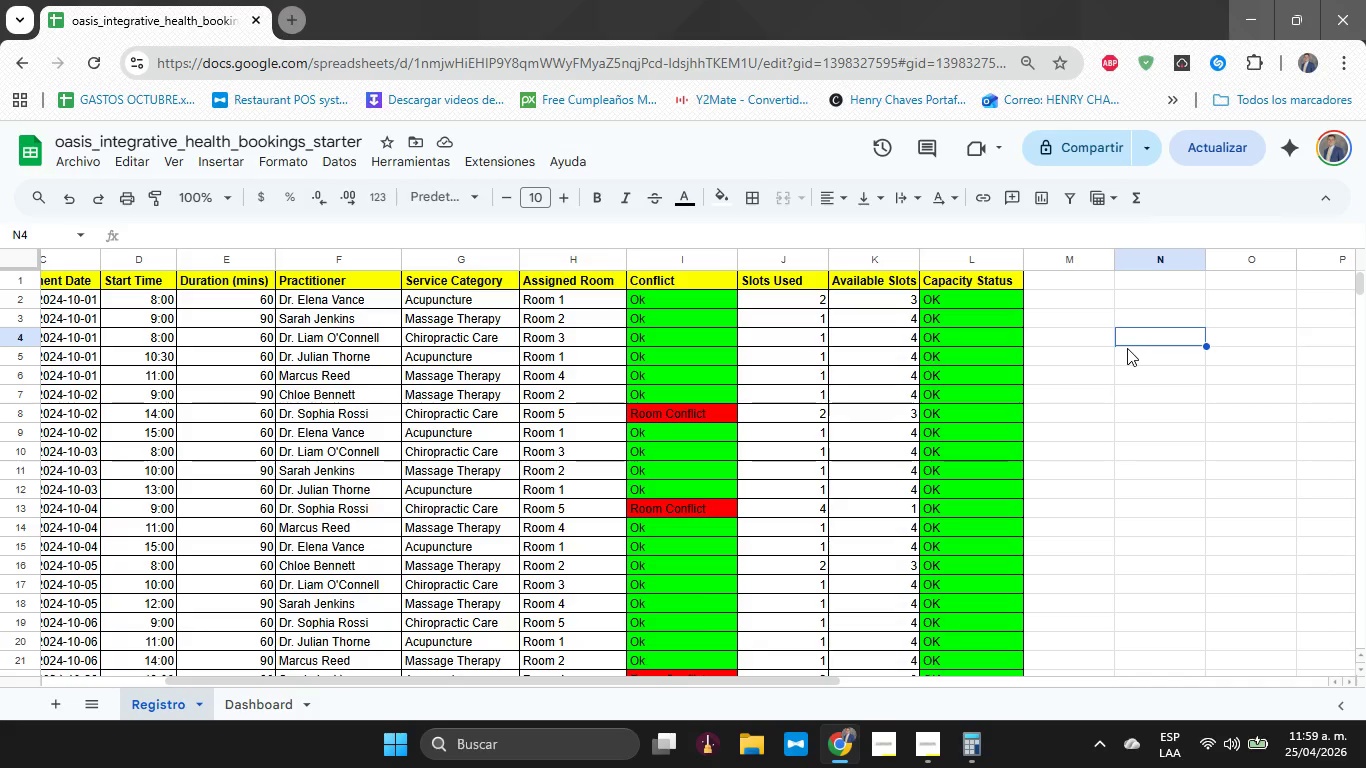 
left_click([578, 345])
 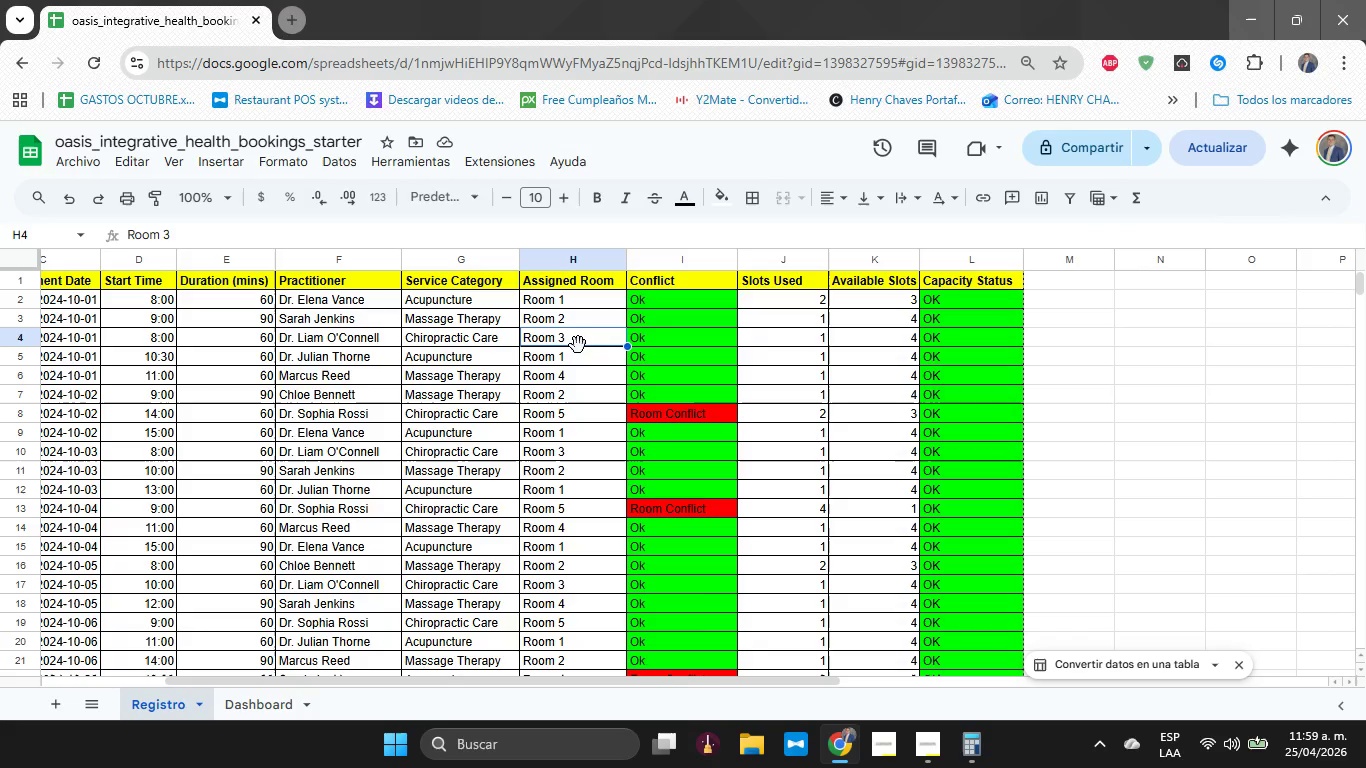 
key(Control+A)
 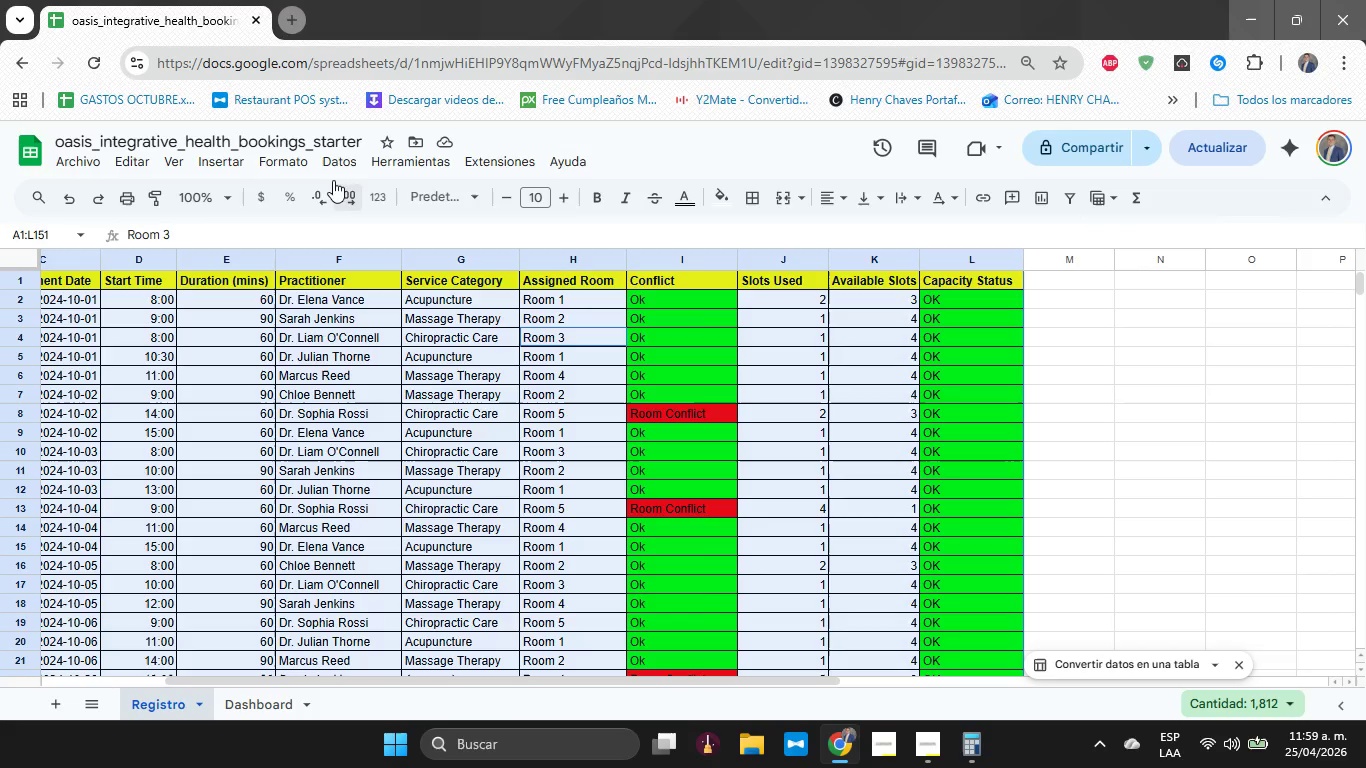 
left_click([226, 167])
 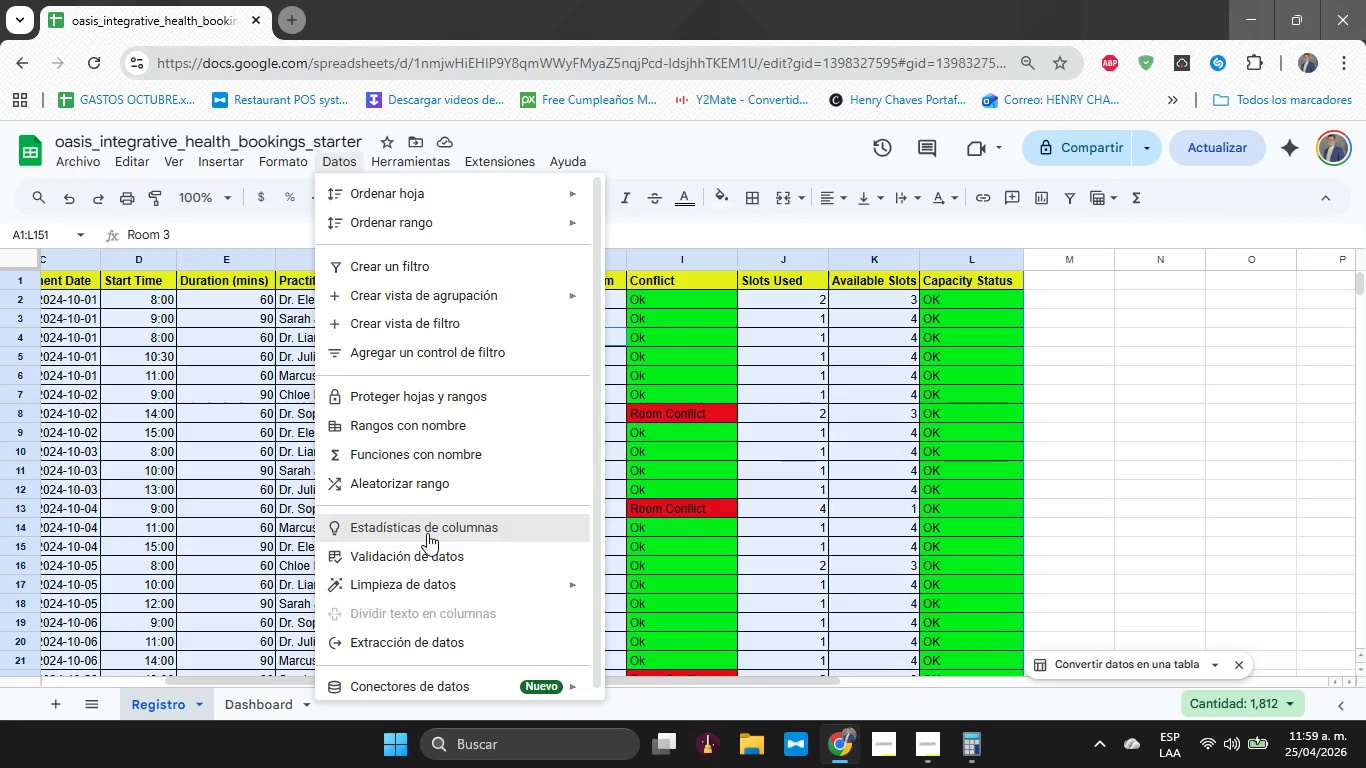 
wait(11.0)
 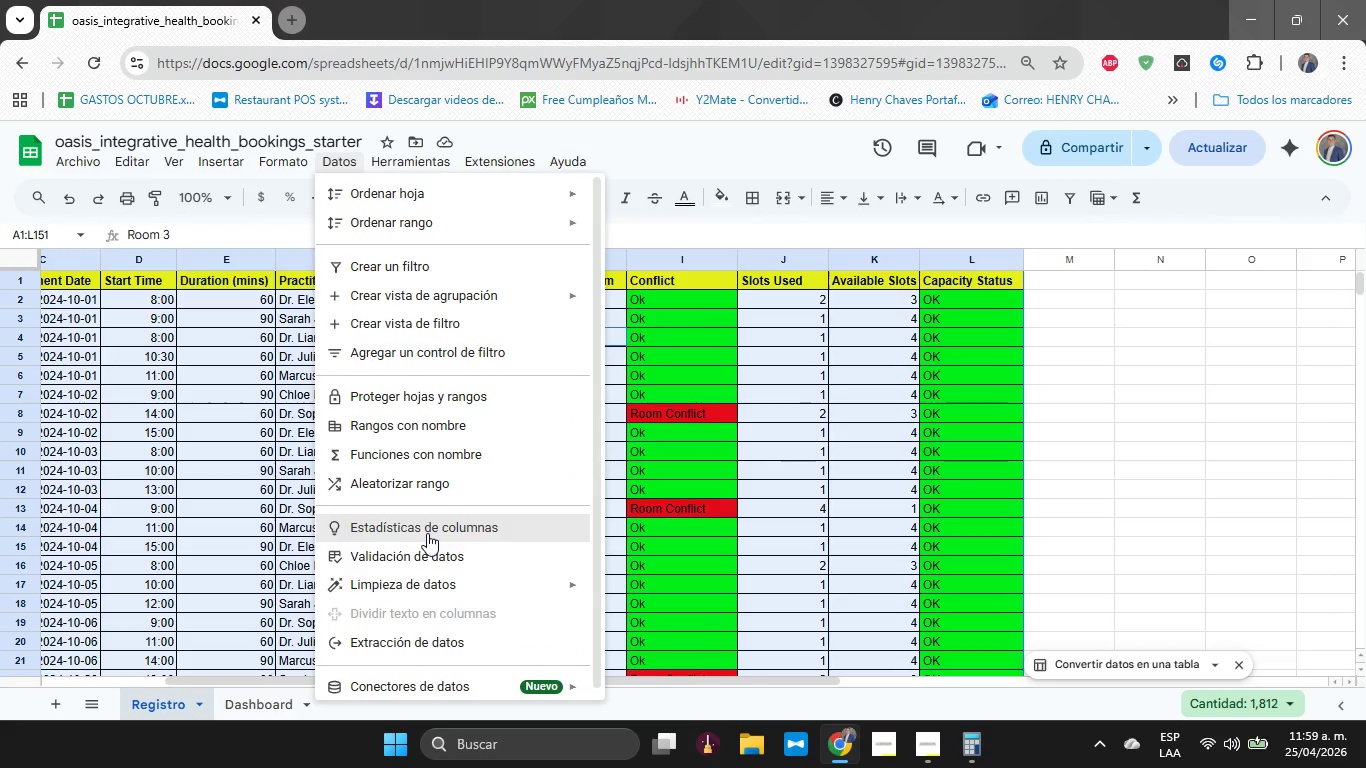 
left_click([340, 390])
 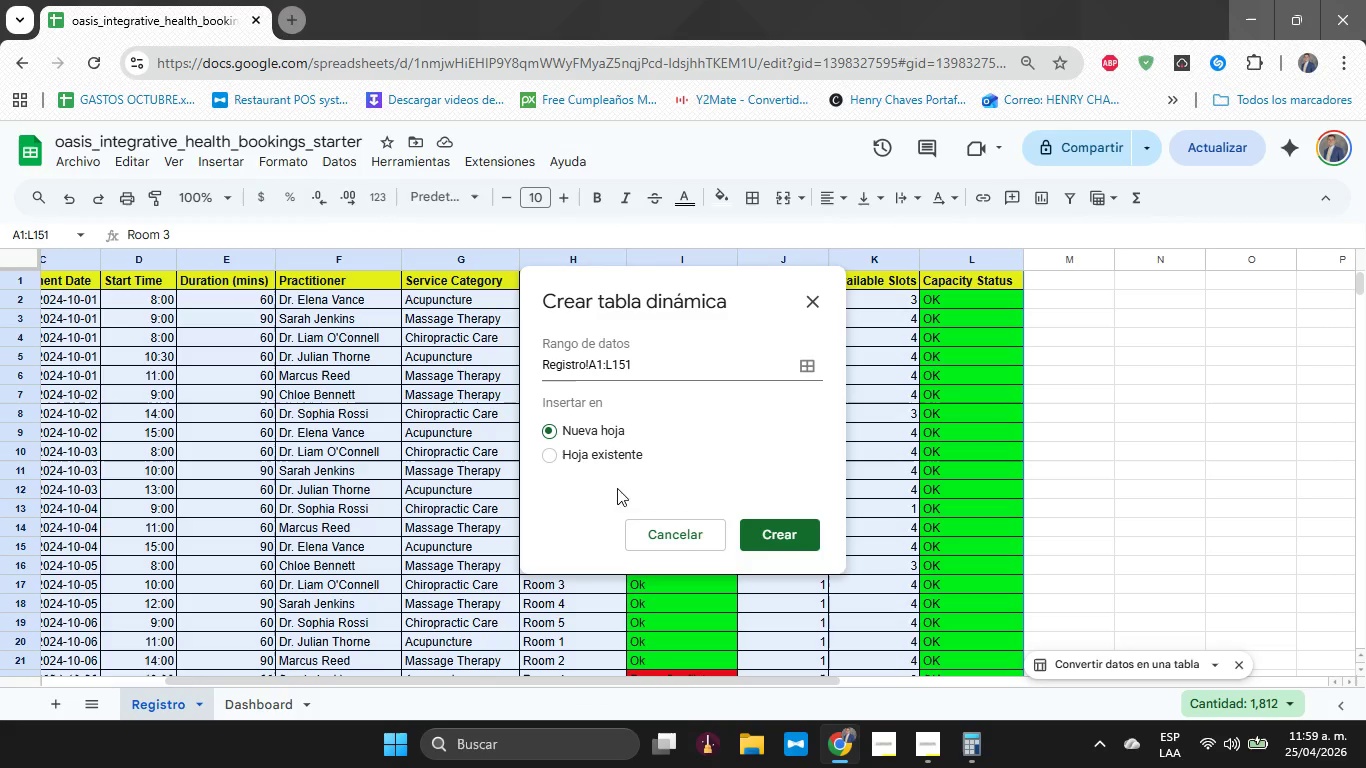 
left_click([571, 450])
 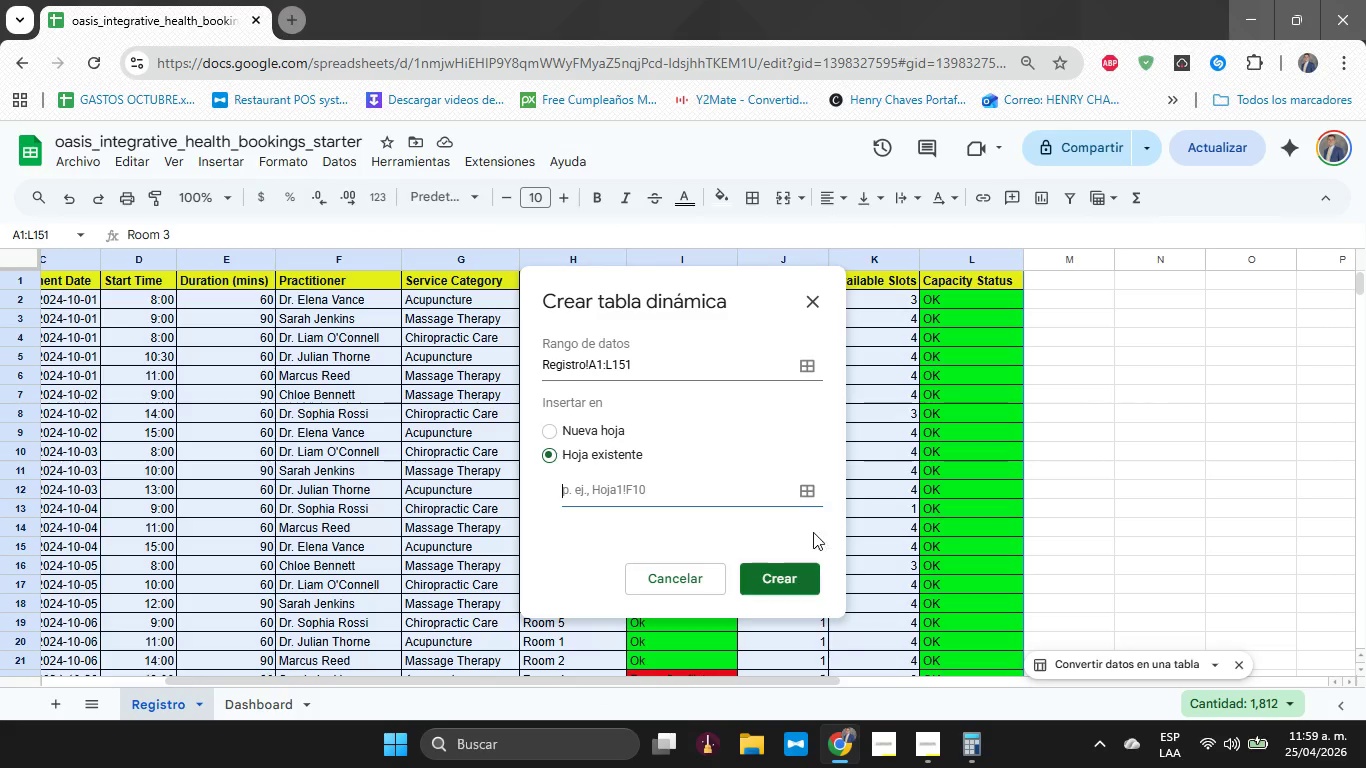 
left_click_drag(start_coordinate=[818, 495], to_coordinate=[861, 486])
 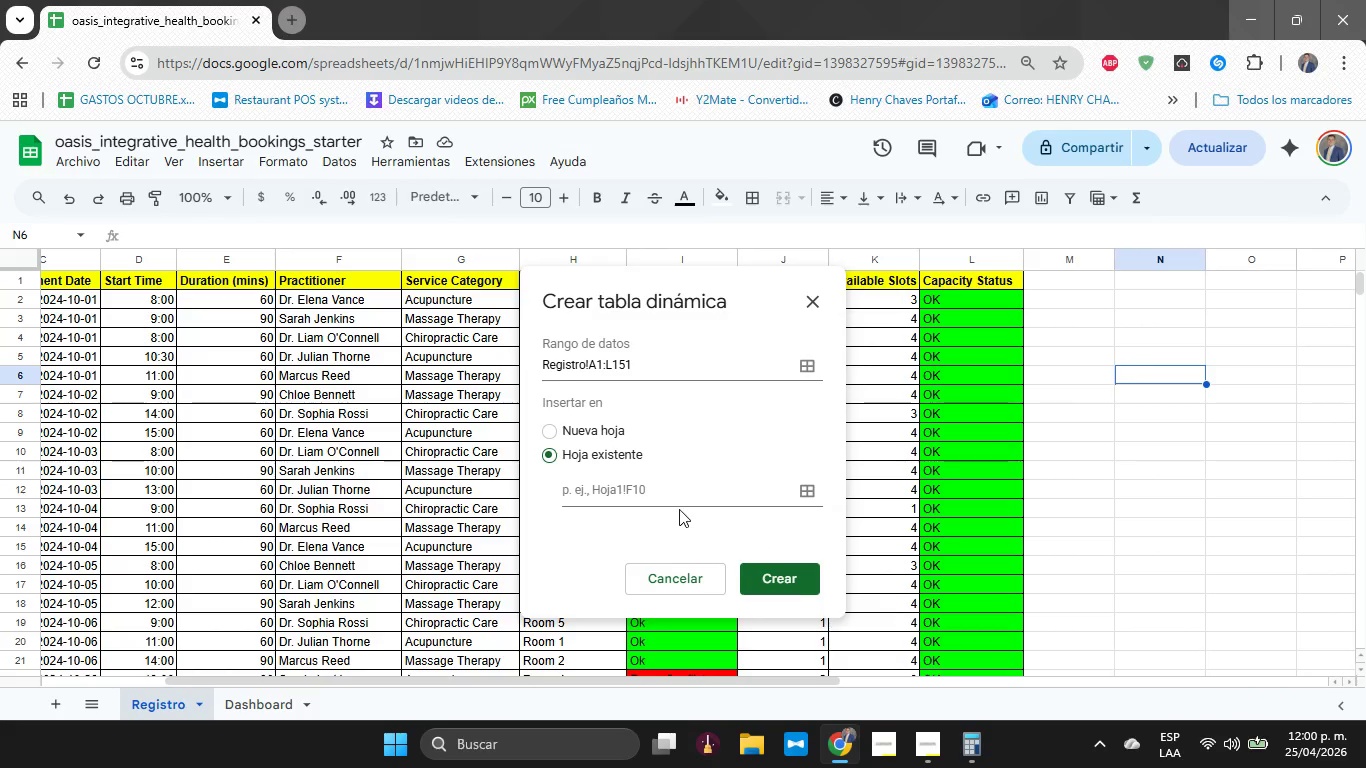 
double_click([667, 484])
 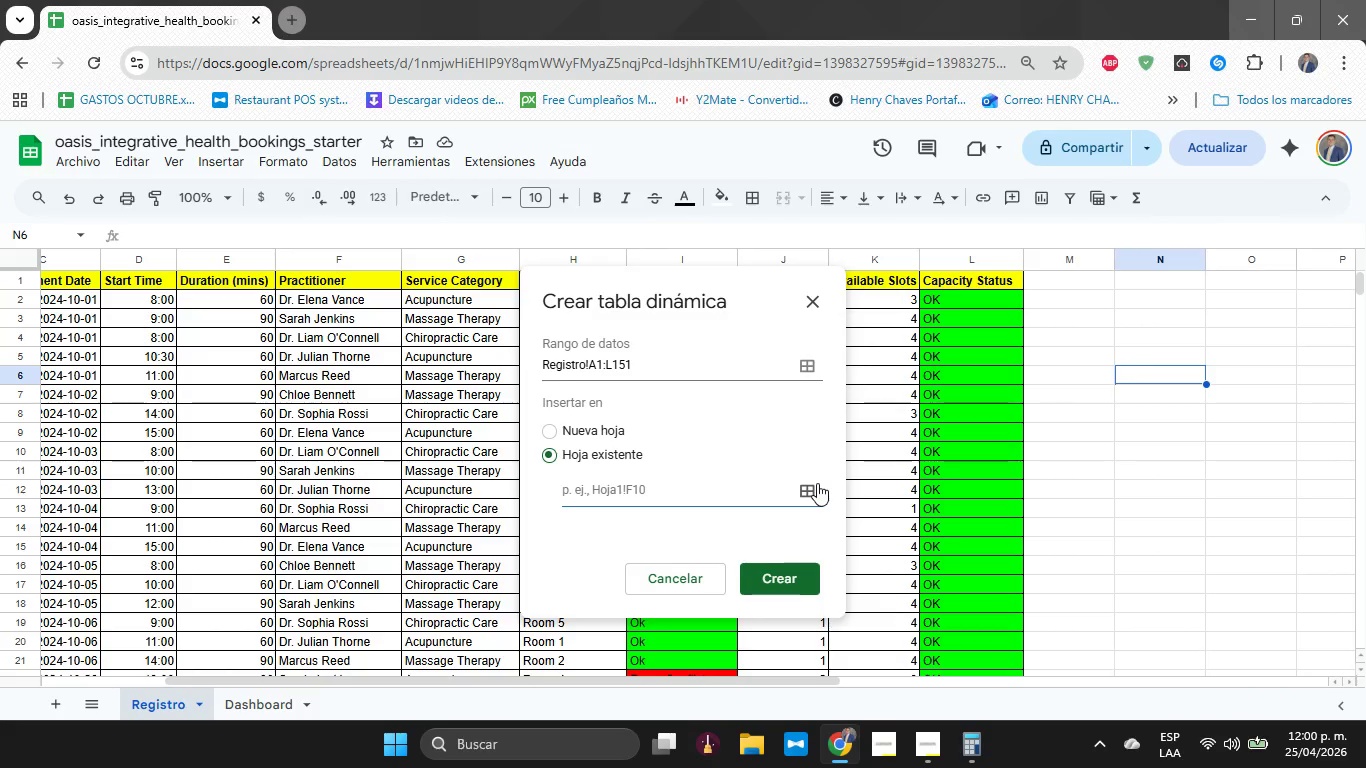 
left_click([815, 490])
 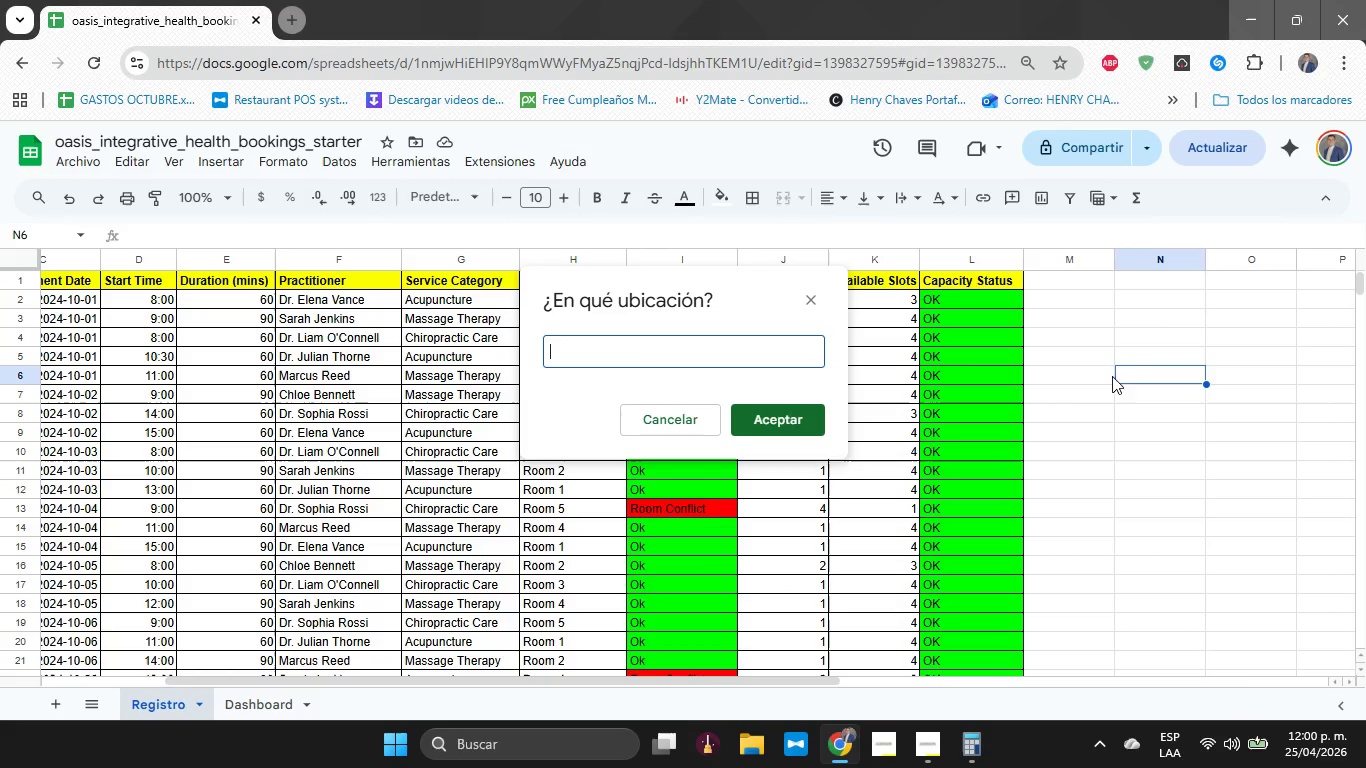 
left_click([1127, 375])
 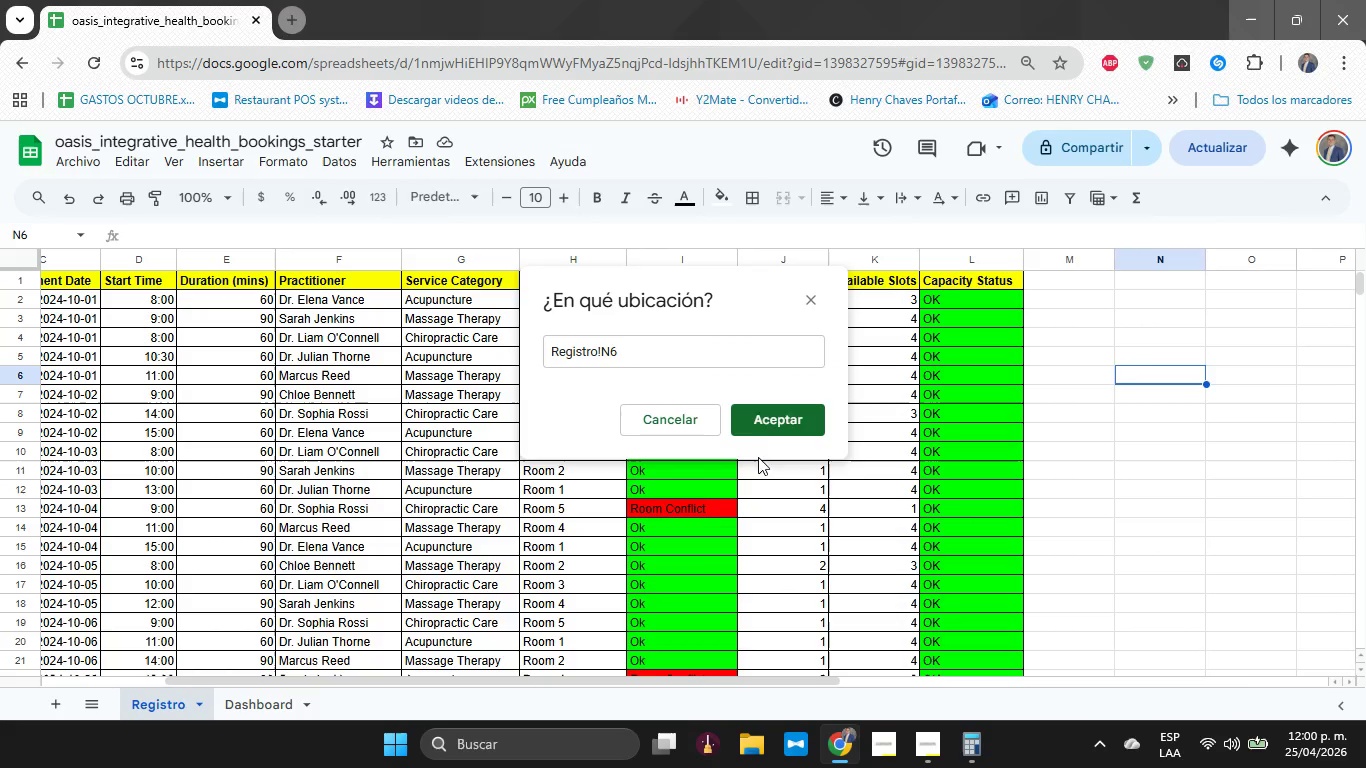 
left_click([768, 422])
 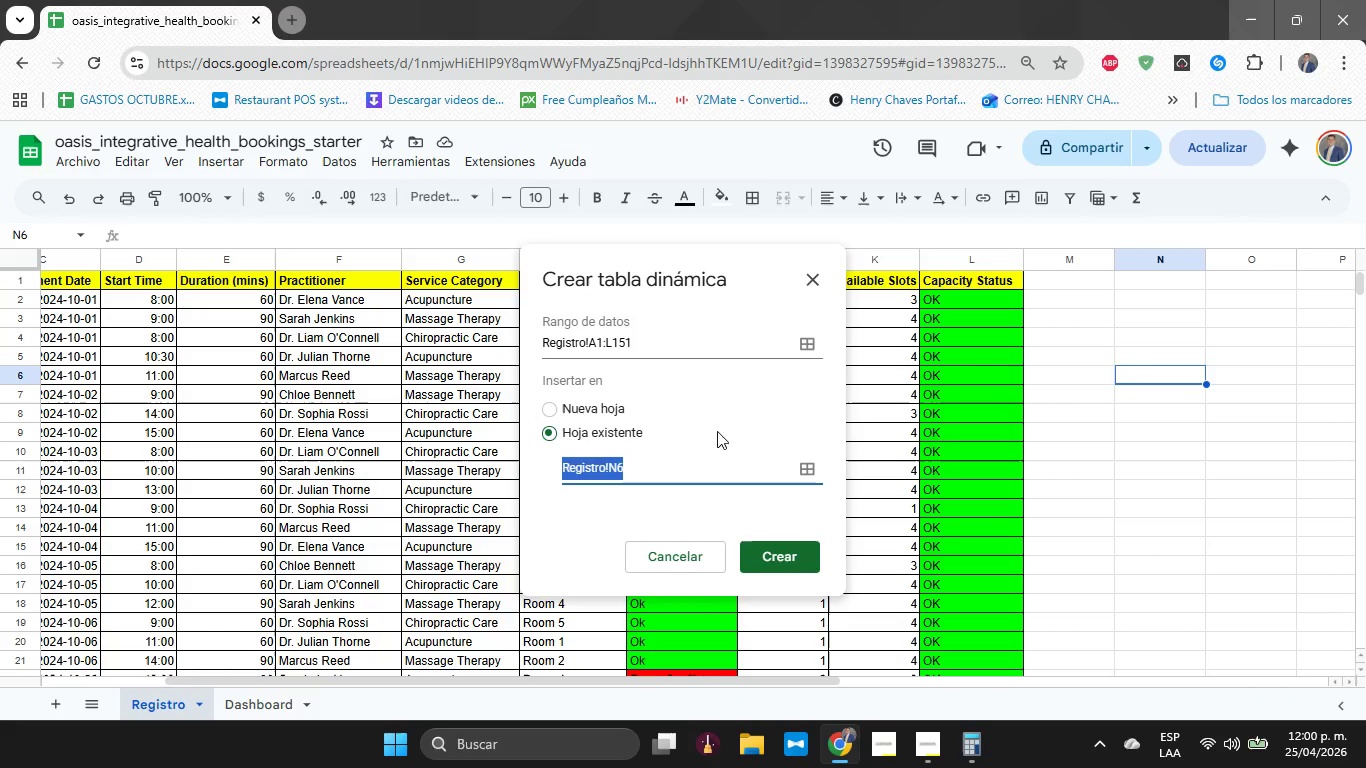 
left_click([783, 560])
 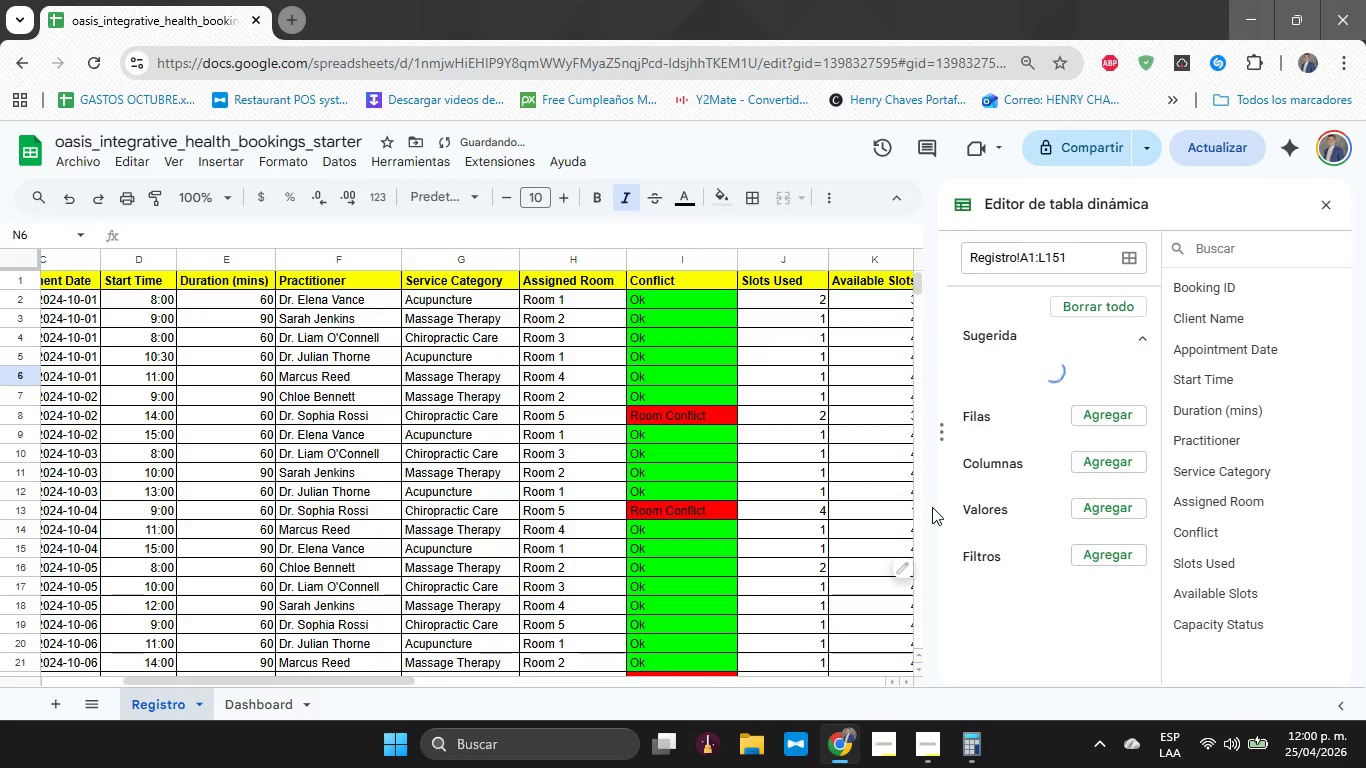 
mouse_move([1019, 462])
 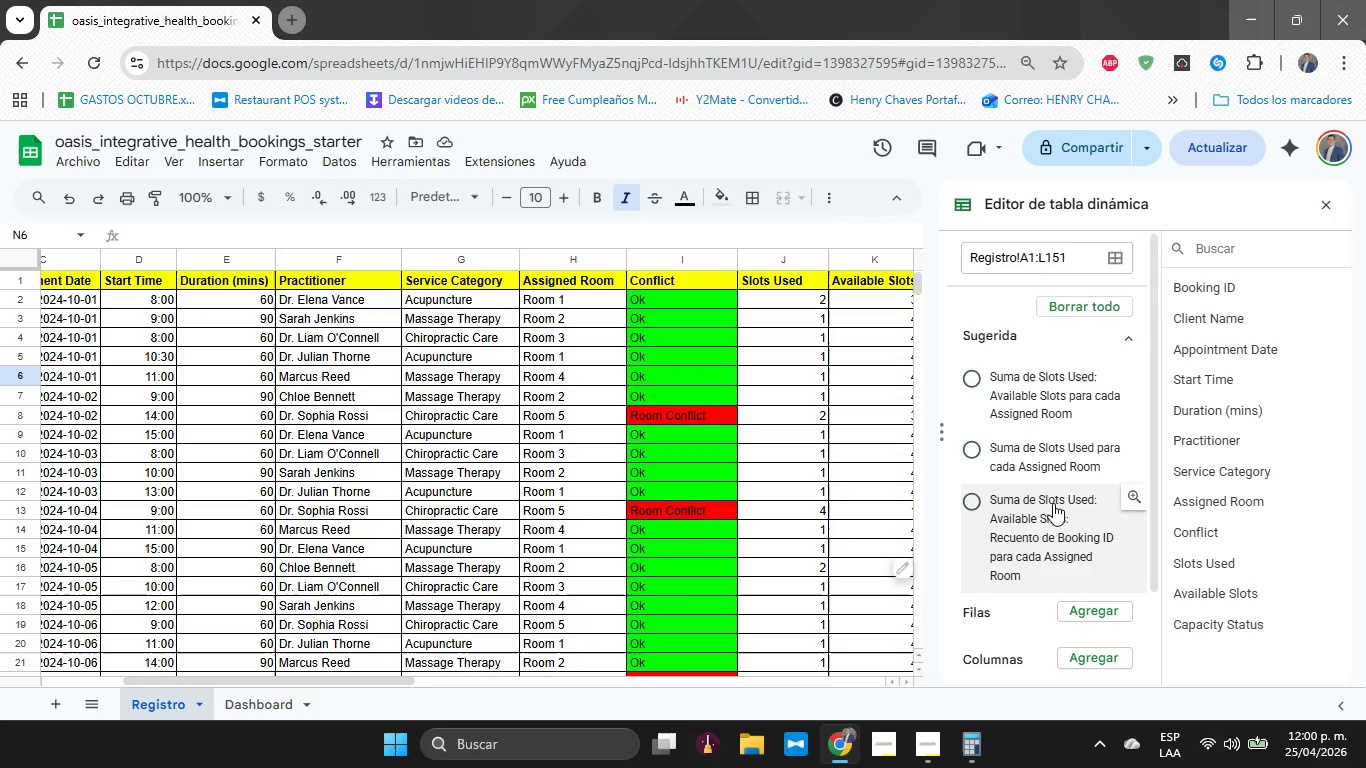 
scroll: coordinate [1072, 371], scroll_direction: down, amount: 2.0
 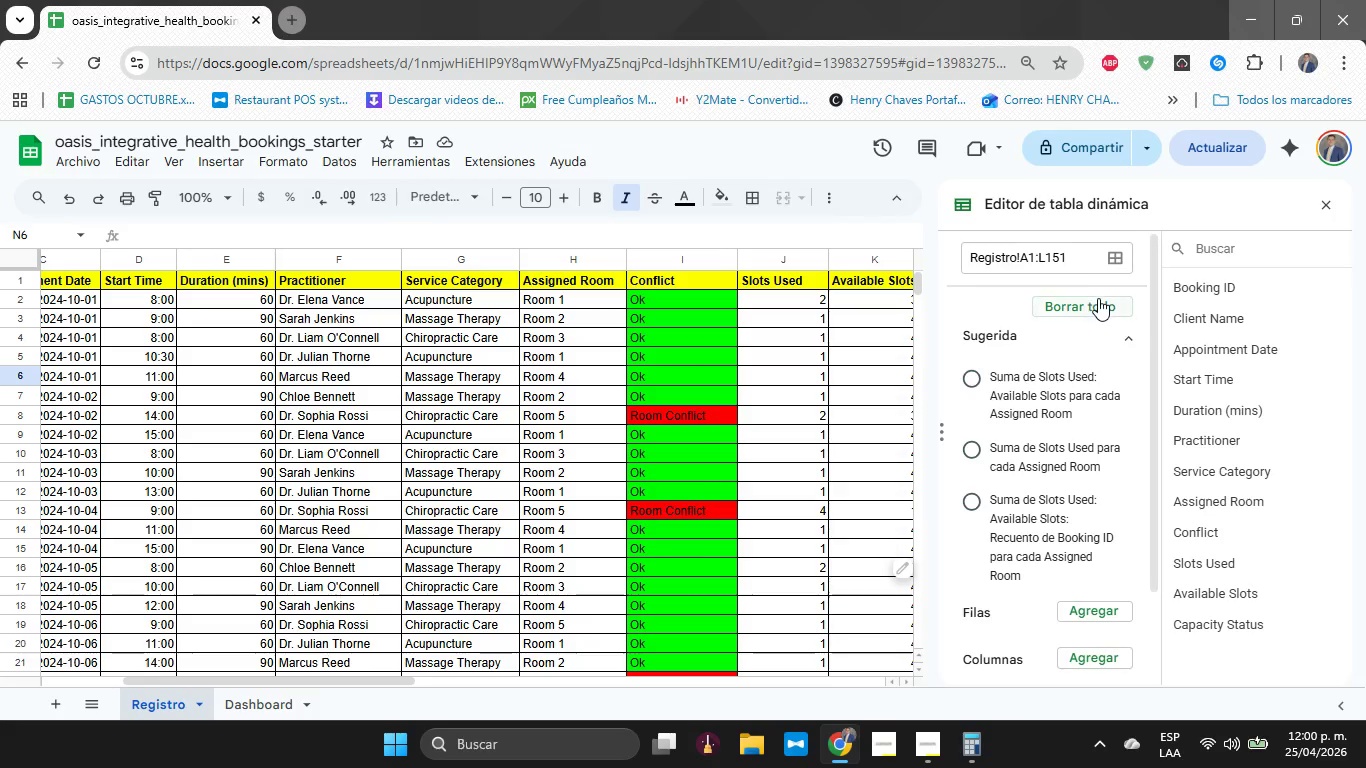 
left_click_drag(start_coordinate=[1098, 298], to_coordinate=[1122, 336])
 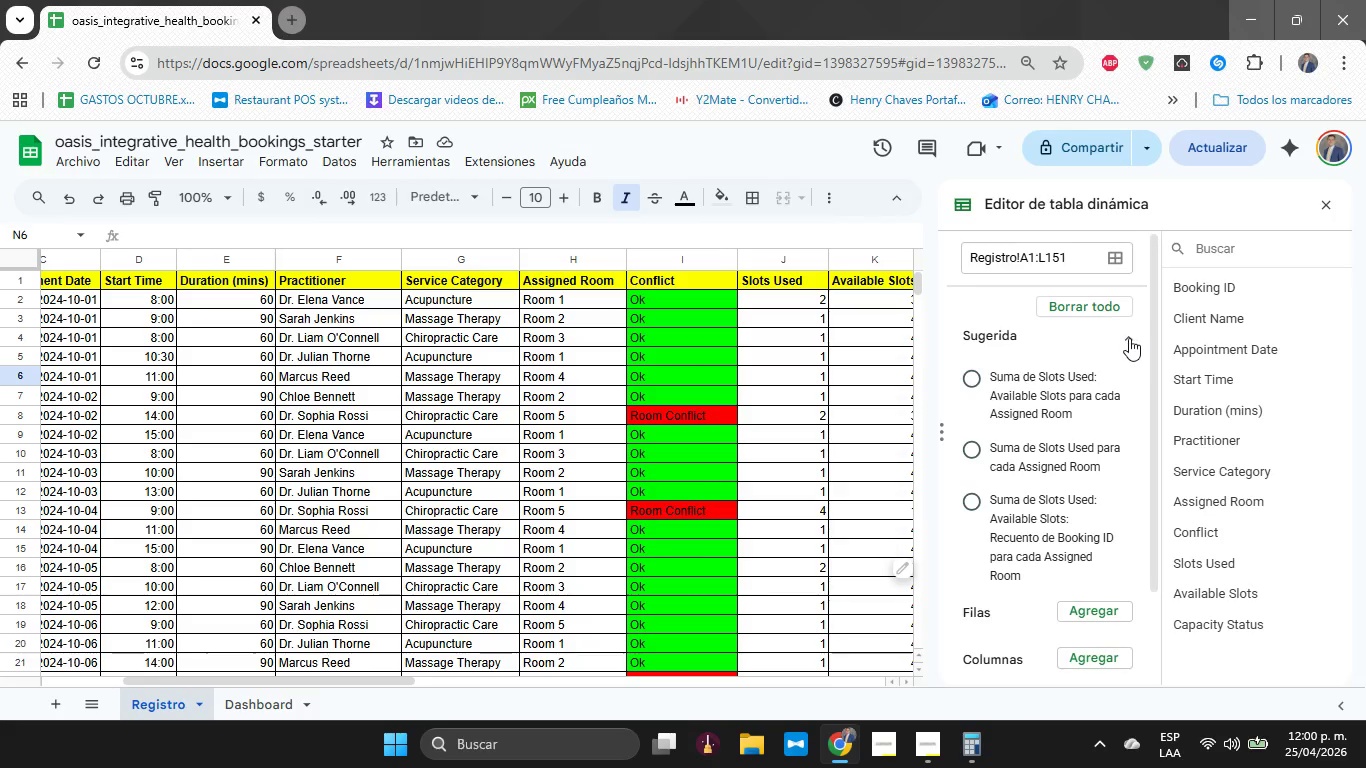 
left_click([1129, 338])
 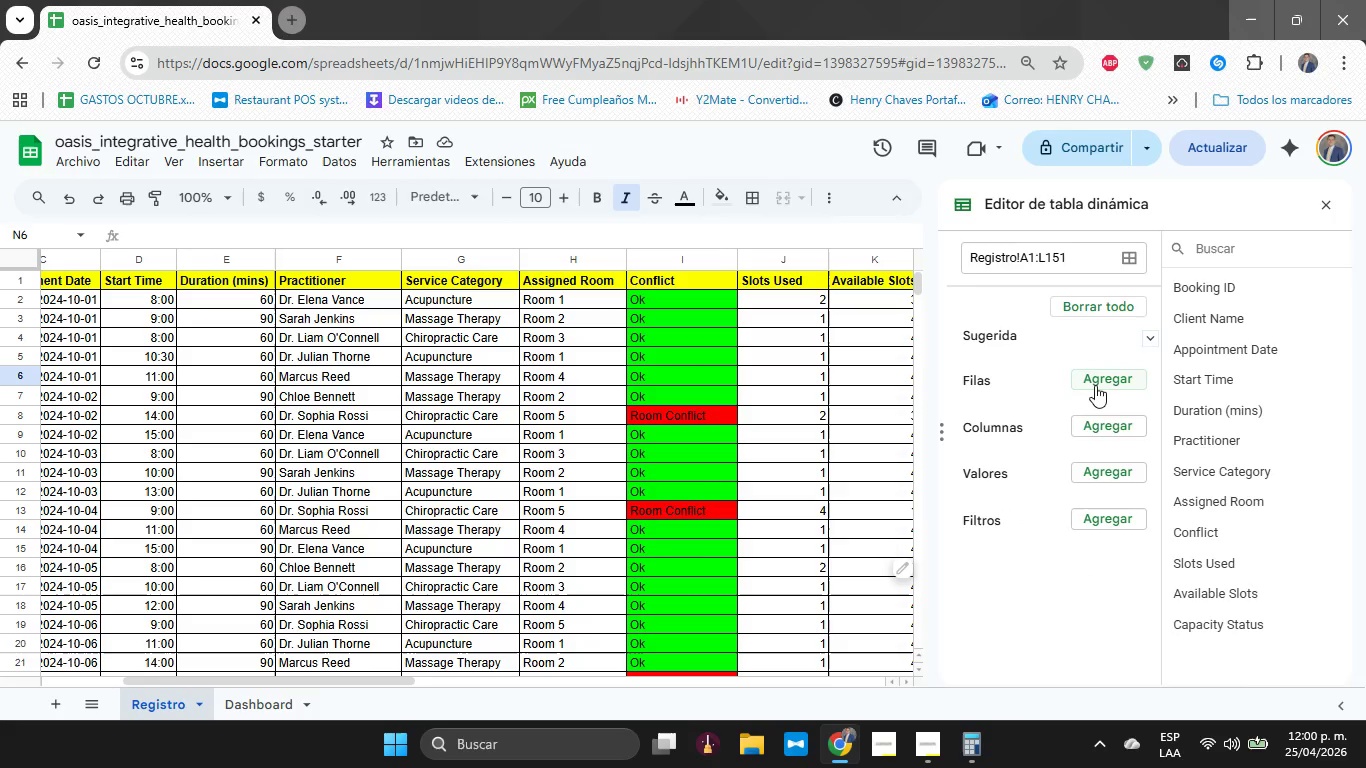 
left_click([1093, 390])
 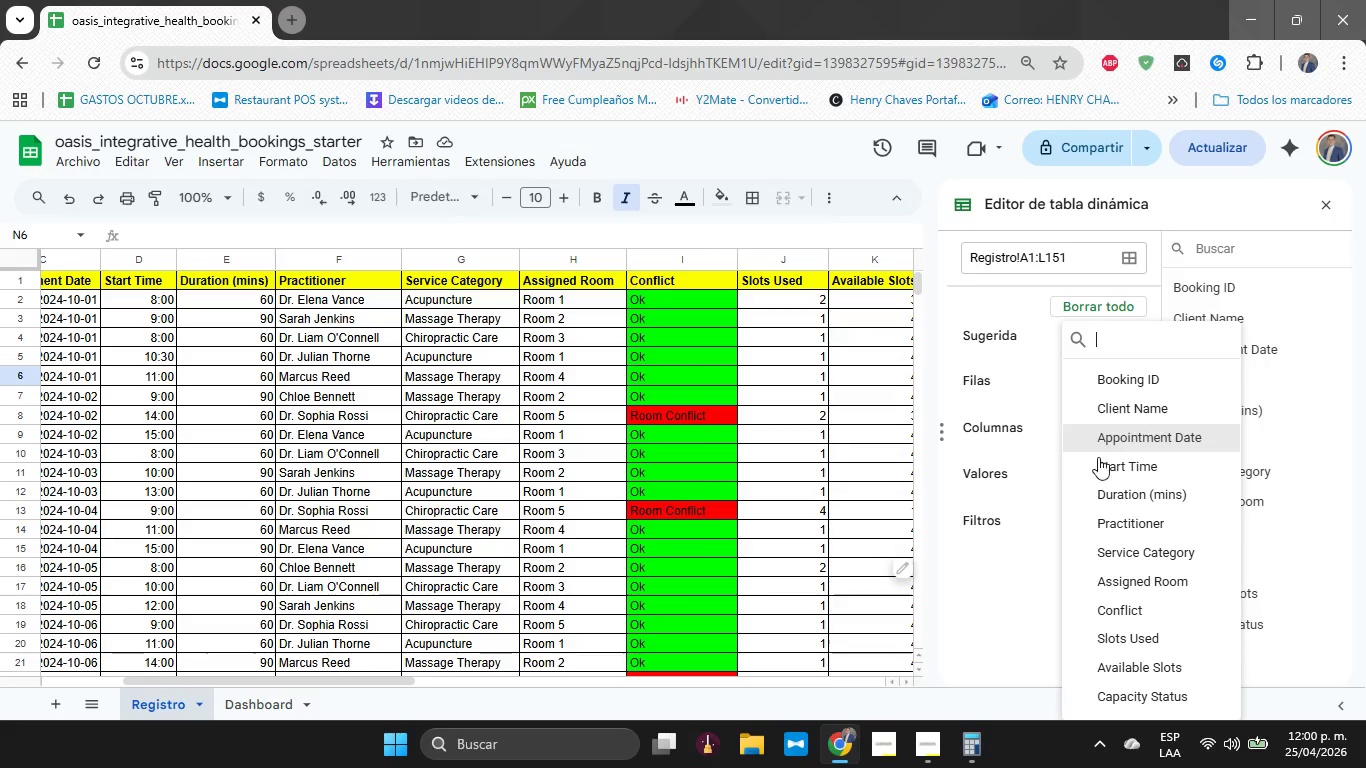 
left_click([1103, 464])
 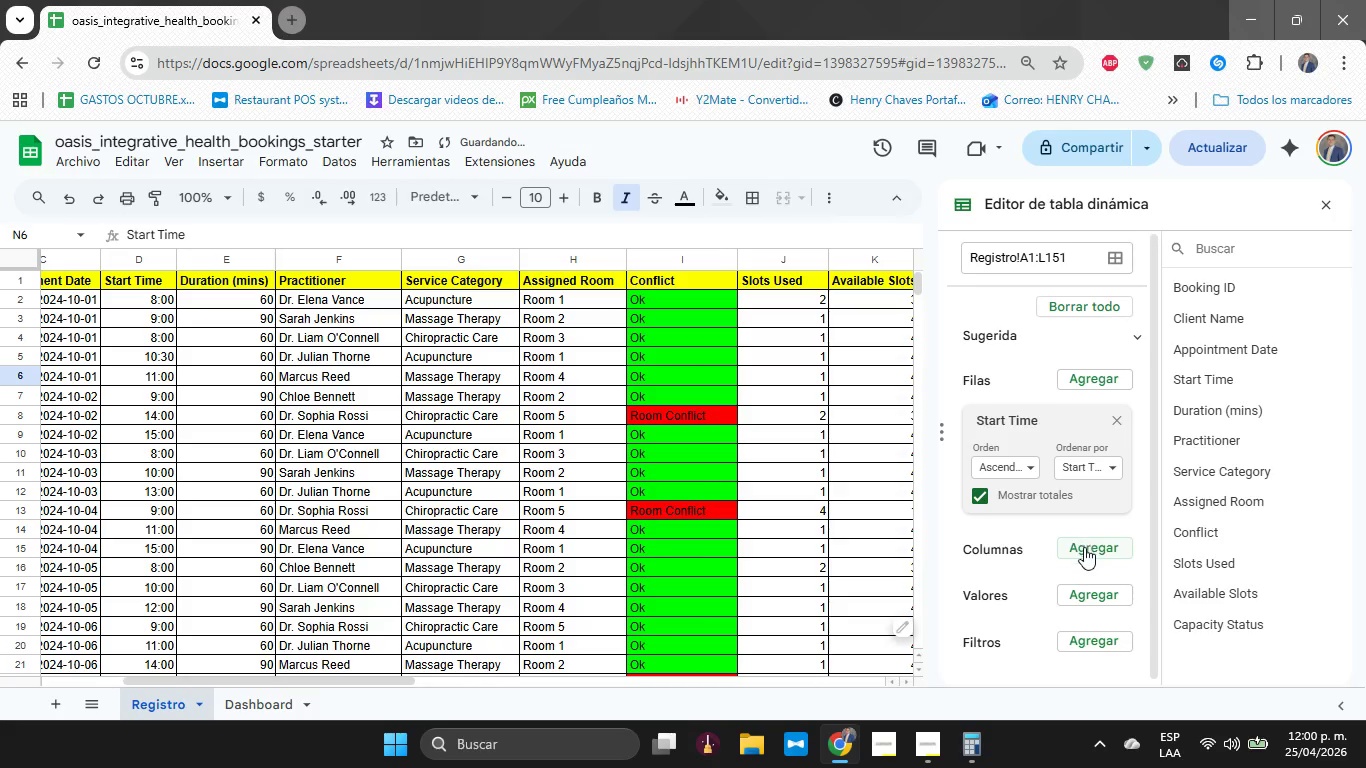 
scroll: coordinate [1089, 661], scroll_direction: down, amount: 4.0
 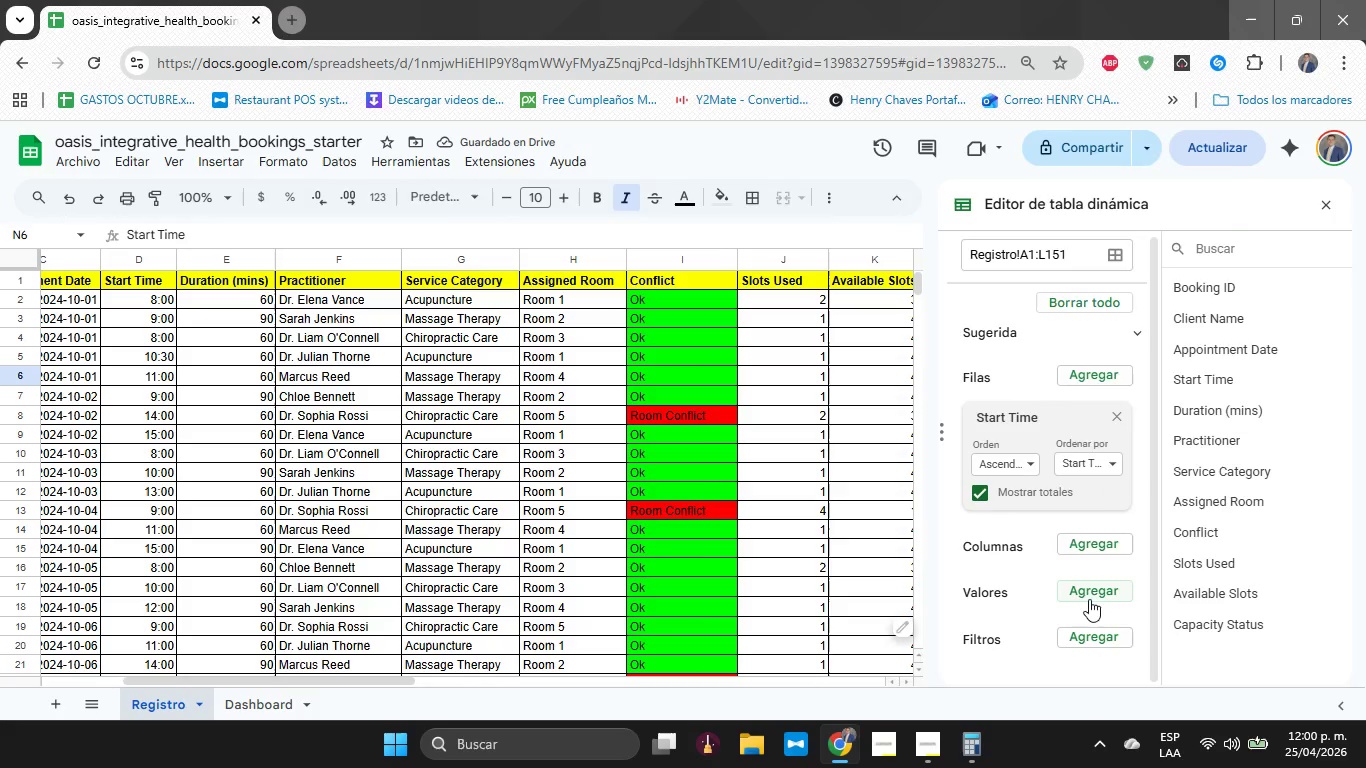 
left_click([1091, 593])
 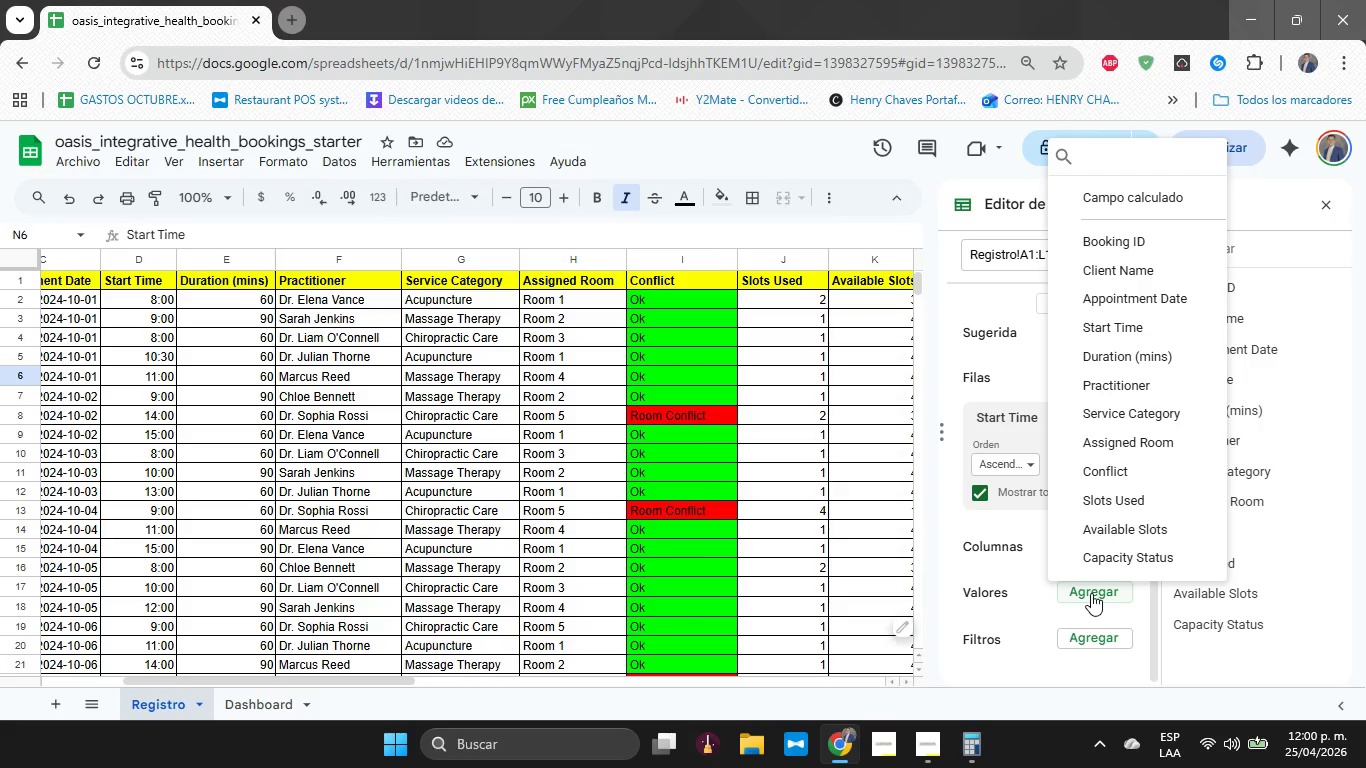 
left_click([1114, 244])
 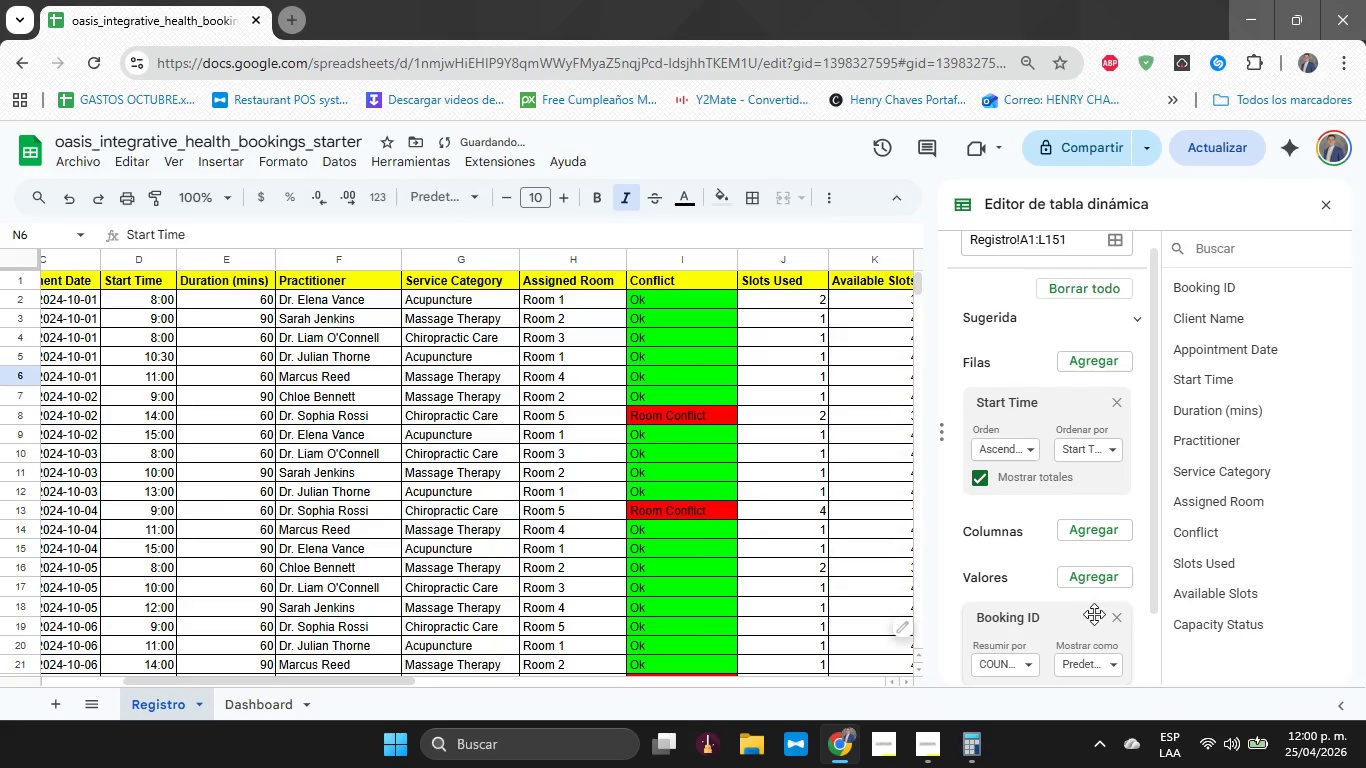 
scroll: coordinate [1081, 621], scroll_direction: down, amount: 2.0
 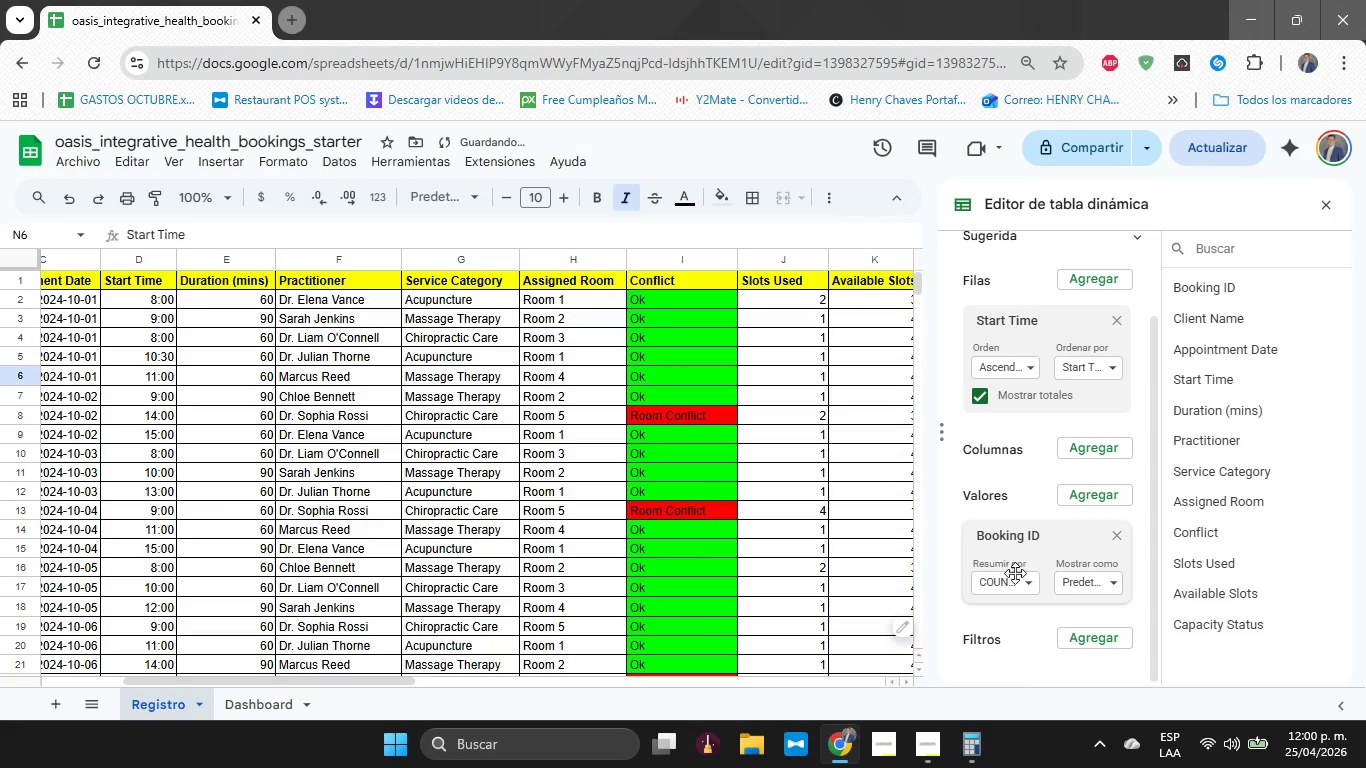 
left_click([1016, 580])
 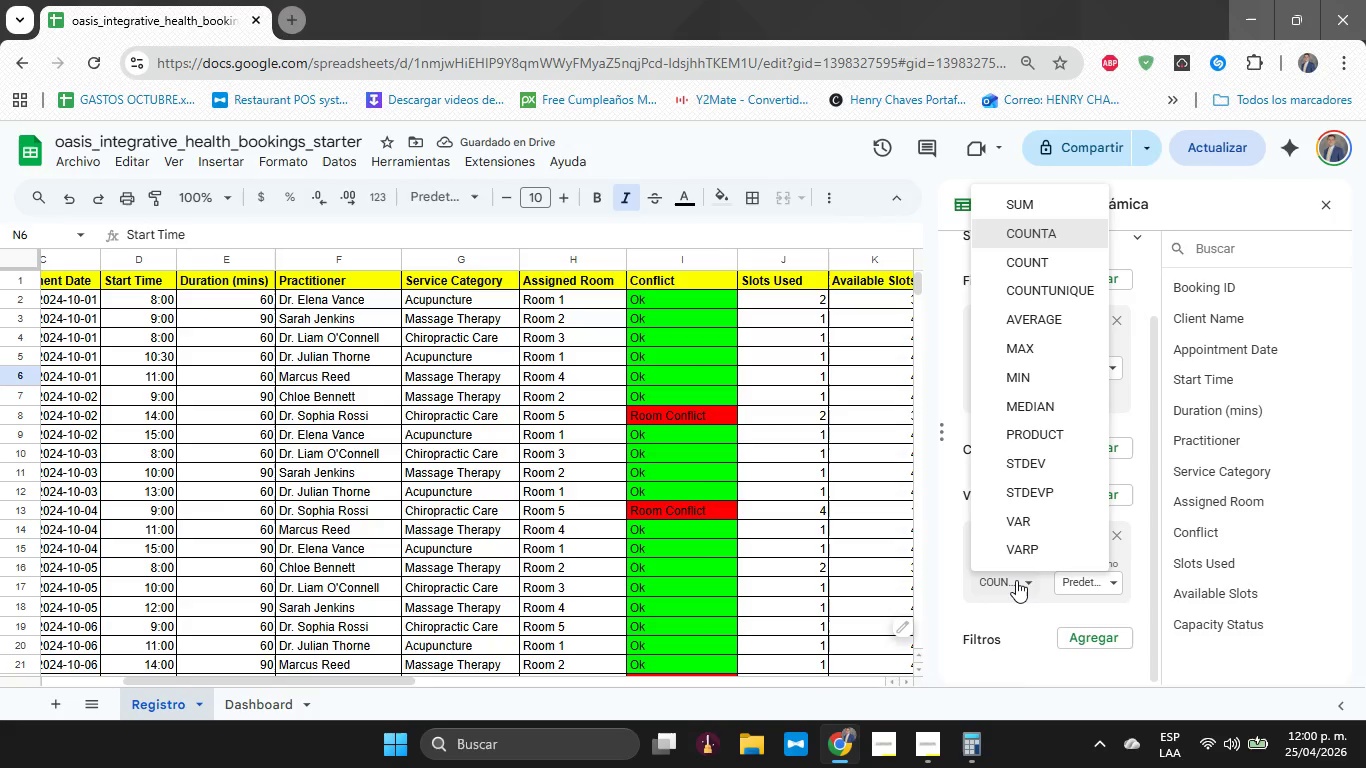 
left_click([1016, 580])
 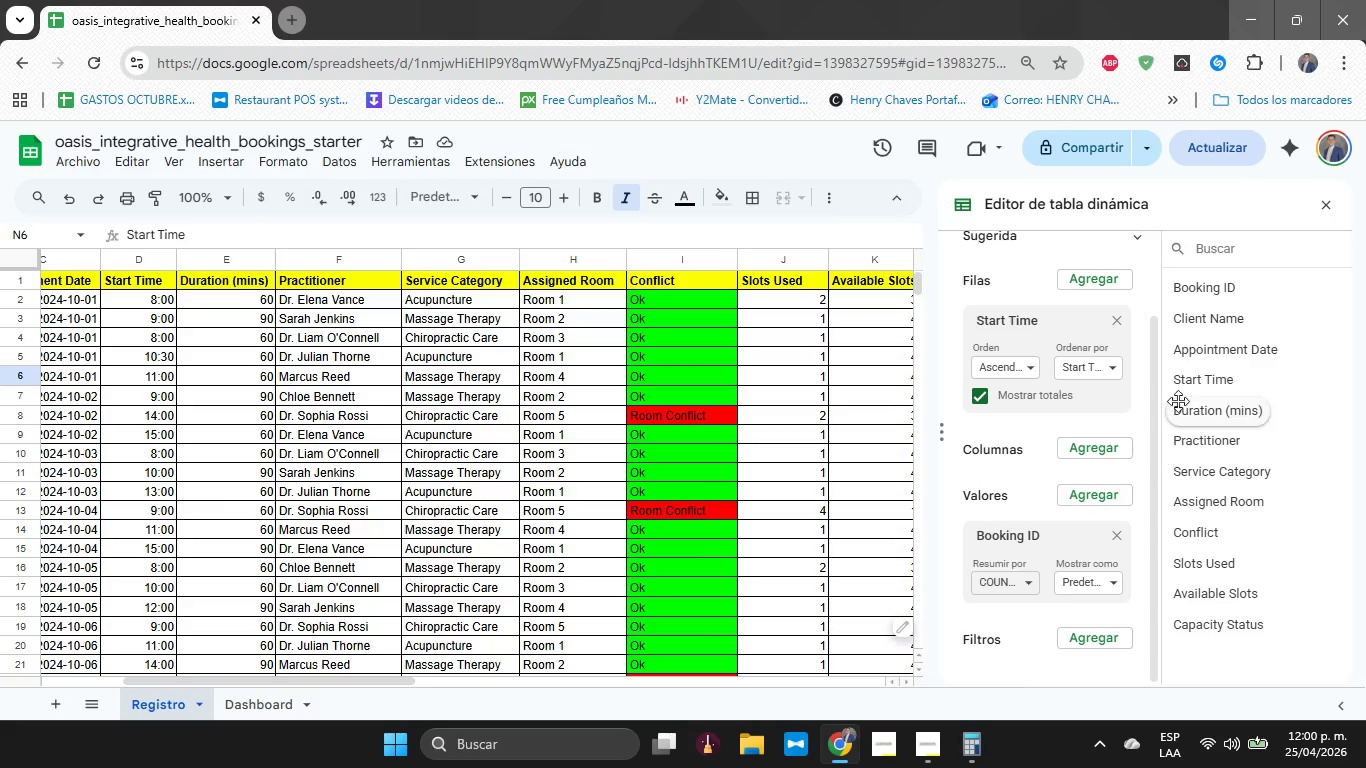 
left_click([1330, 199])
 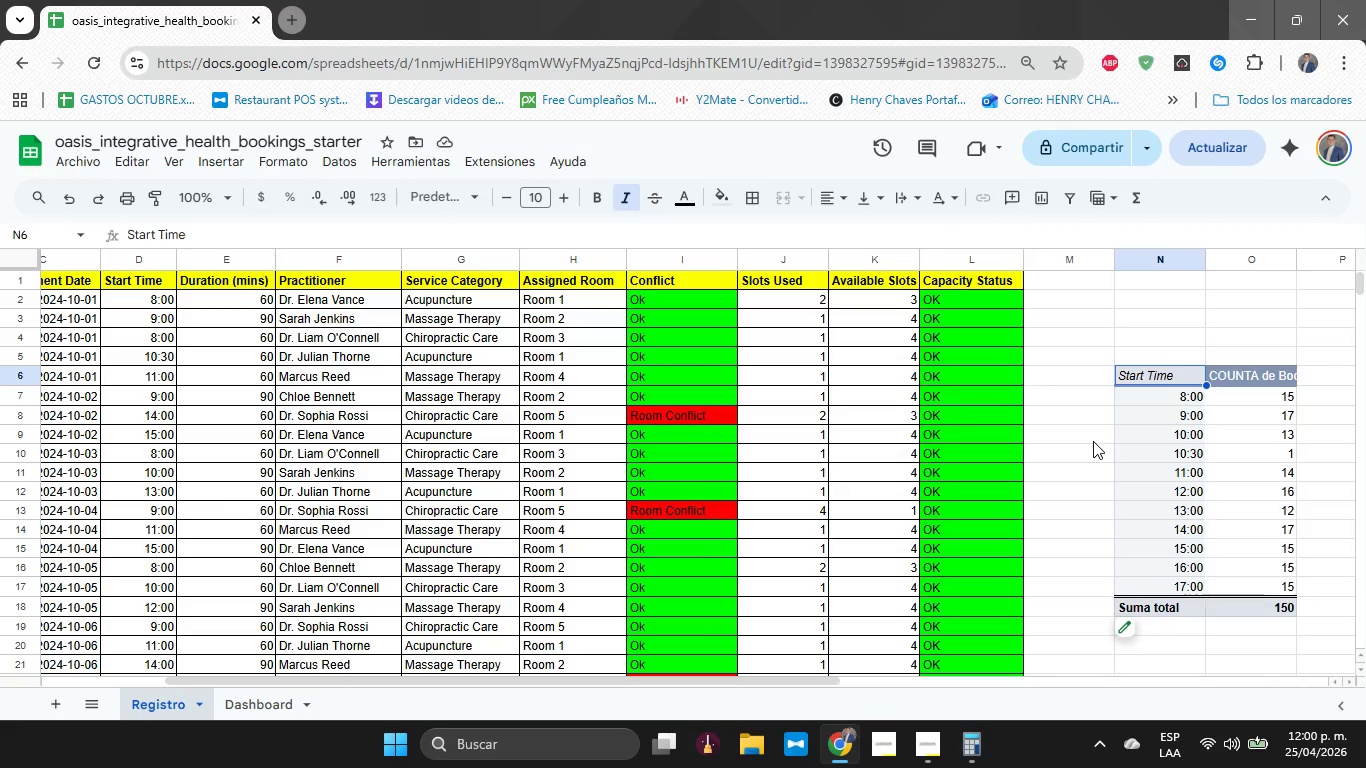 
hold_key(key=ShiftLeft, duration=0.94)
scroll: coordinate [1053, 441], scroll_direction: down, amount: 4.0
 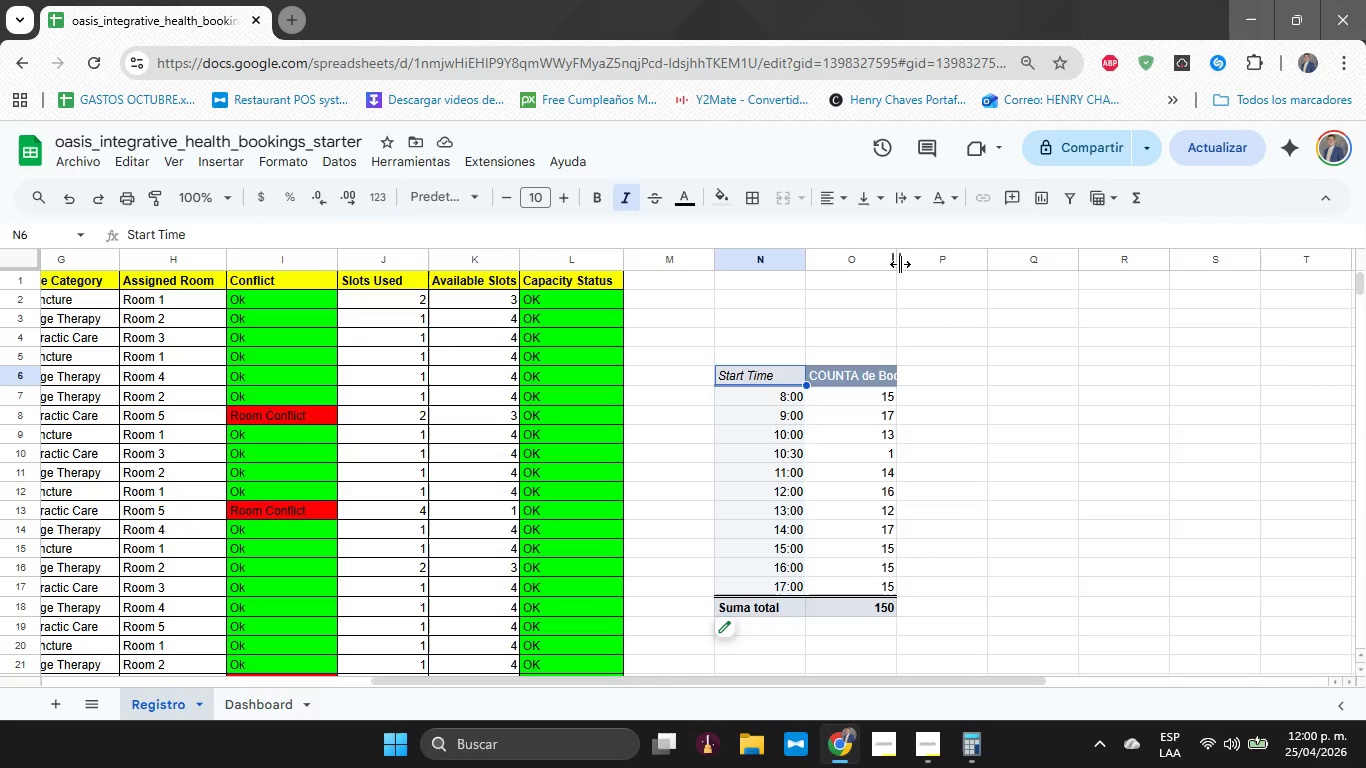 
left_click_drag(start_coordinate=[899, 264], to_coordinate=[926, 260])
 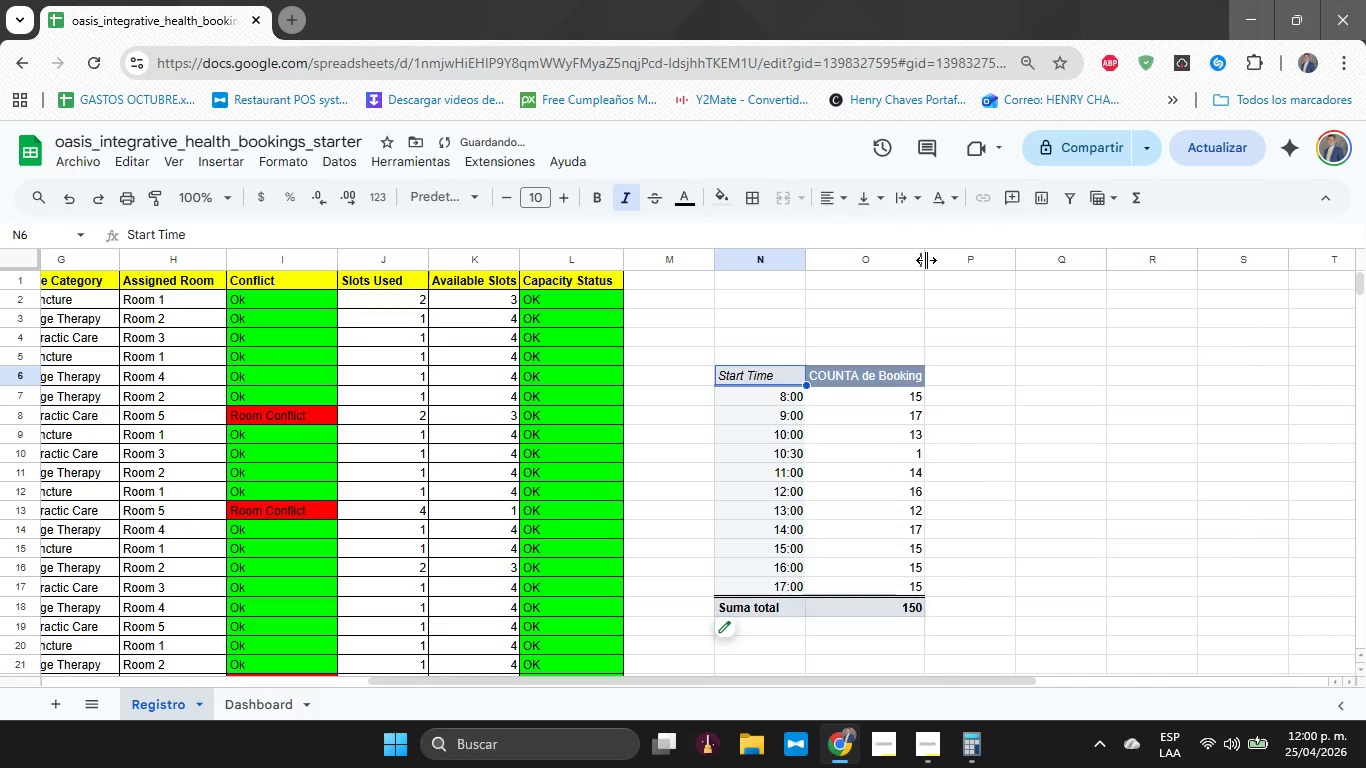 
left_click_drag(start_coordinate=[926, 260], to_coordinate=[932, 261])
 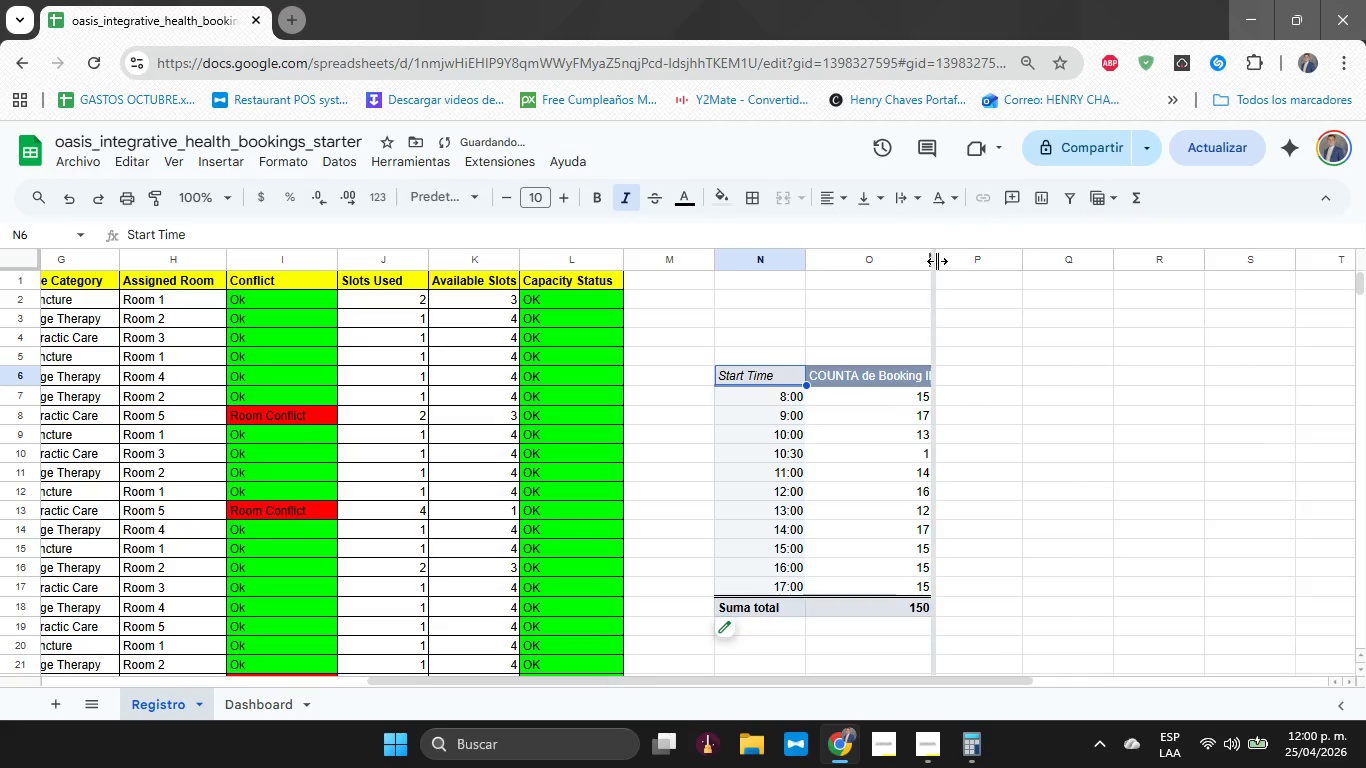 
left_click_drag(start_coordinate=[935, 261], to_coordinate=[946, 261])
 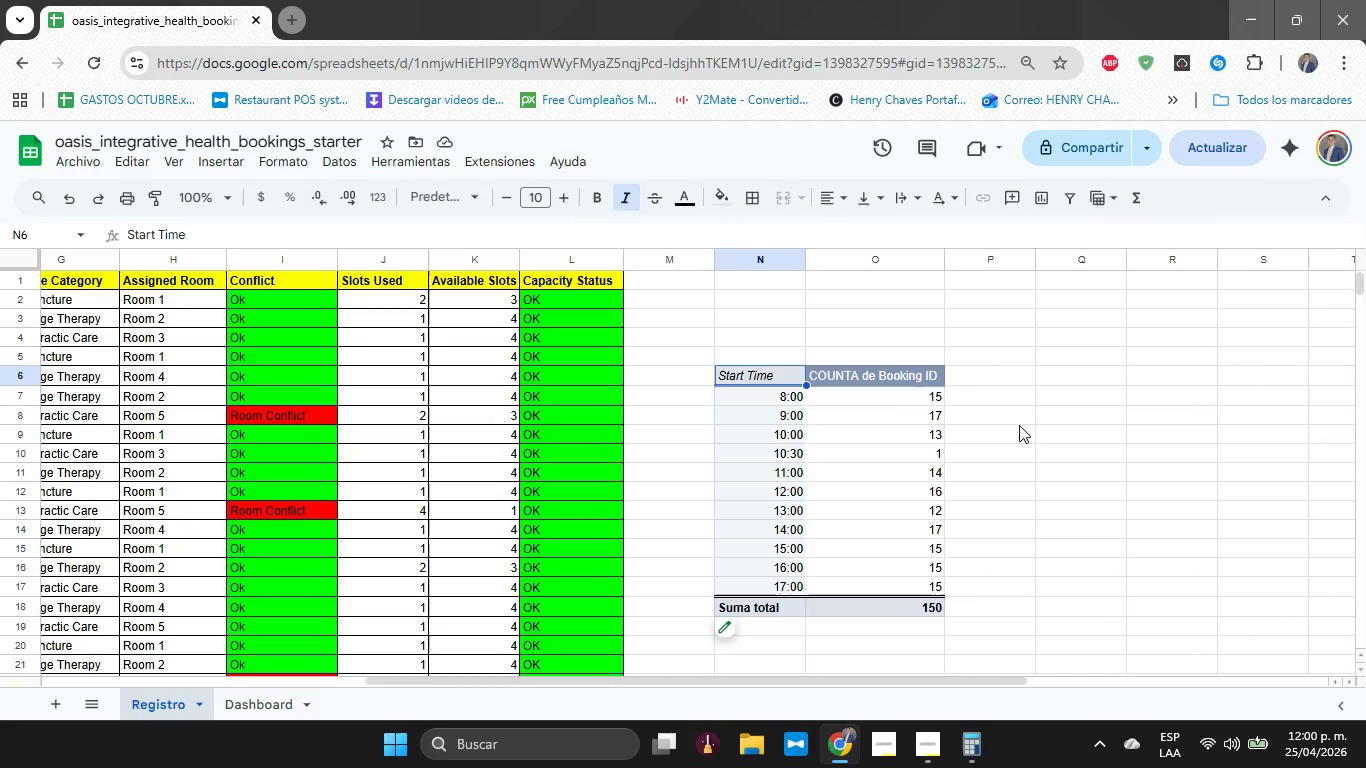 
wait(17.3)
 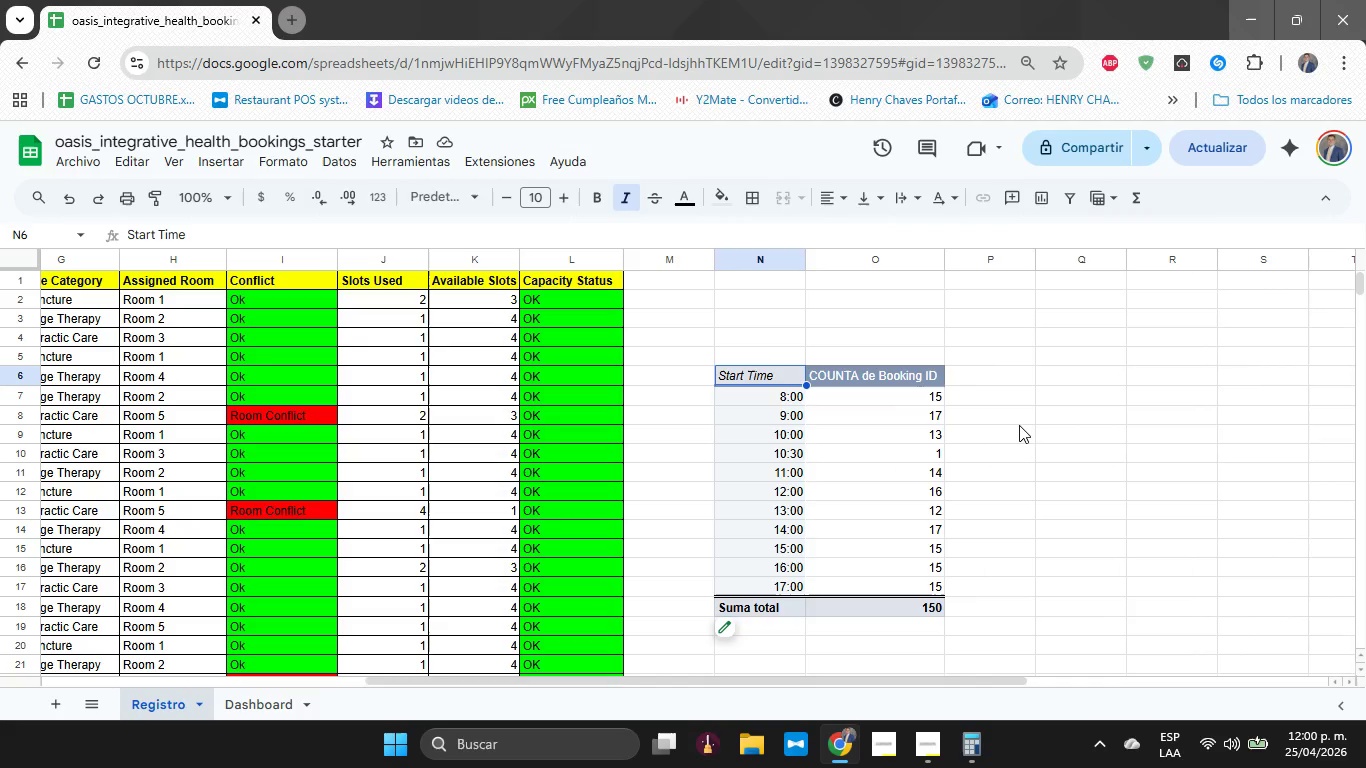 
left_click([915, 380])
 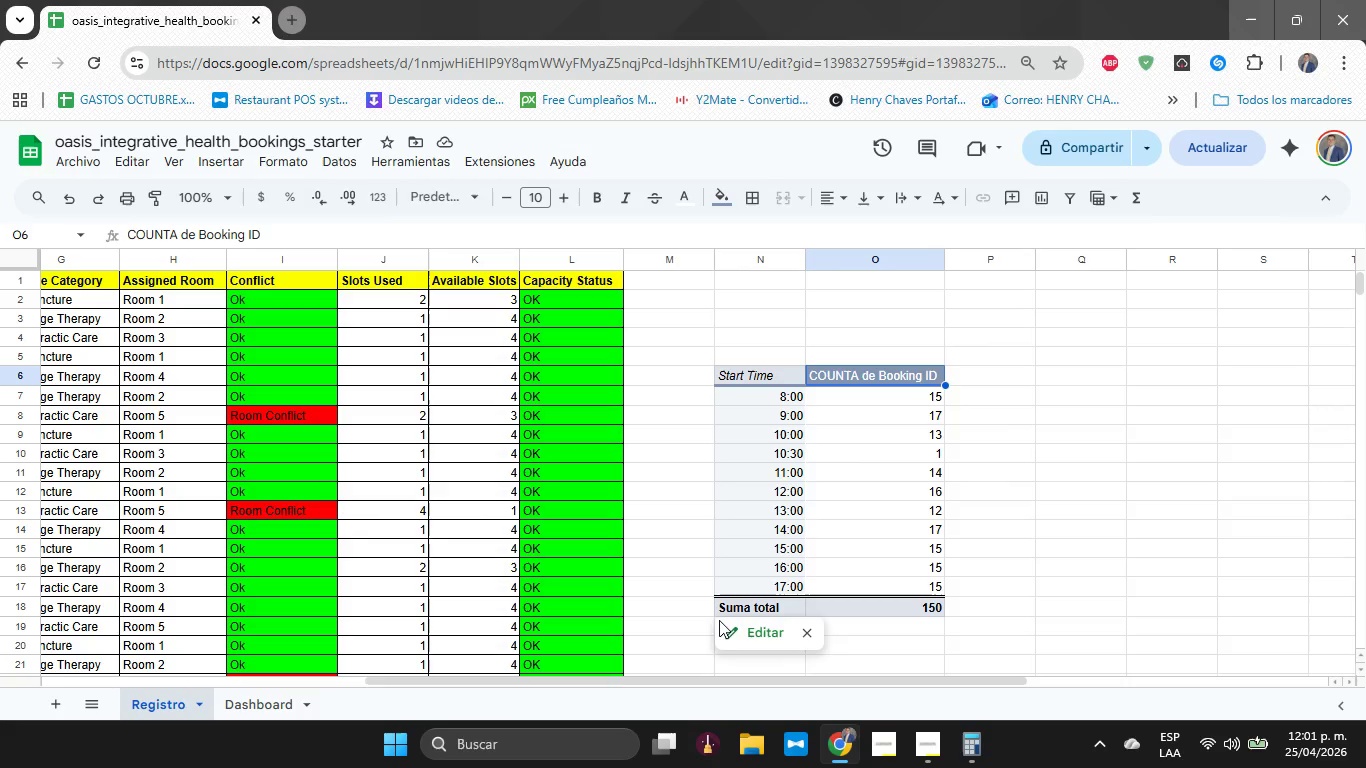 
left_click([722, 634])
 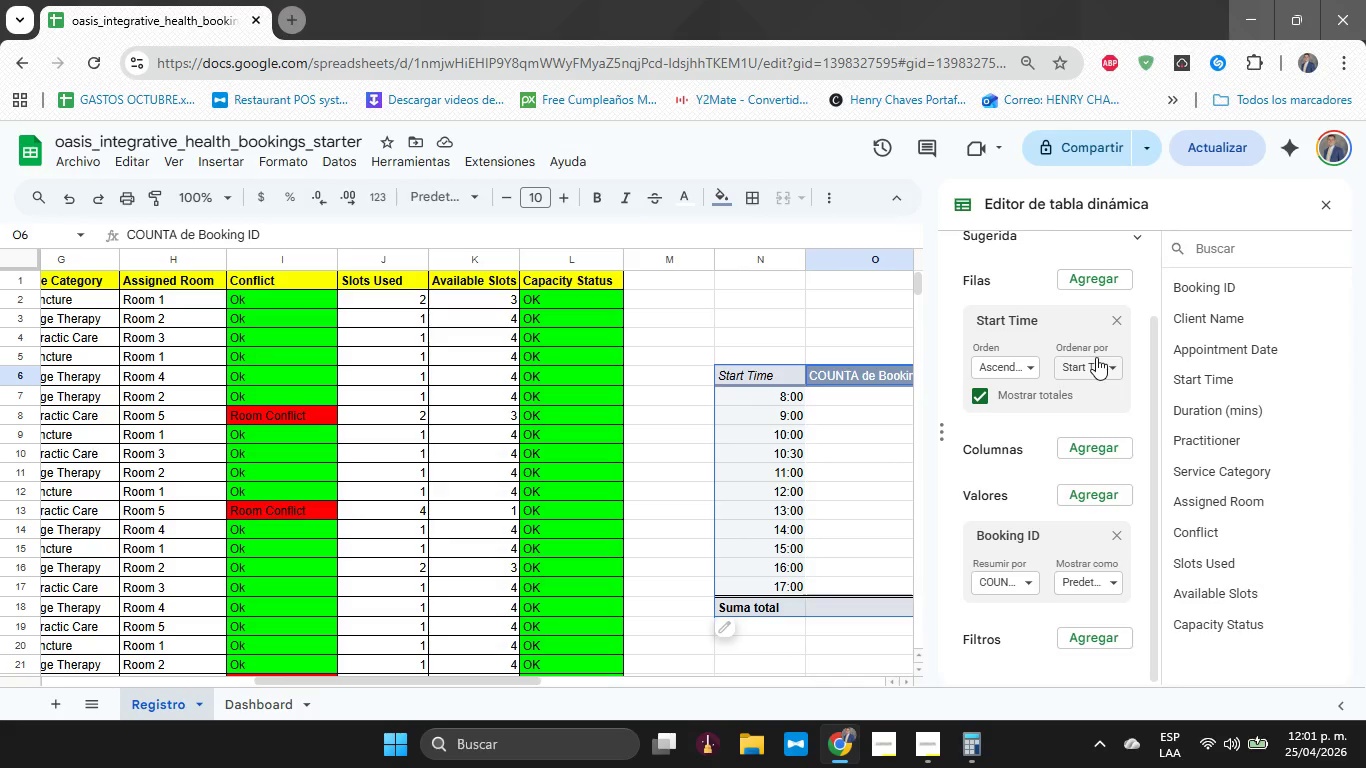 
double_click([1096, 357])
 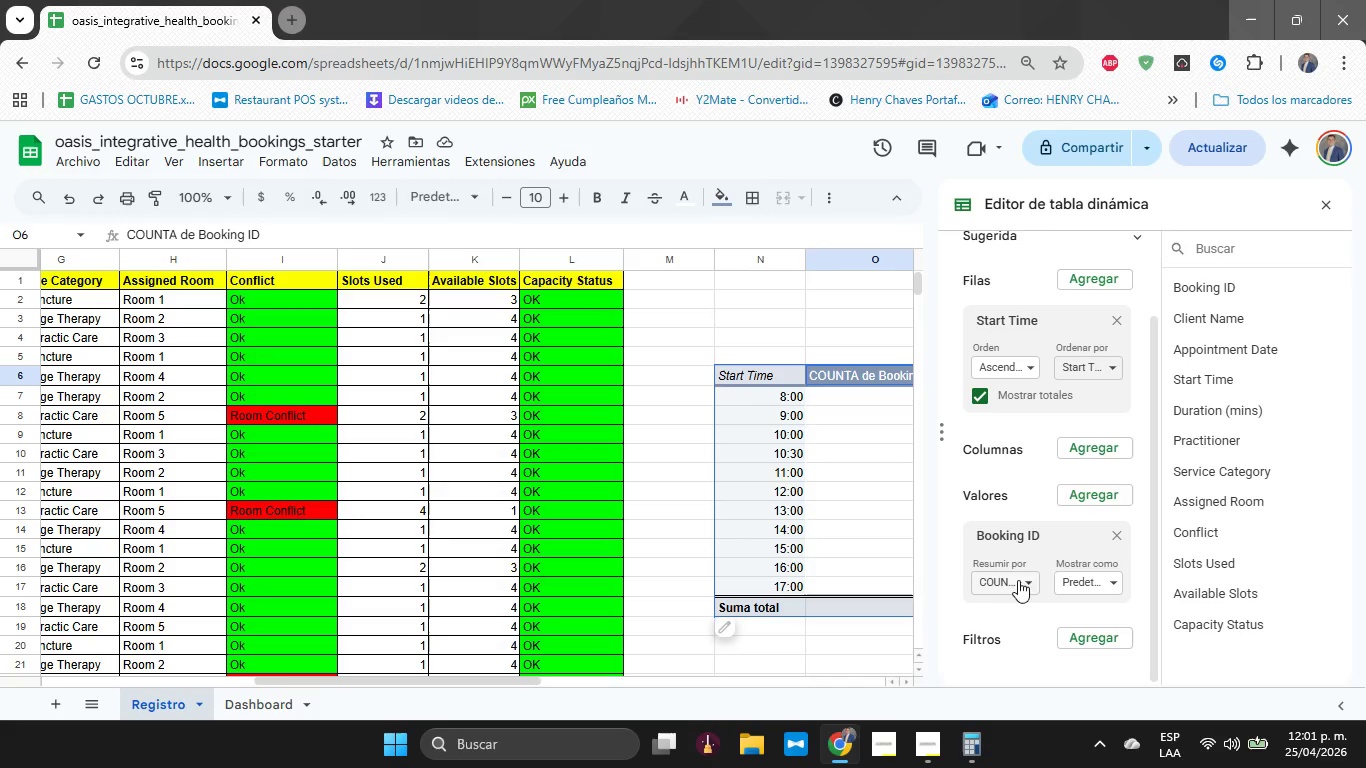 
left_click([1027, 592])
 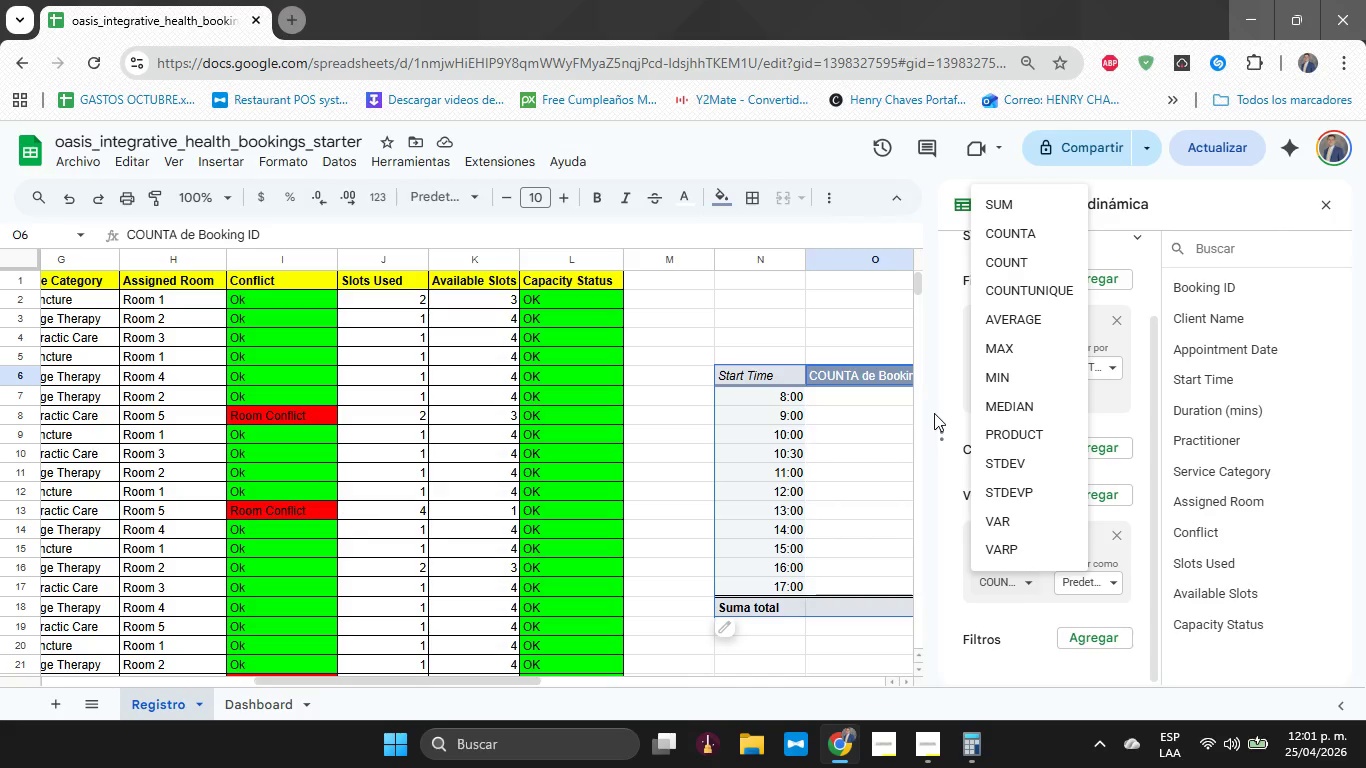 
wait(32.78)
 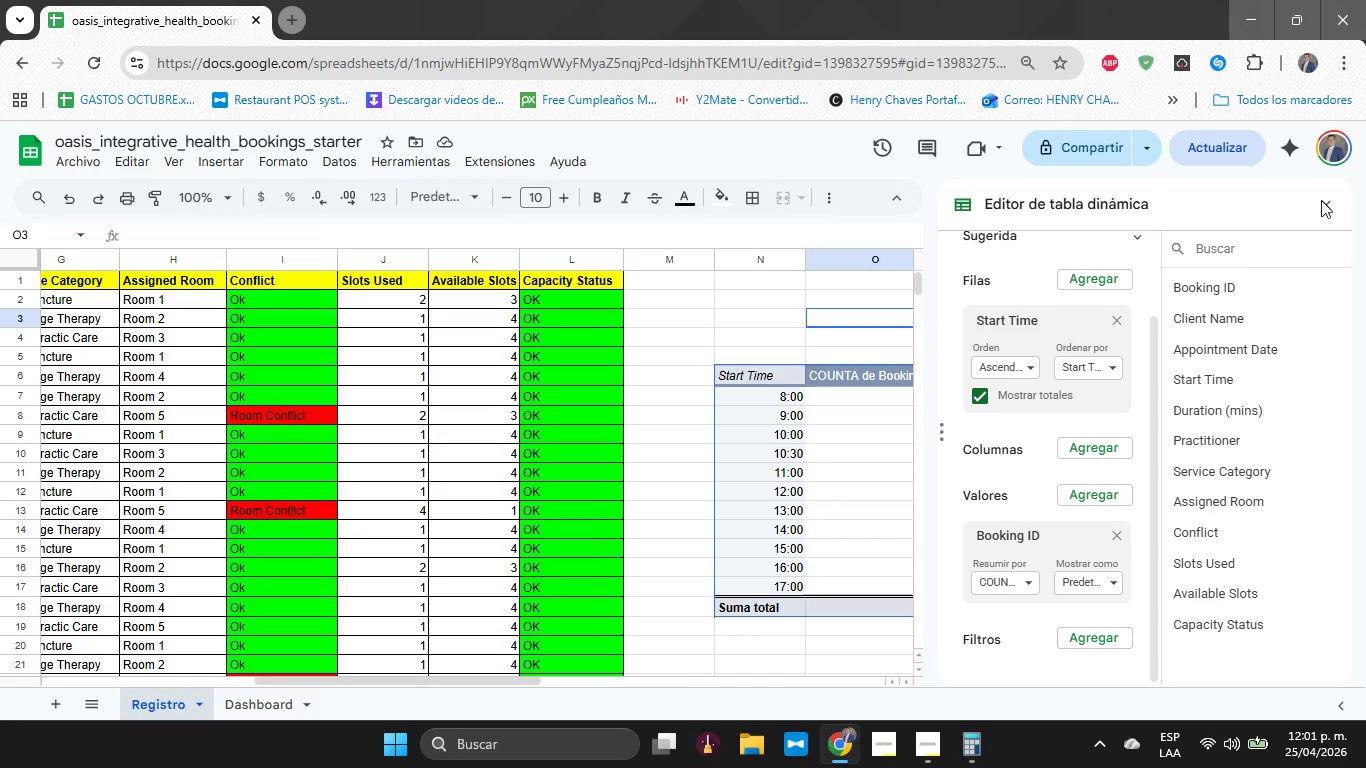 
left_click([1326, 196])
 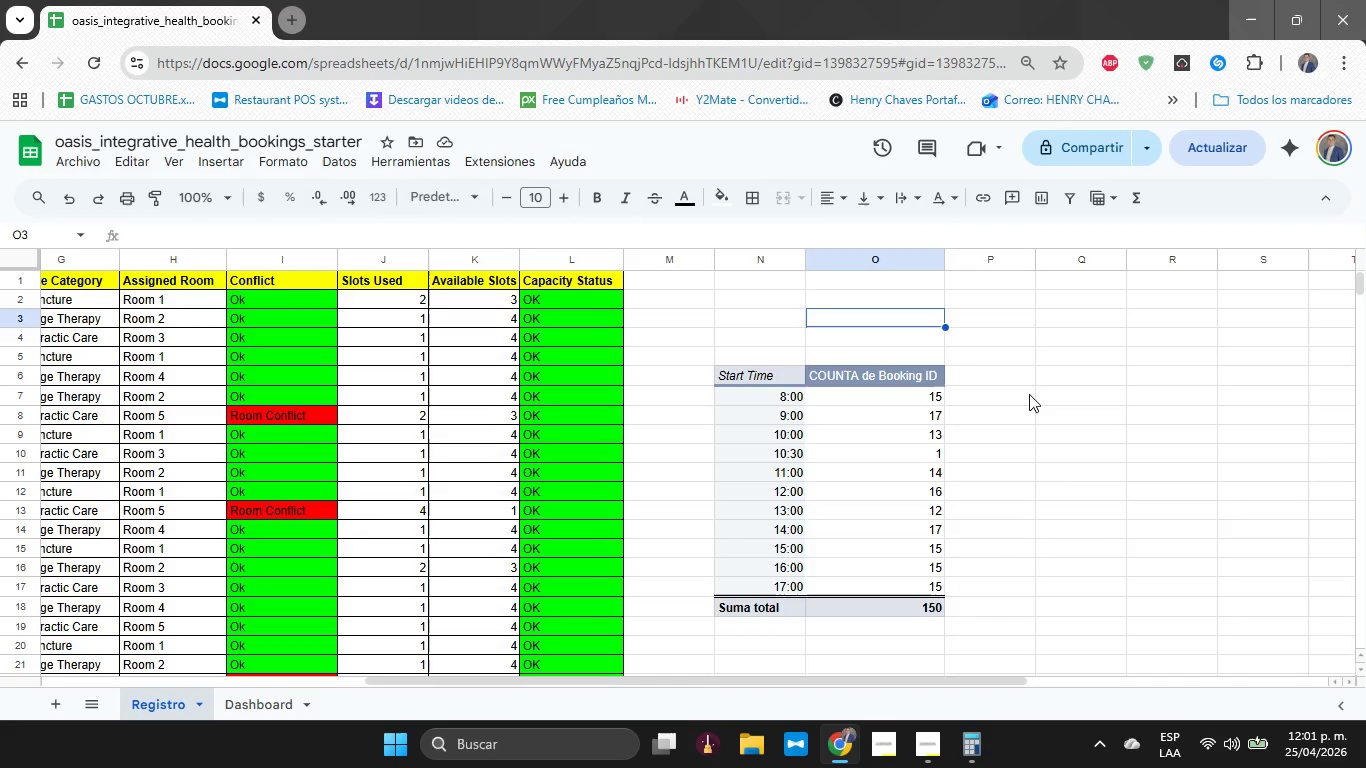 
scroll: coordinate [1276, 264], scroll_direction: up, amount: 5.0
 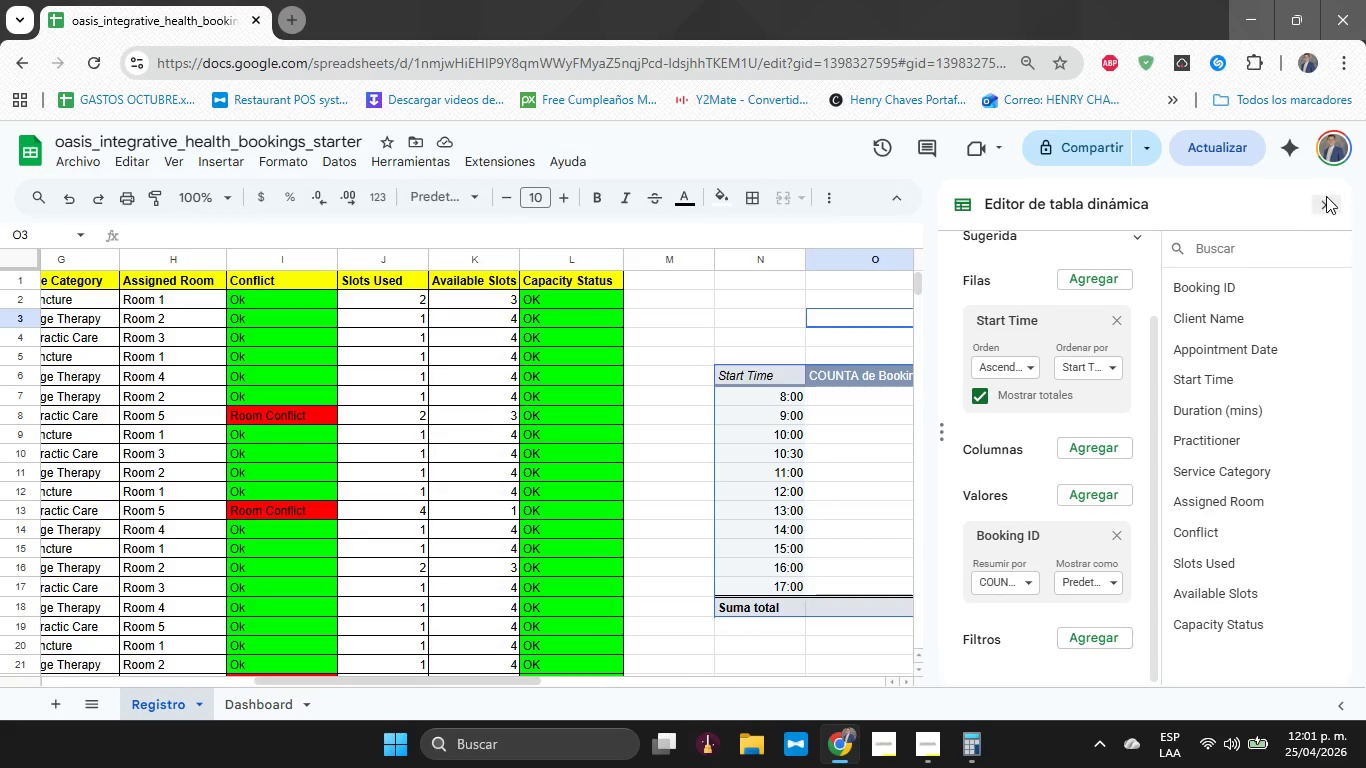 
wait(8.89)
 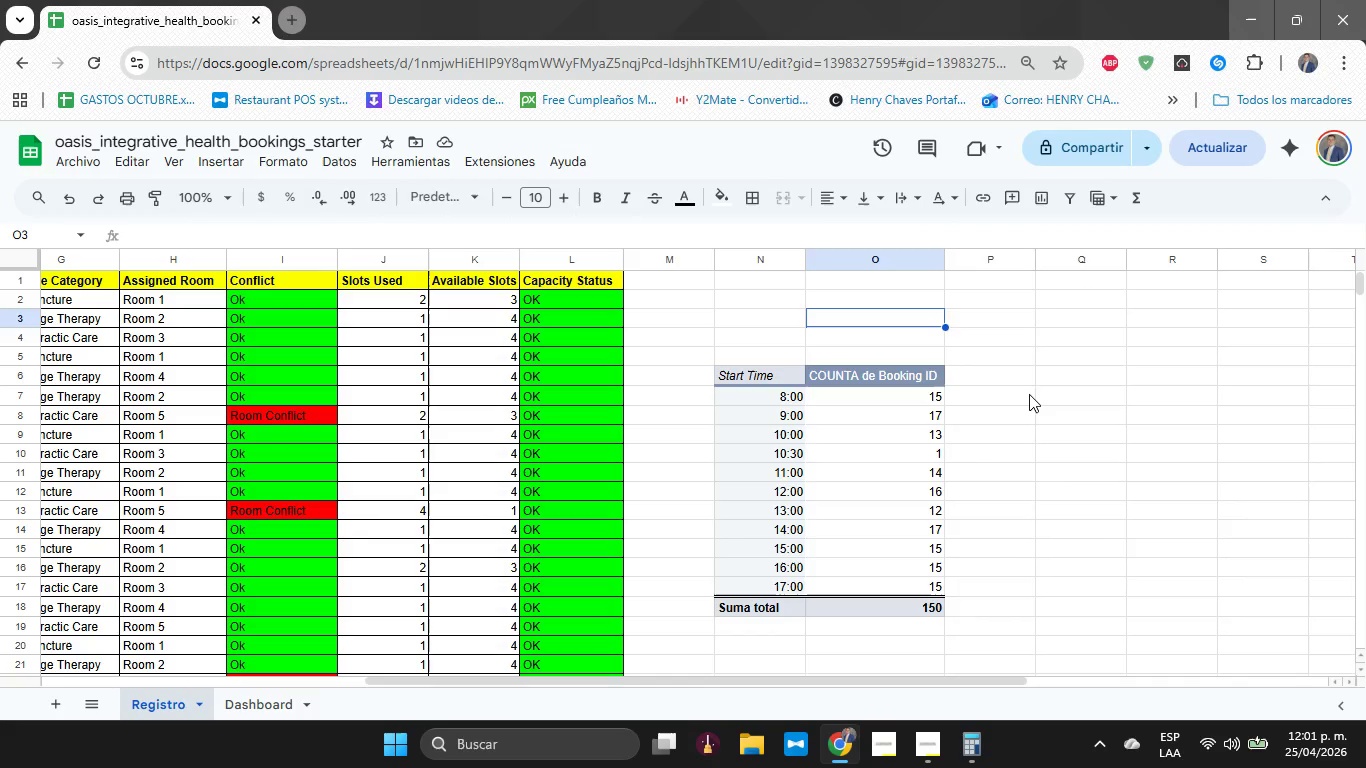 
left_click([903, 422])
 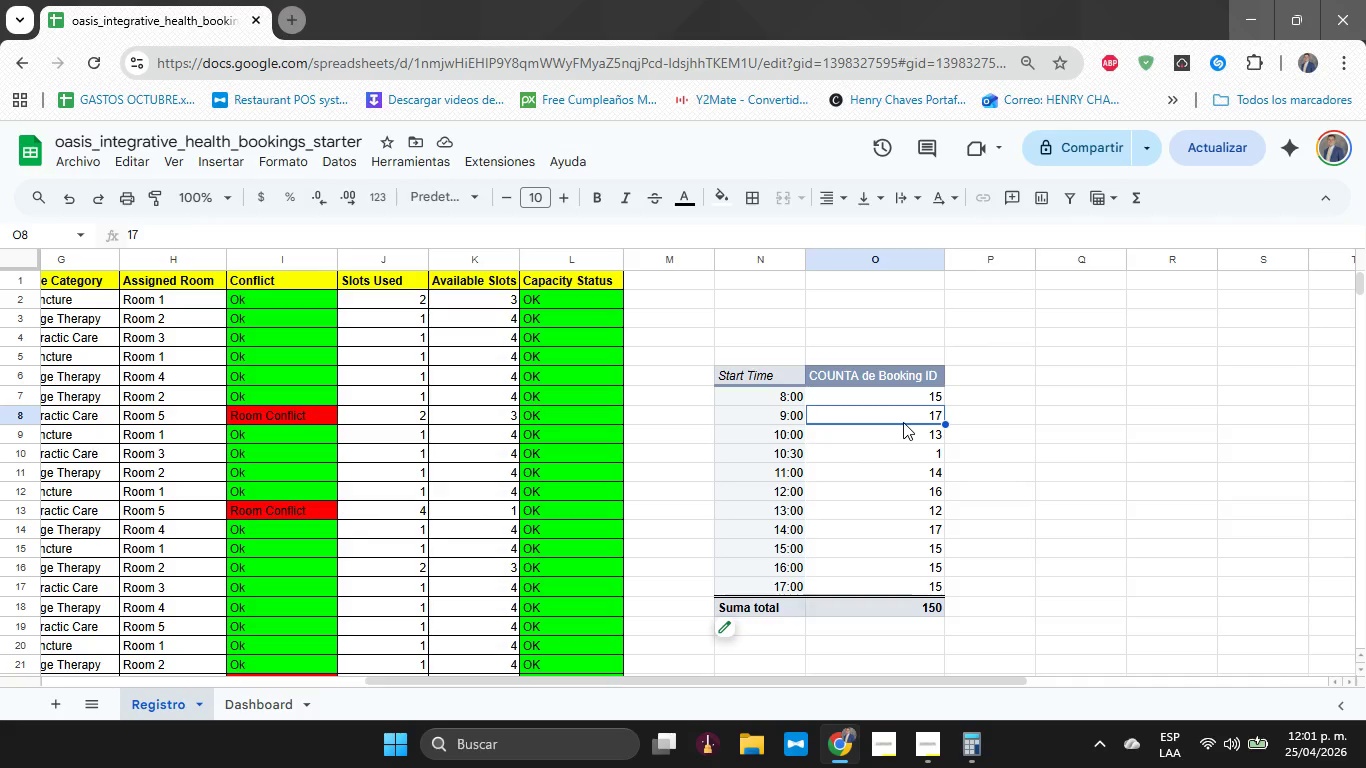 
key(Control+A)
 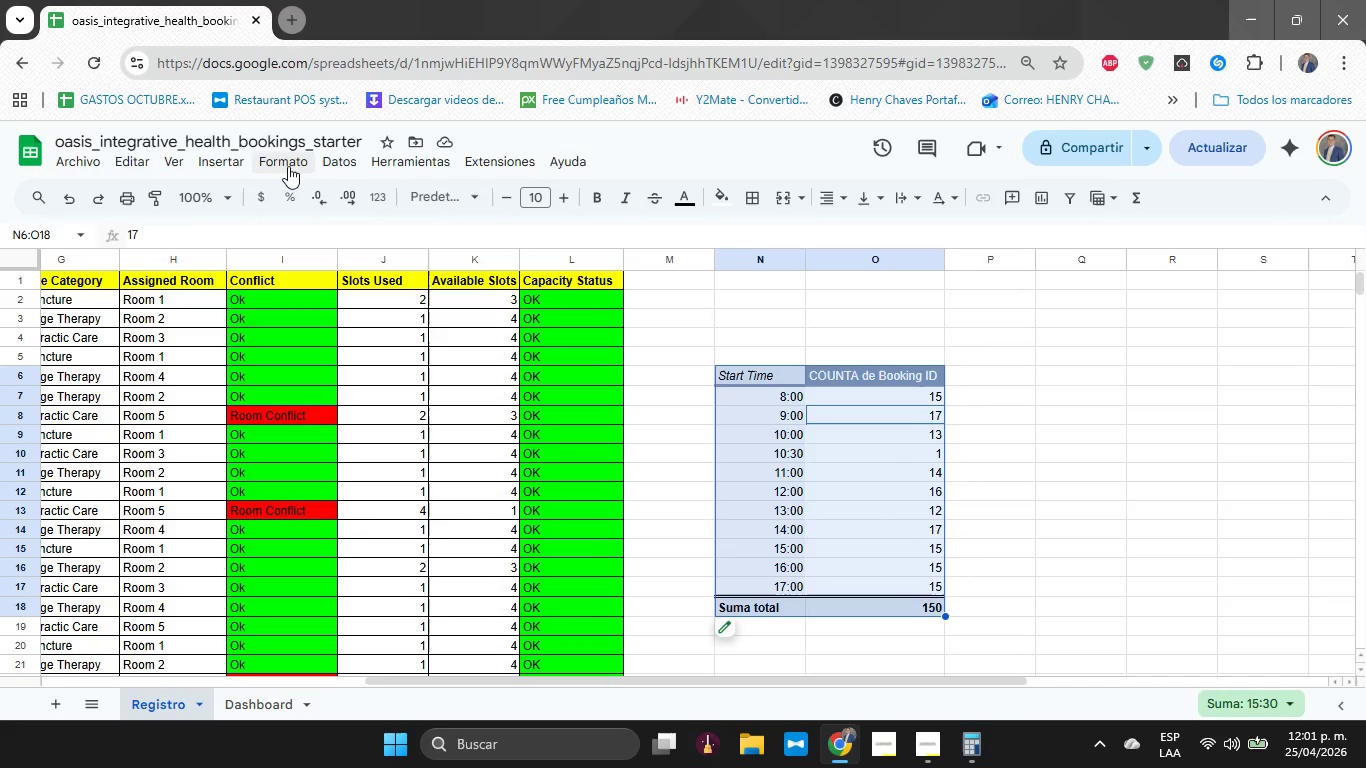 
left_click([286, 163])
 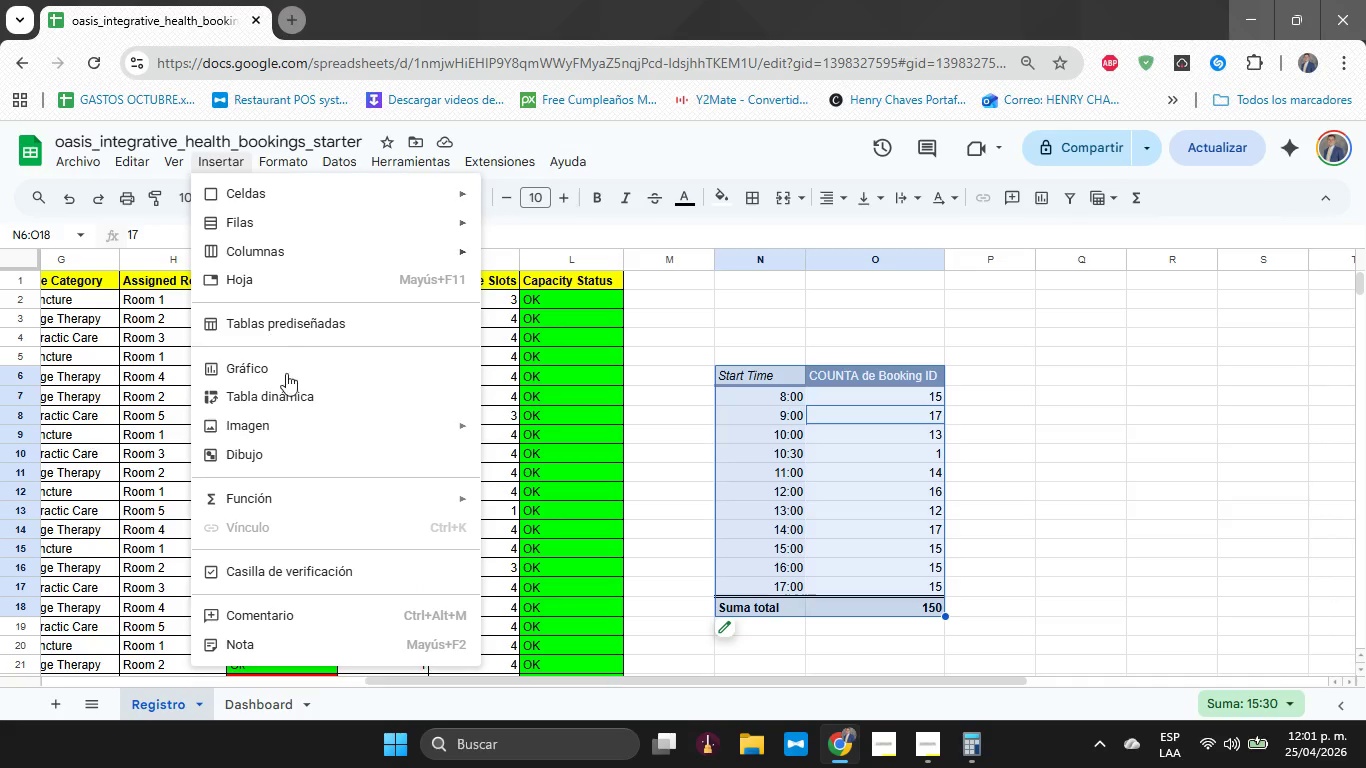 
left_click([335, 379])
 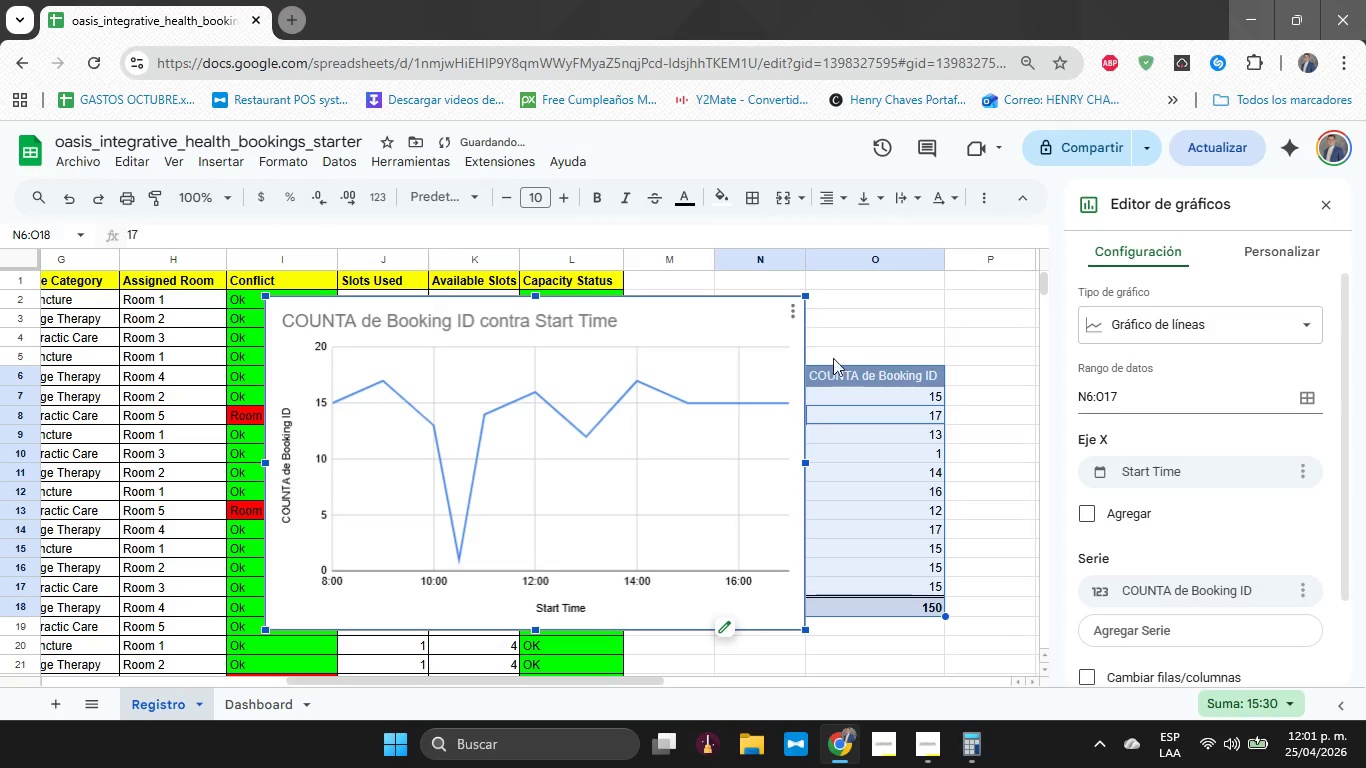 
left_click([1176, 330])
 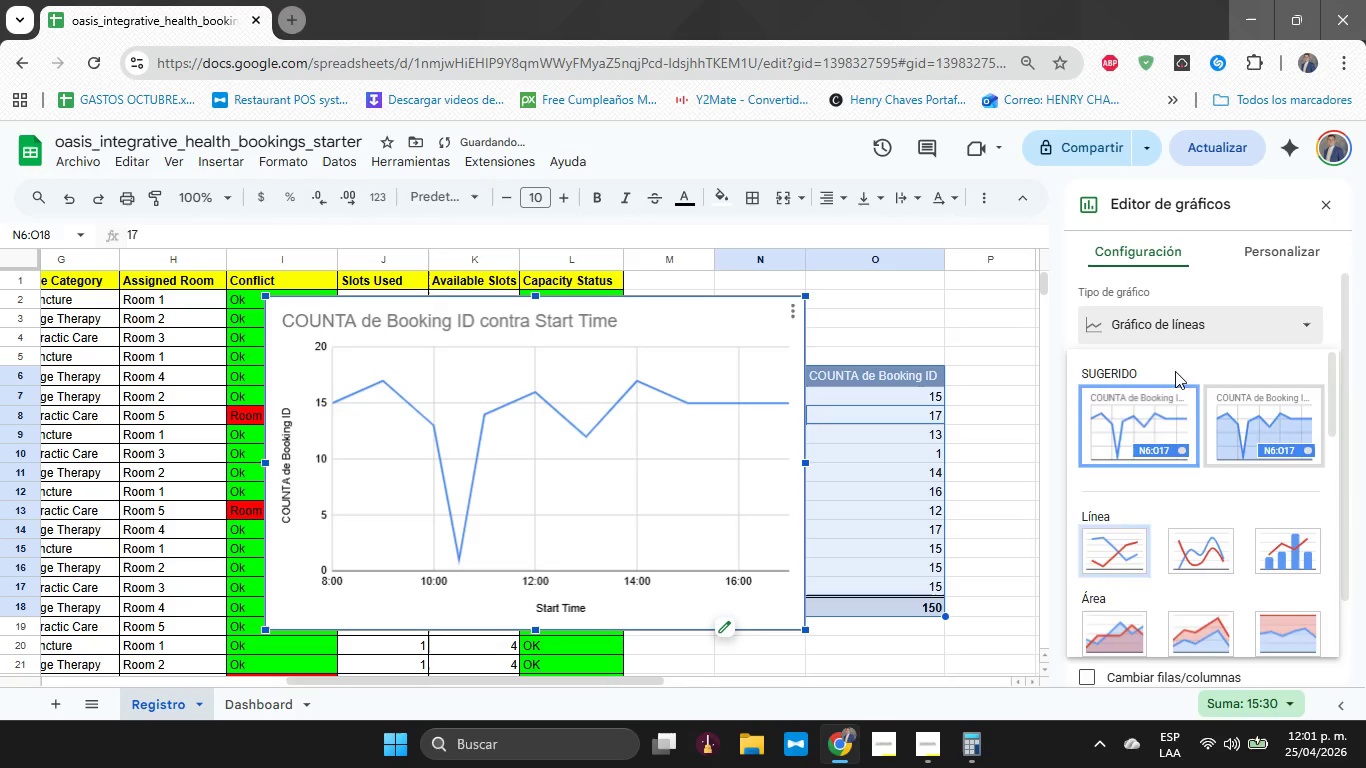 
scroll: coordinate [1175, 407], scroll_direction: down, amount: 4.0
 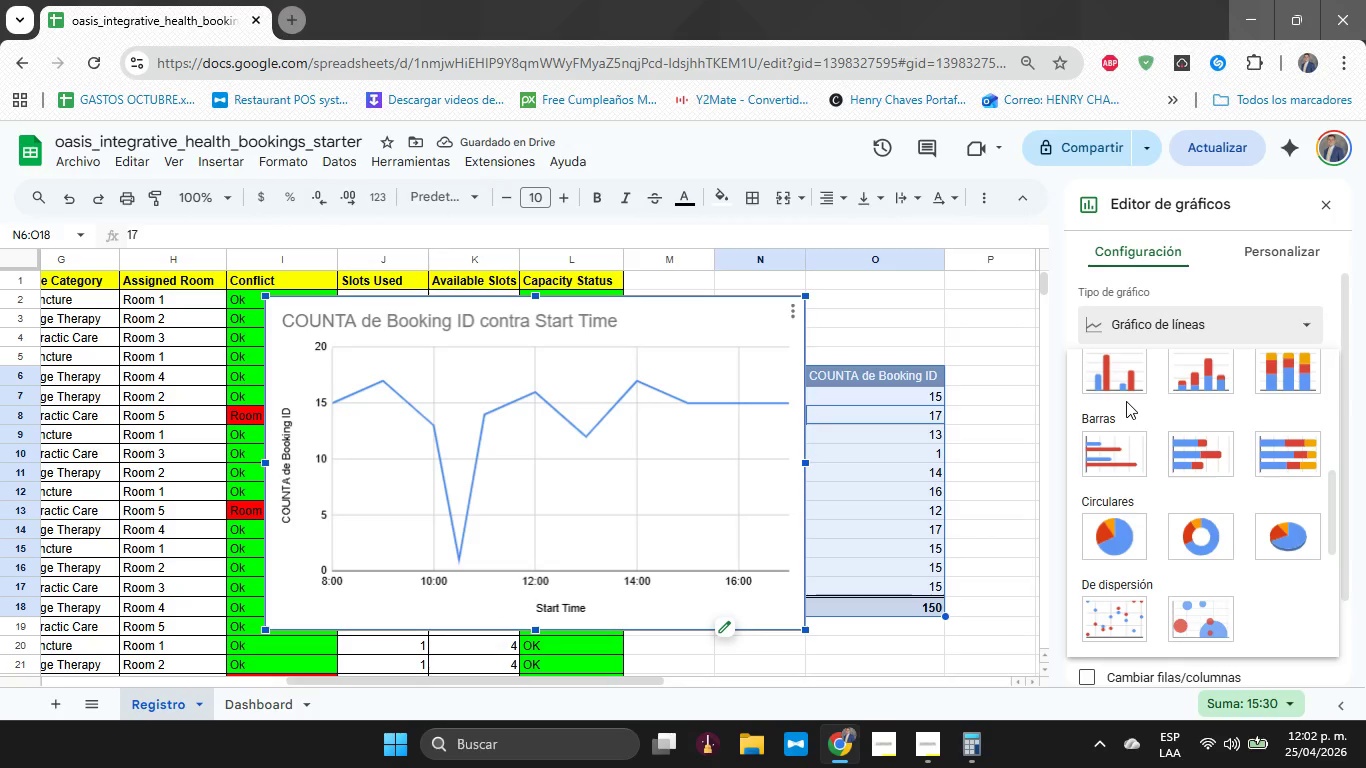 
scroll: coordinate [1122, 390], scroll_direction: up, amount: 1.0
 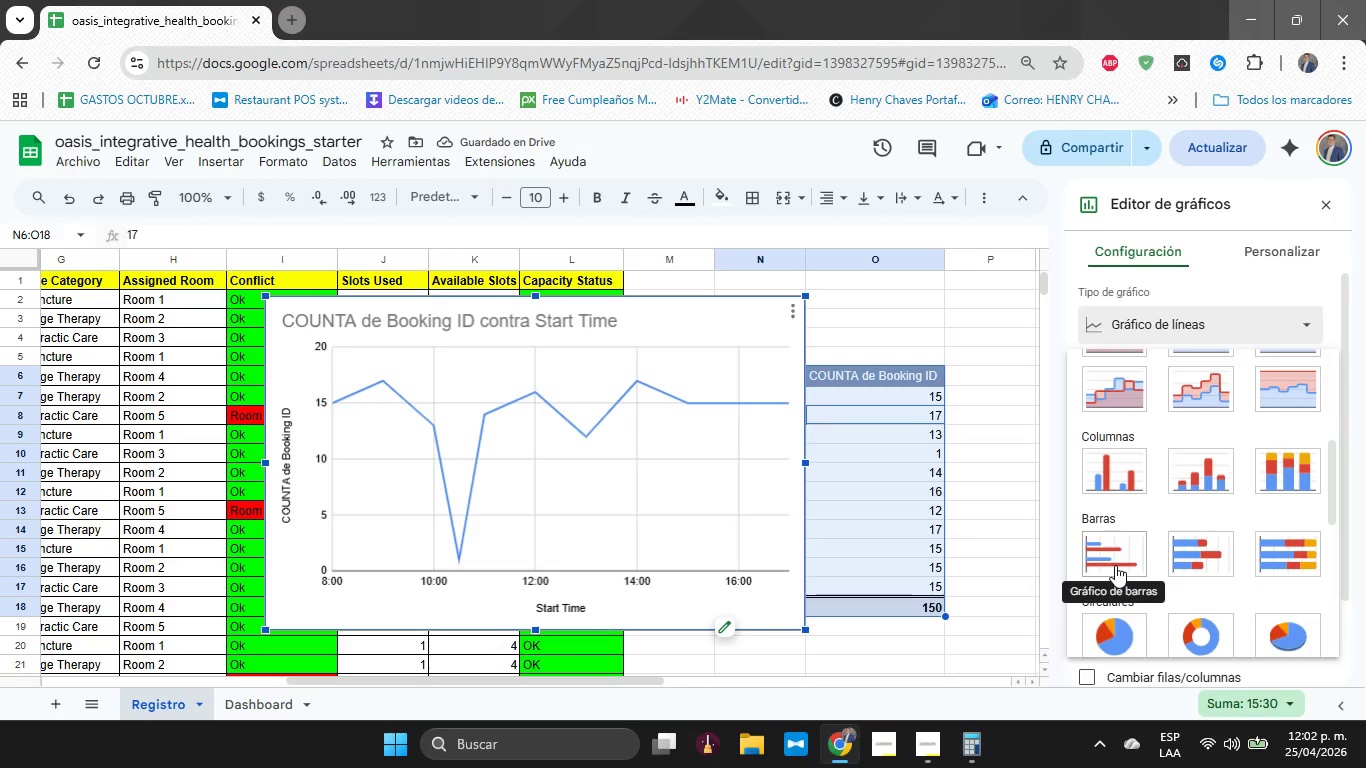 
left_click([1121, 543])
 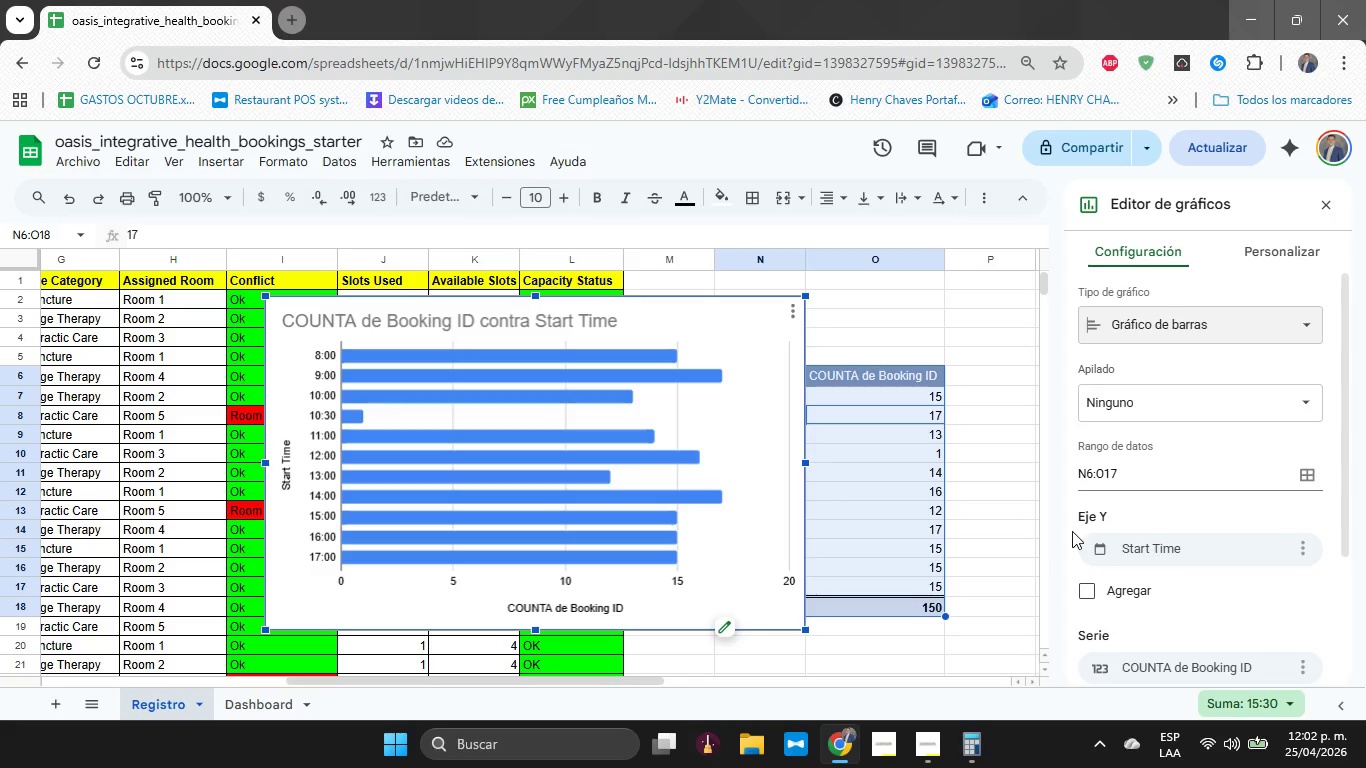 
wait(13.14)
 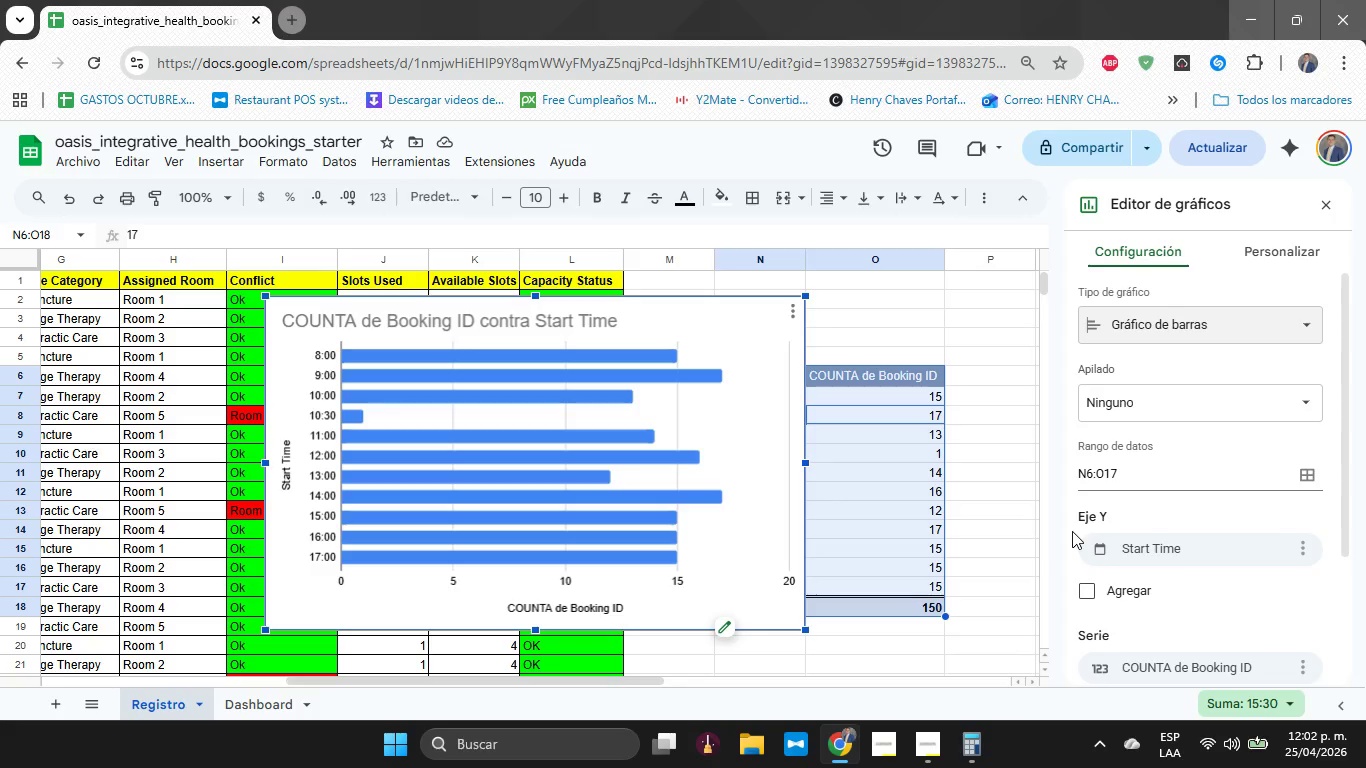 
scroll: coordinate [1167, 558], scroll_direction: down, amount: 1.0
 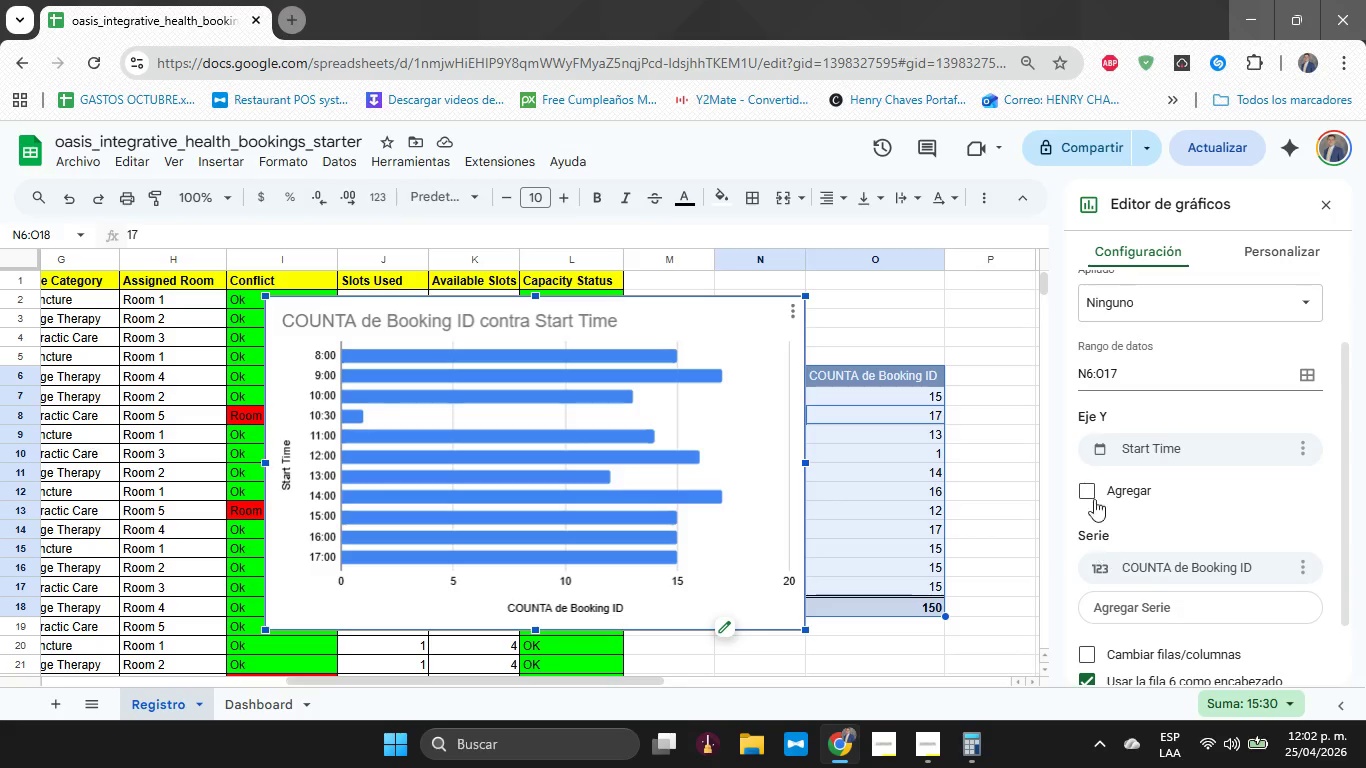 
left_click([1093, 491])
 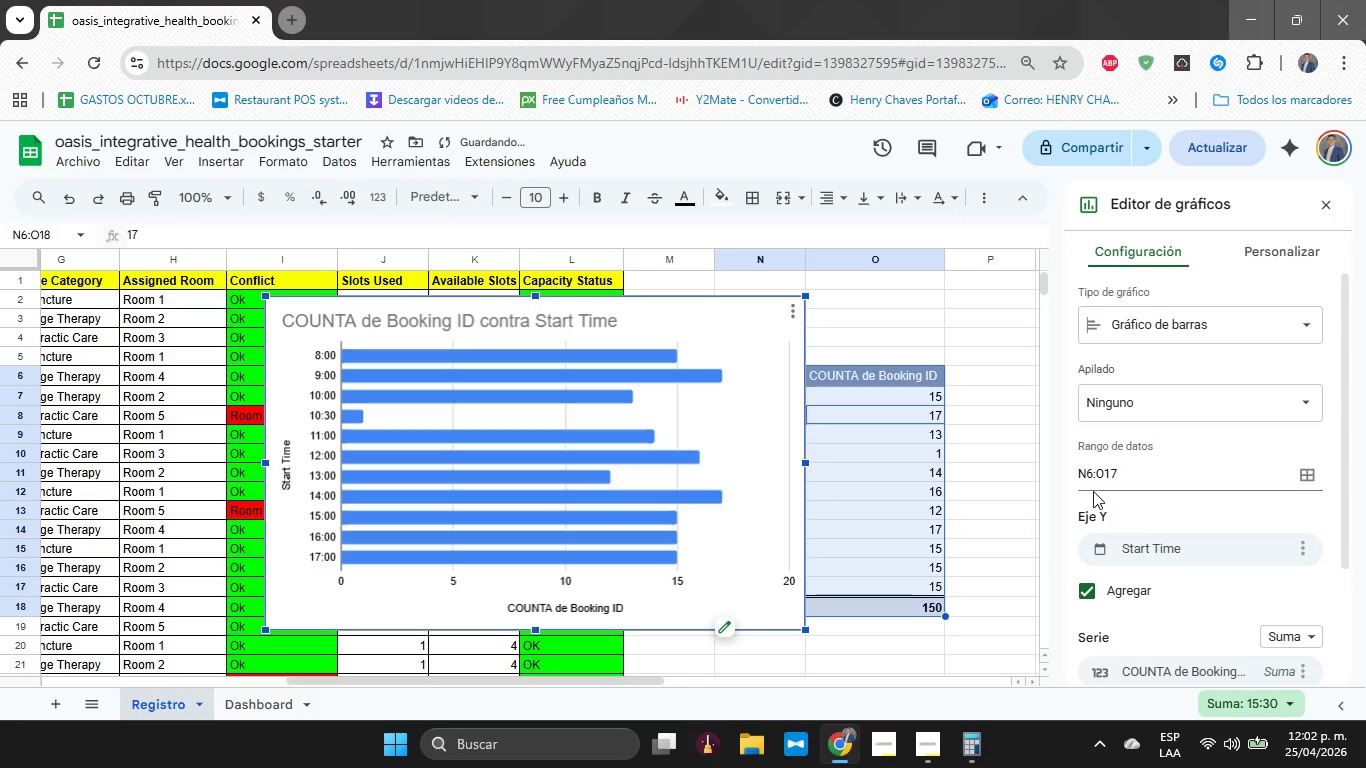 
scroll: coordinate [1263, 471], scroll_direction: down, amount: 3.0
 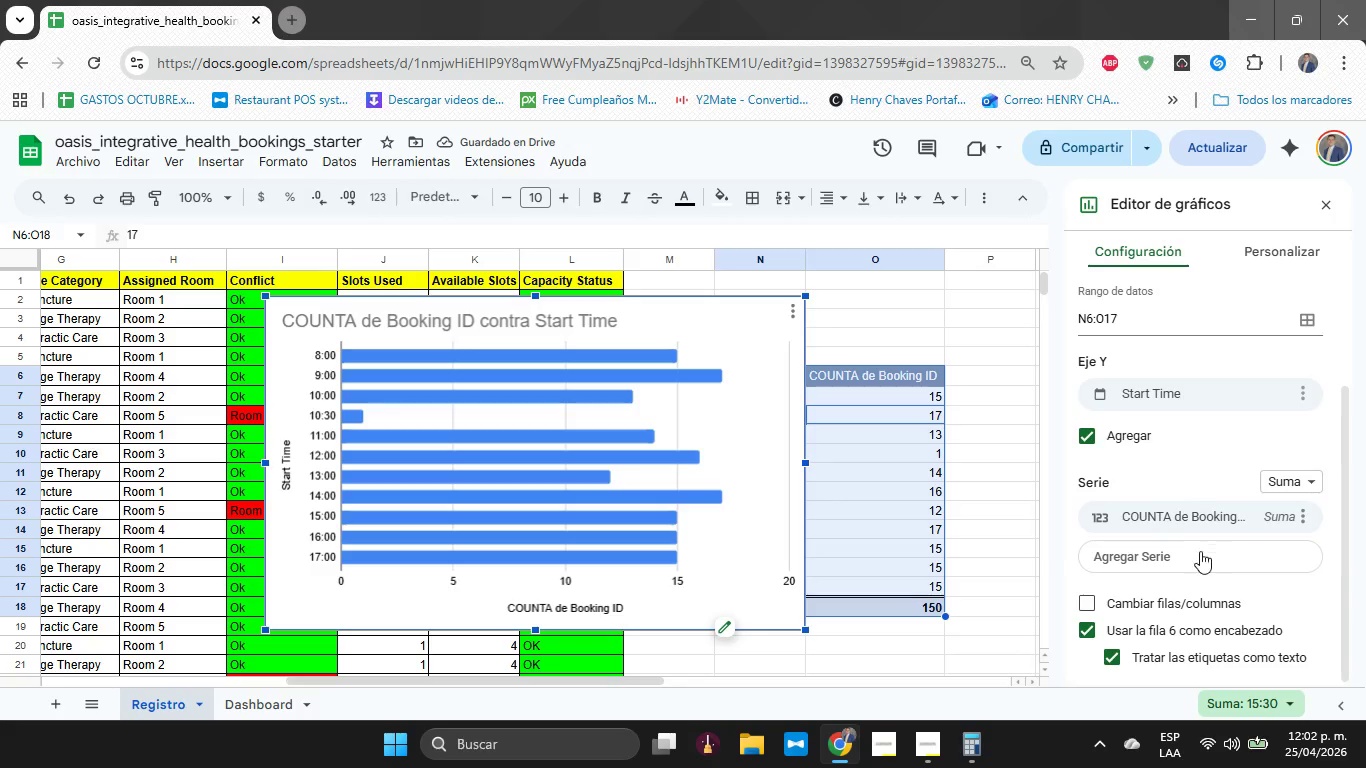 
left_click([1264, 482])
 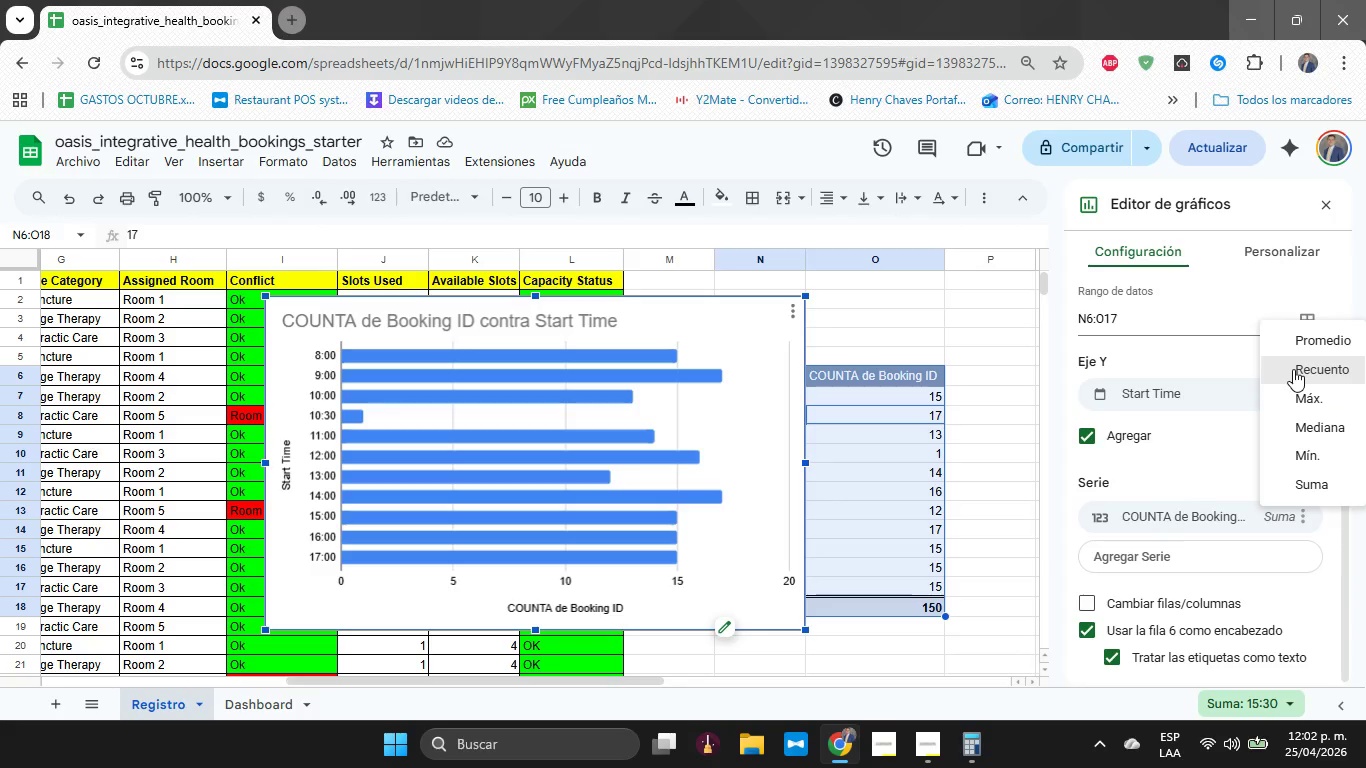 
left_click([1293, 369])
 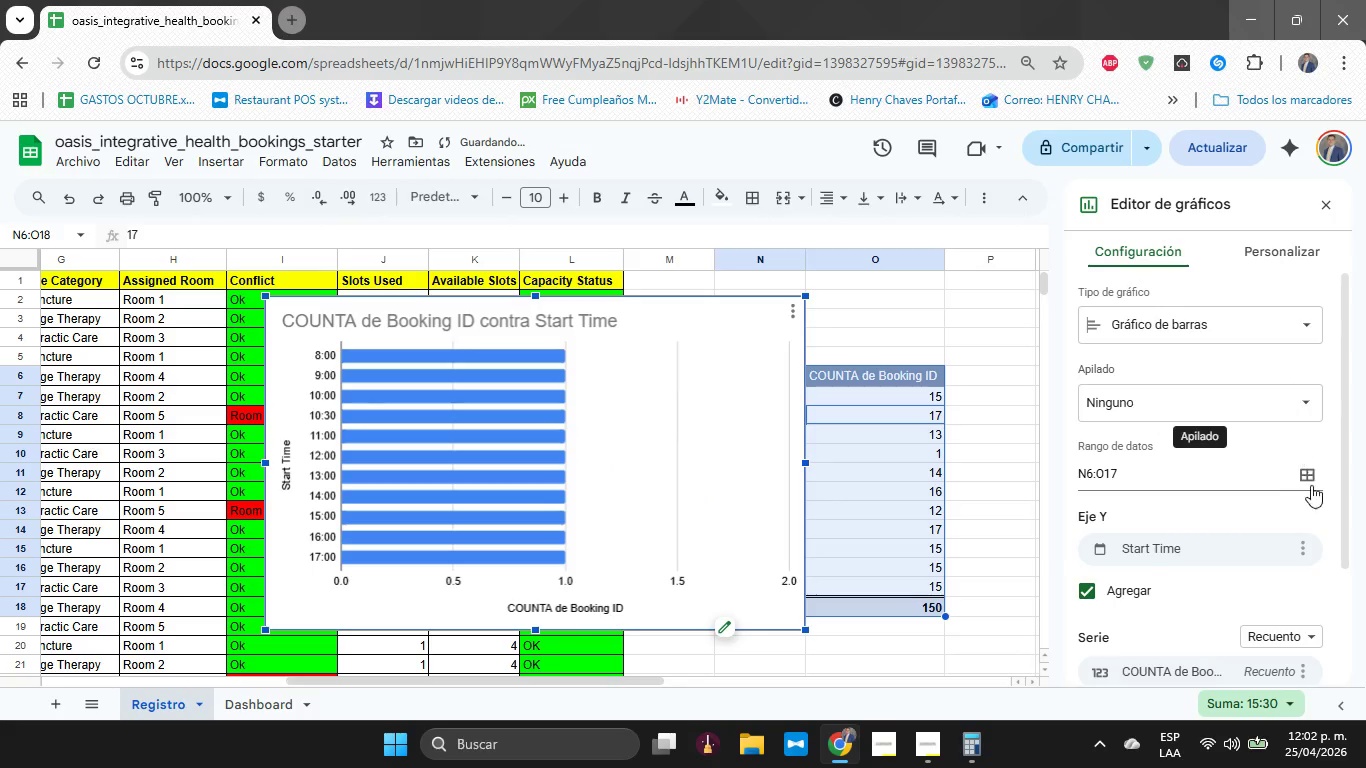 
scroll: coordinate [1302, 508], scroll_direction: down, amount: 1.0
 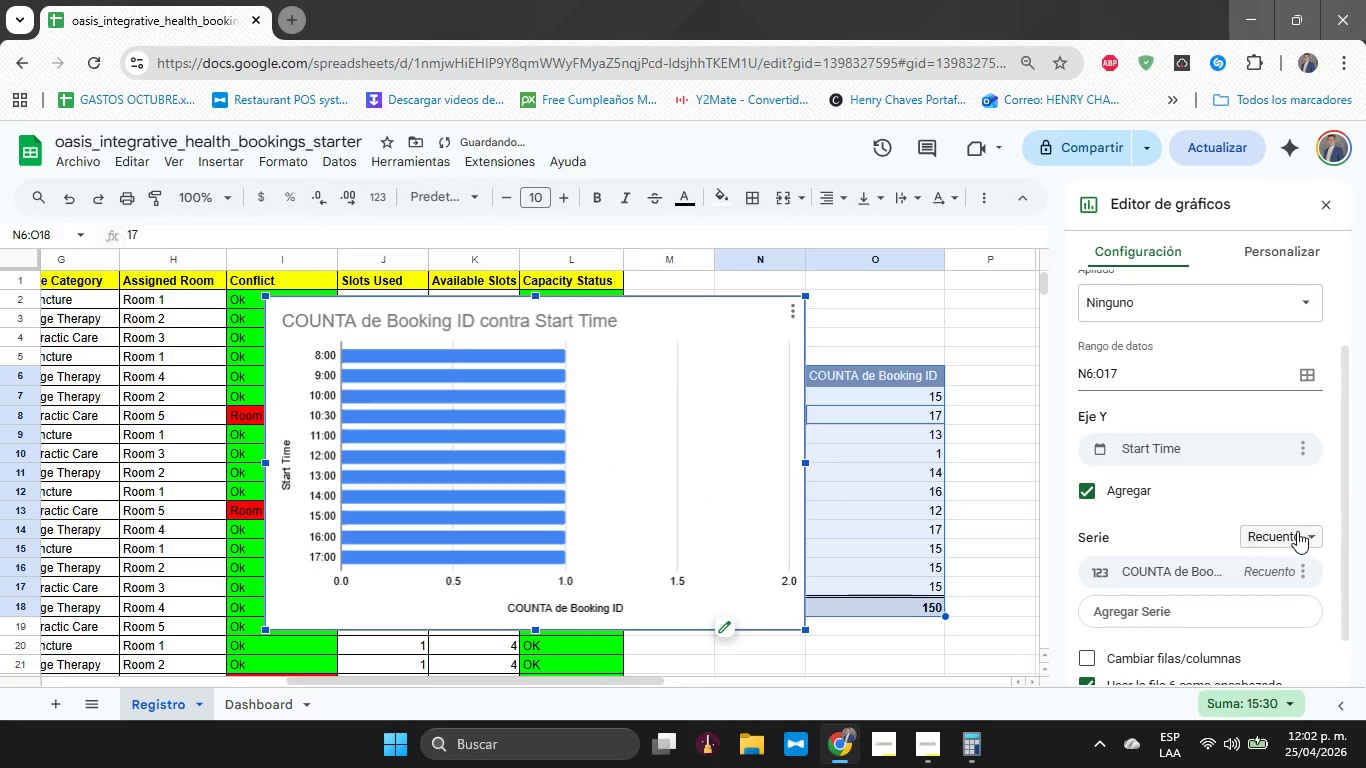 
left_click([1297, 532])
 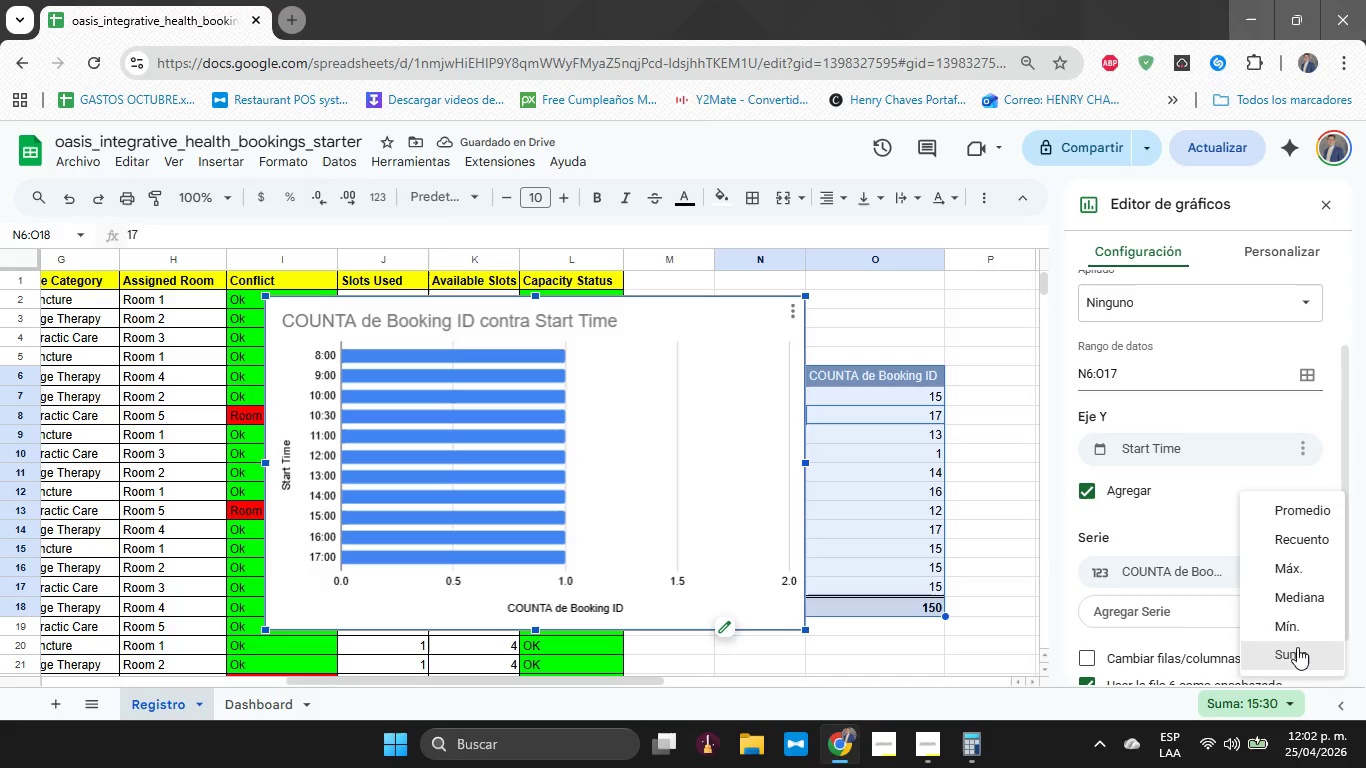 
left_click([1298, 520])
 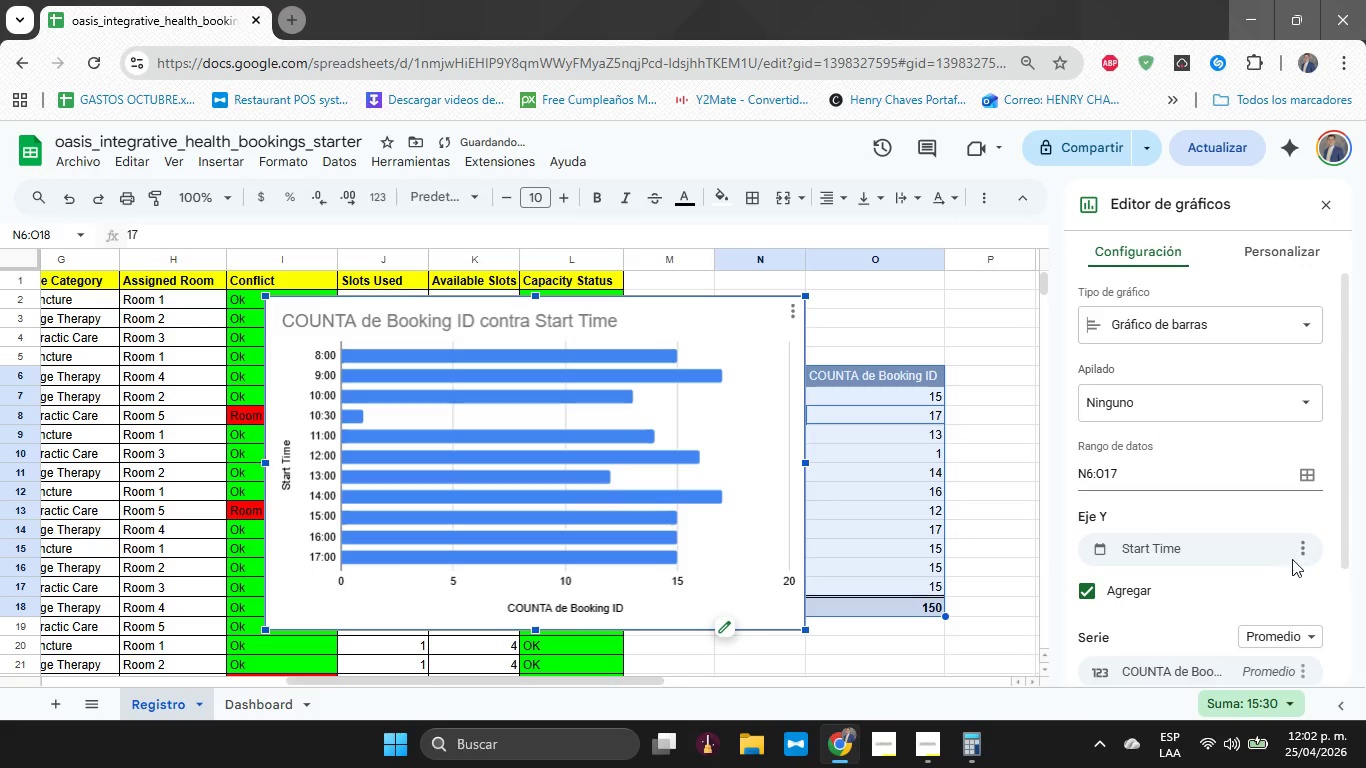 
scroll: coordinate [1291, 601], scroll_direction: down, amount: 4.0
 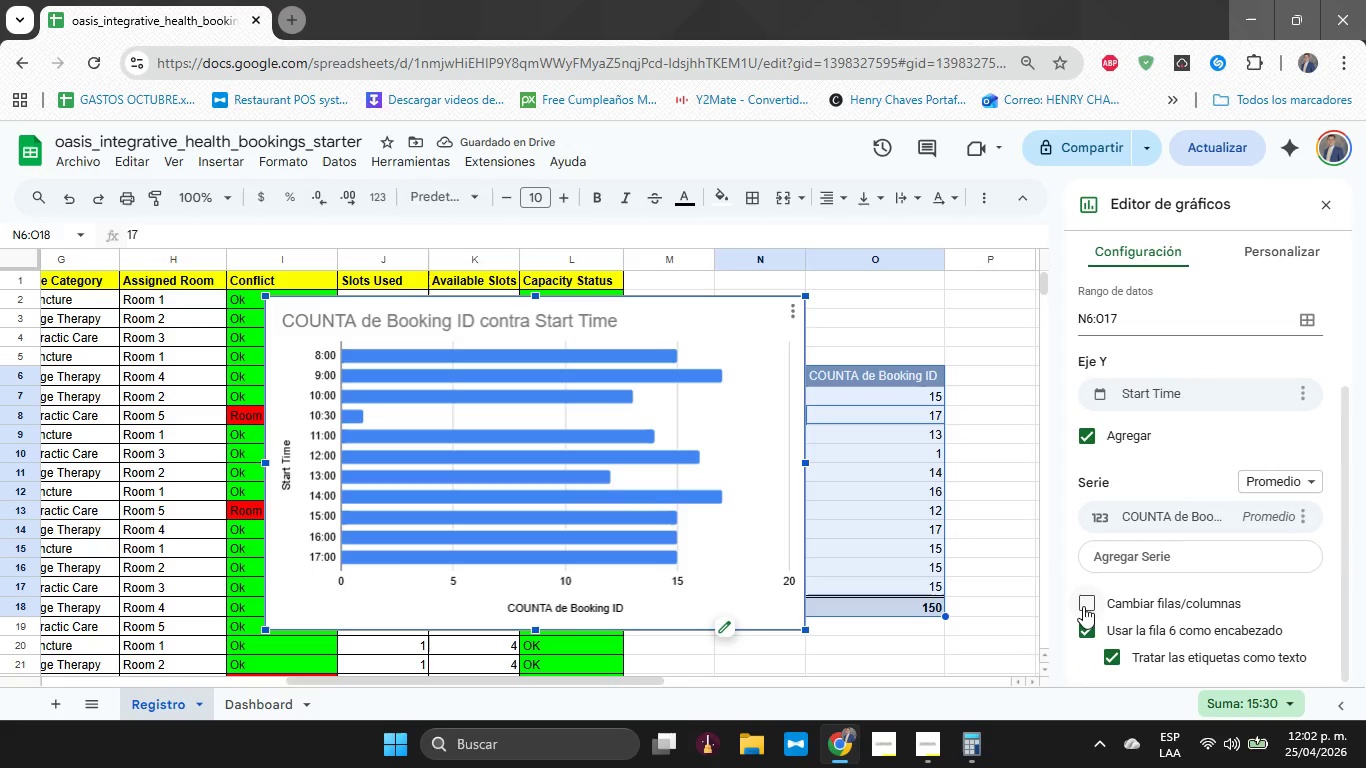 
left_click([1083, 606])
 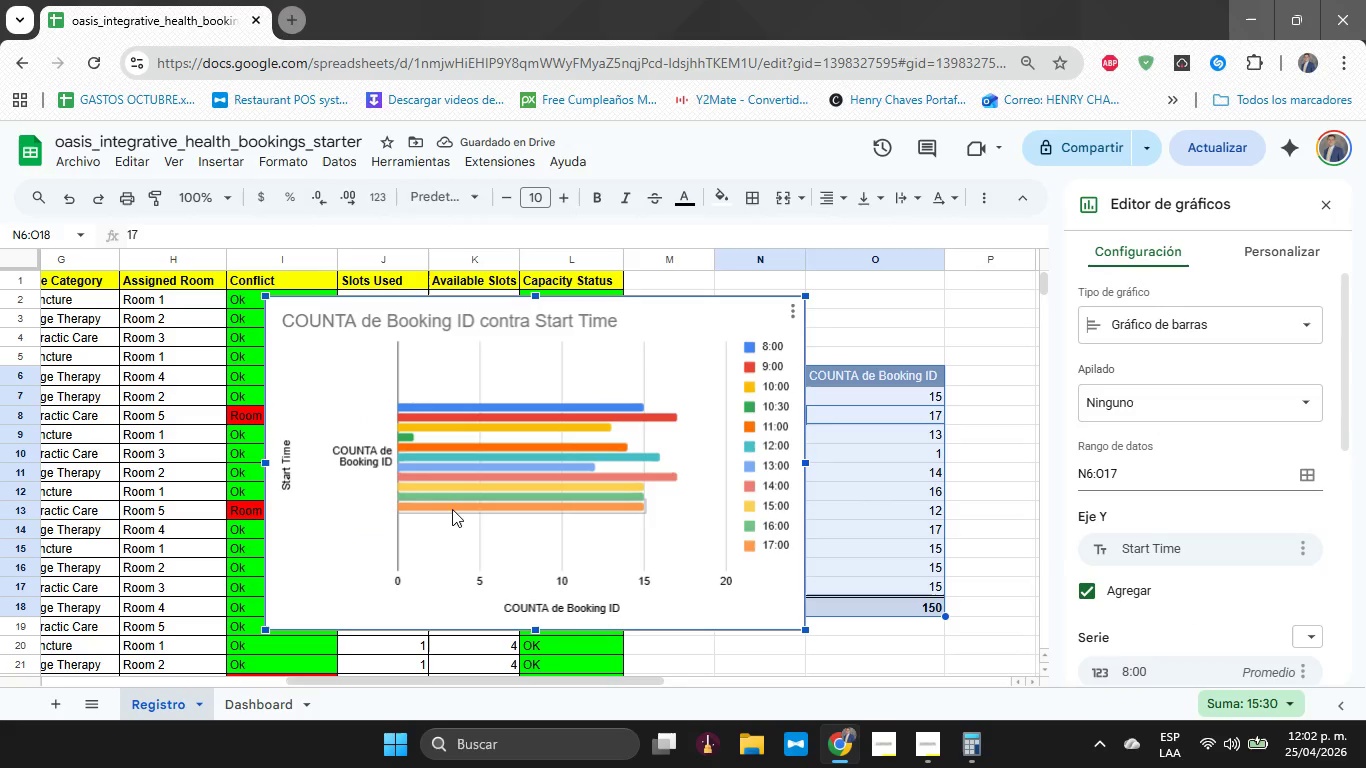 
left_click([1139, 422])
 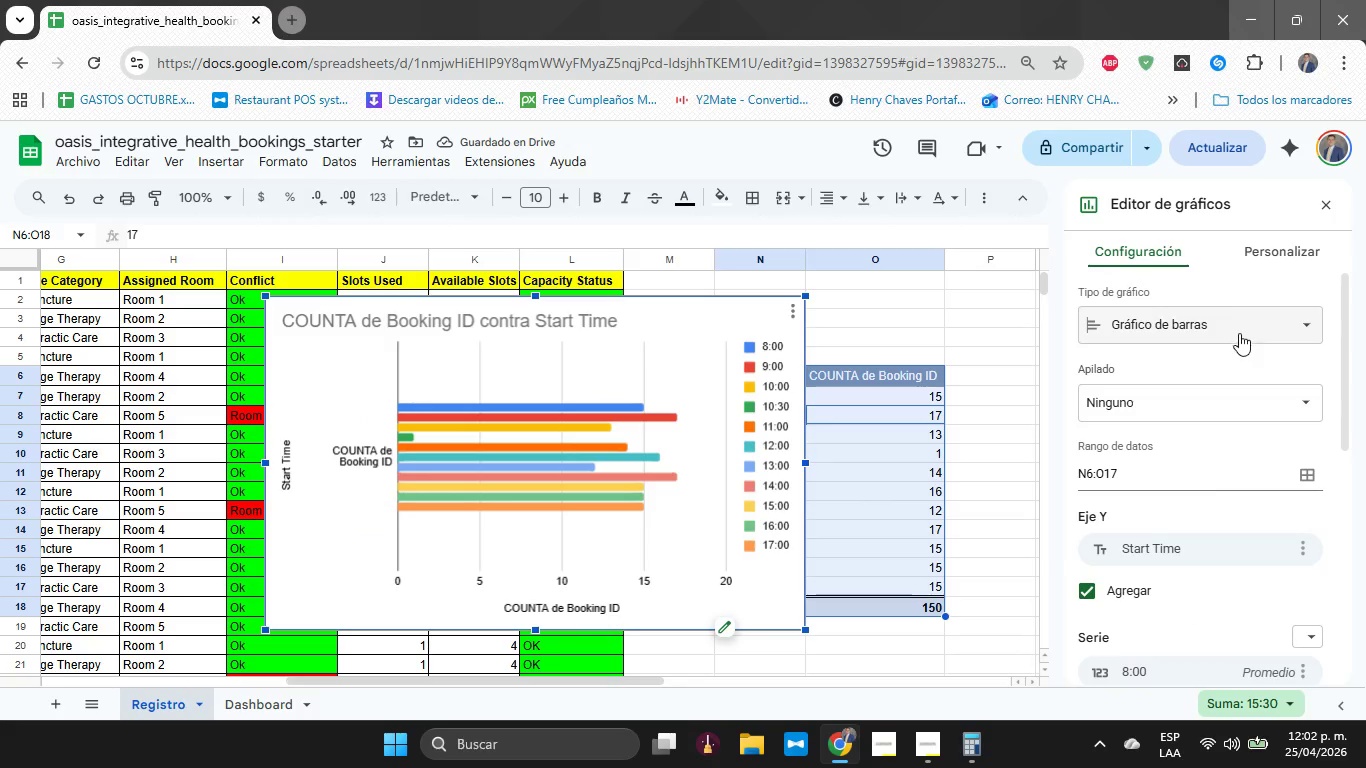 
scroll: coordinate [1203, 460], scroll_direction: down, amount: 9.0
 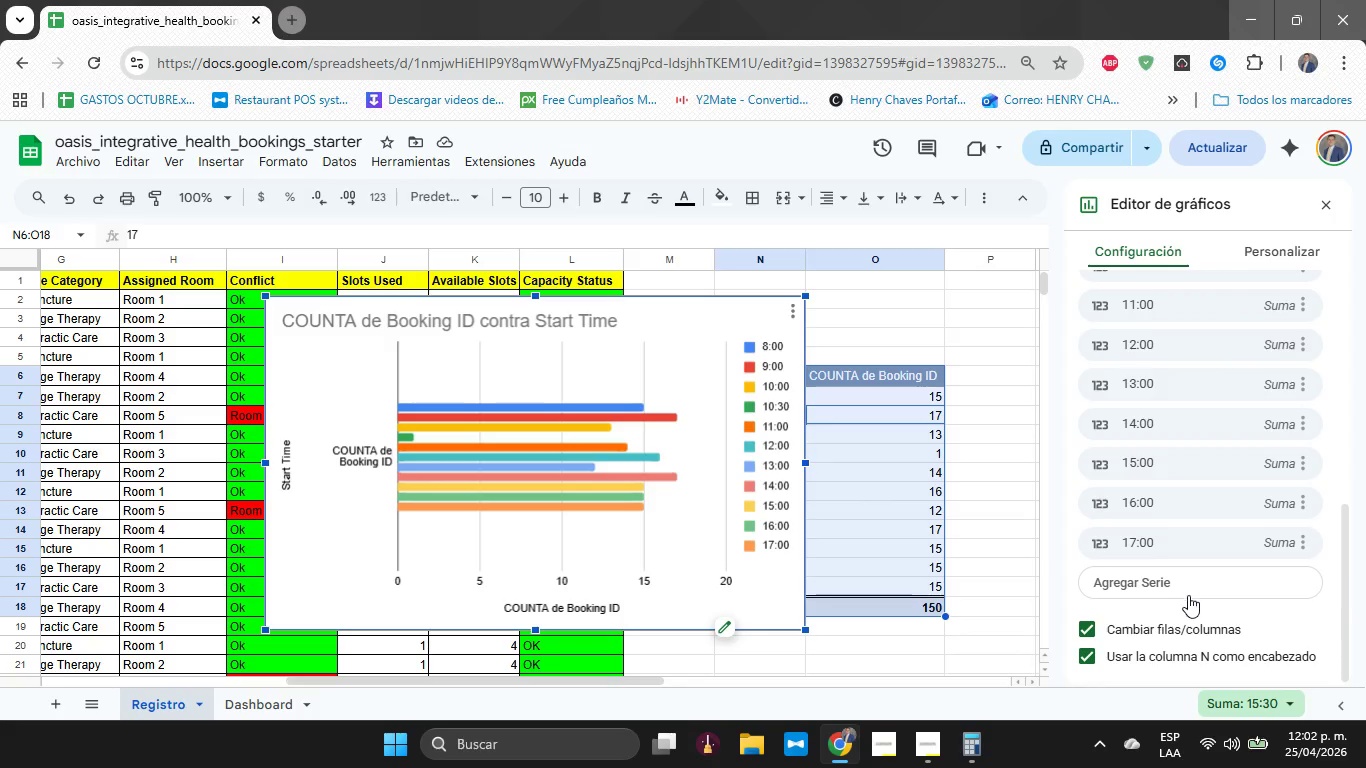 
scroll: coordinate [1190, 550], scroll_direction: up, amount: 6.0
 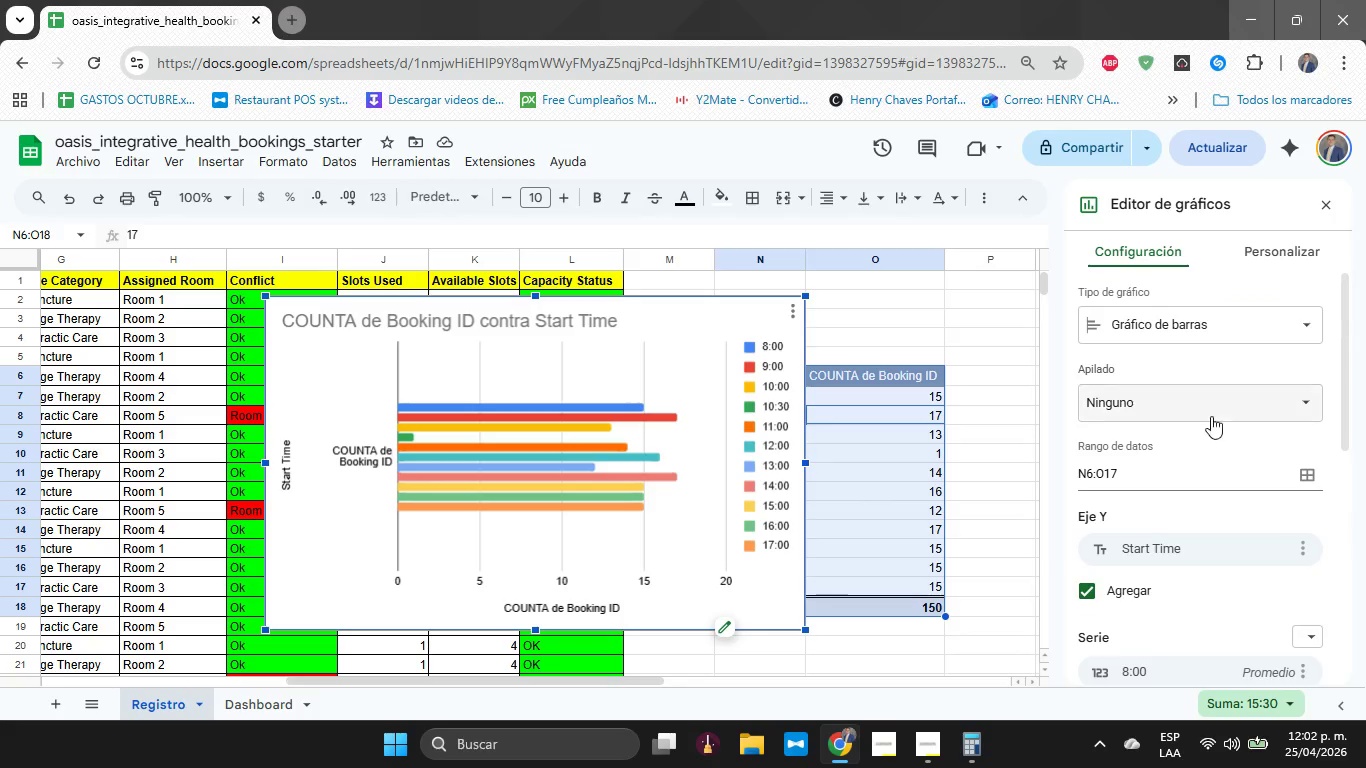 
left_click([1216, 406])
 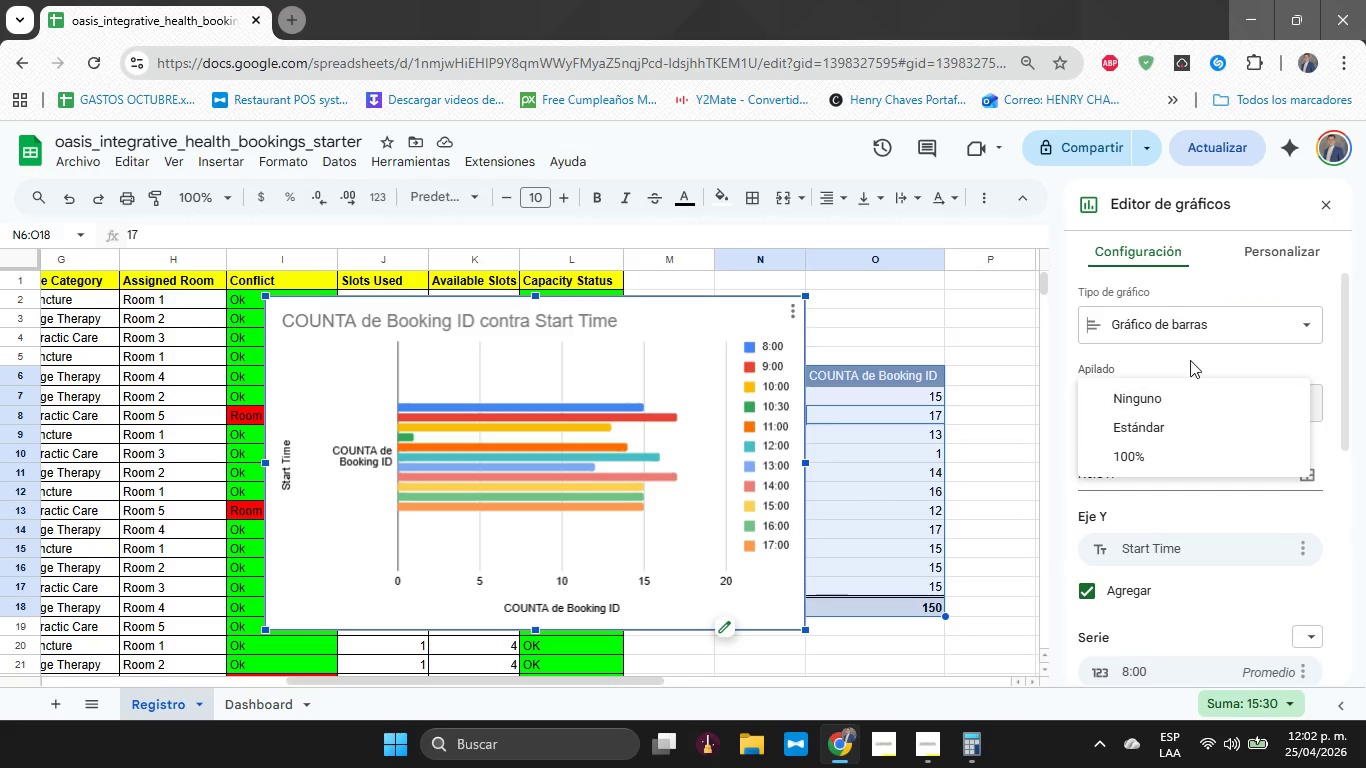 
left_click([1192, 337])
 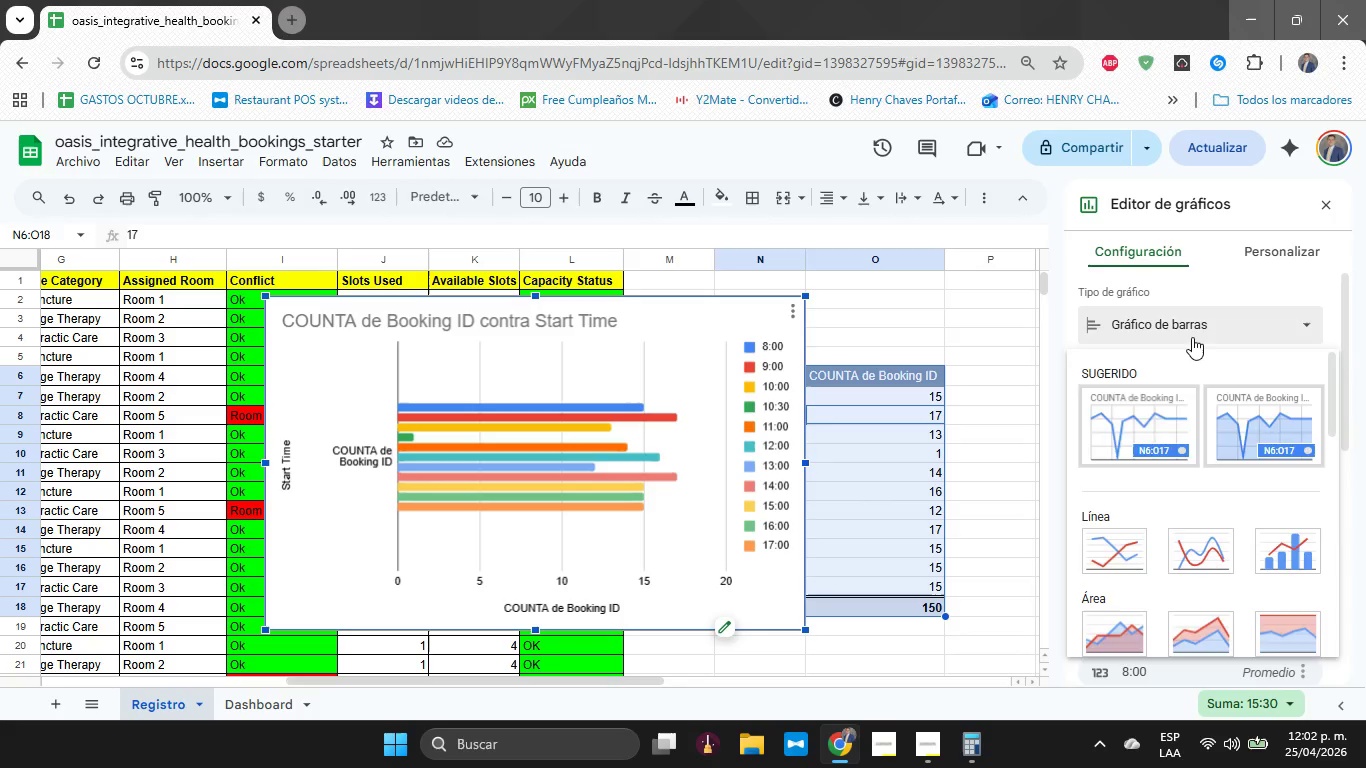 
left_click([1192, 337])
 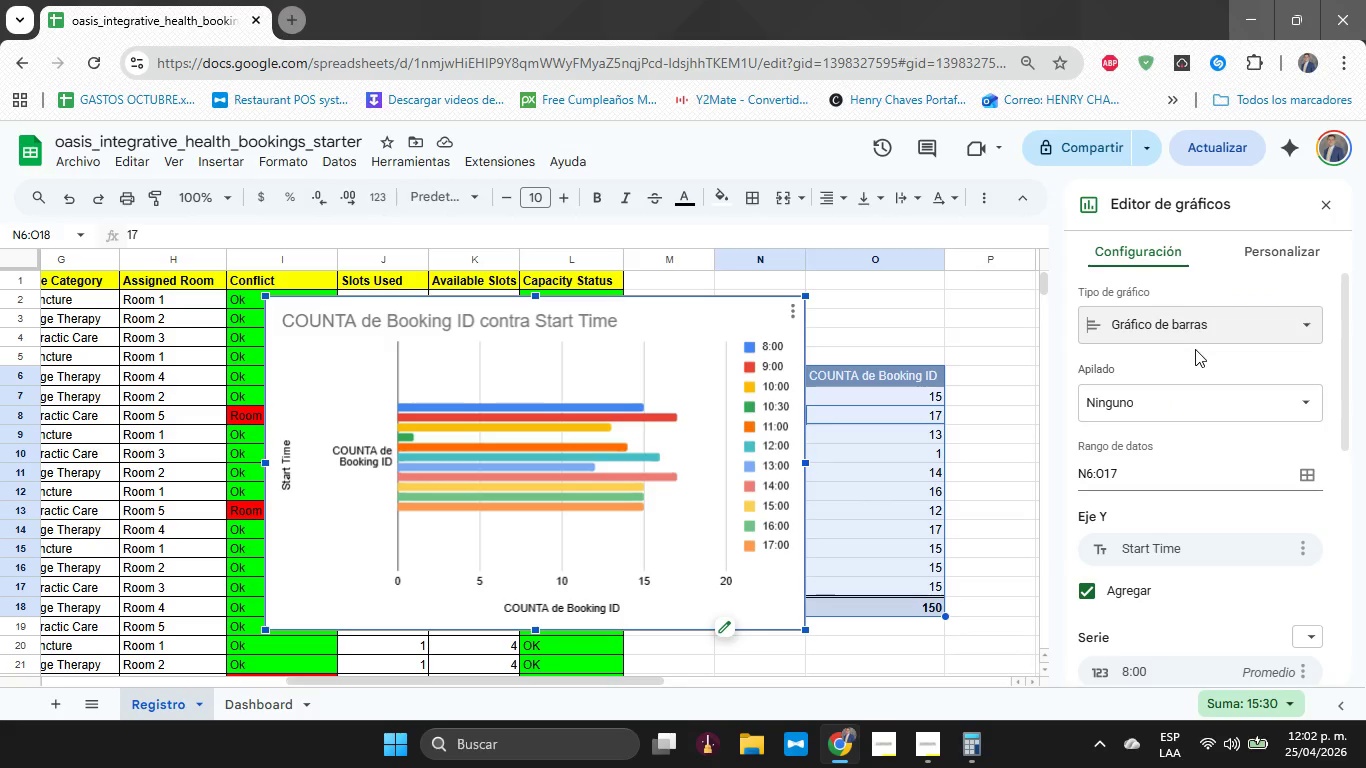 
wait(18.33)
 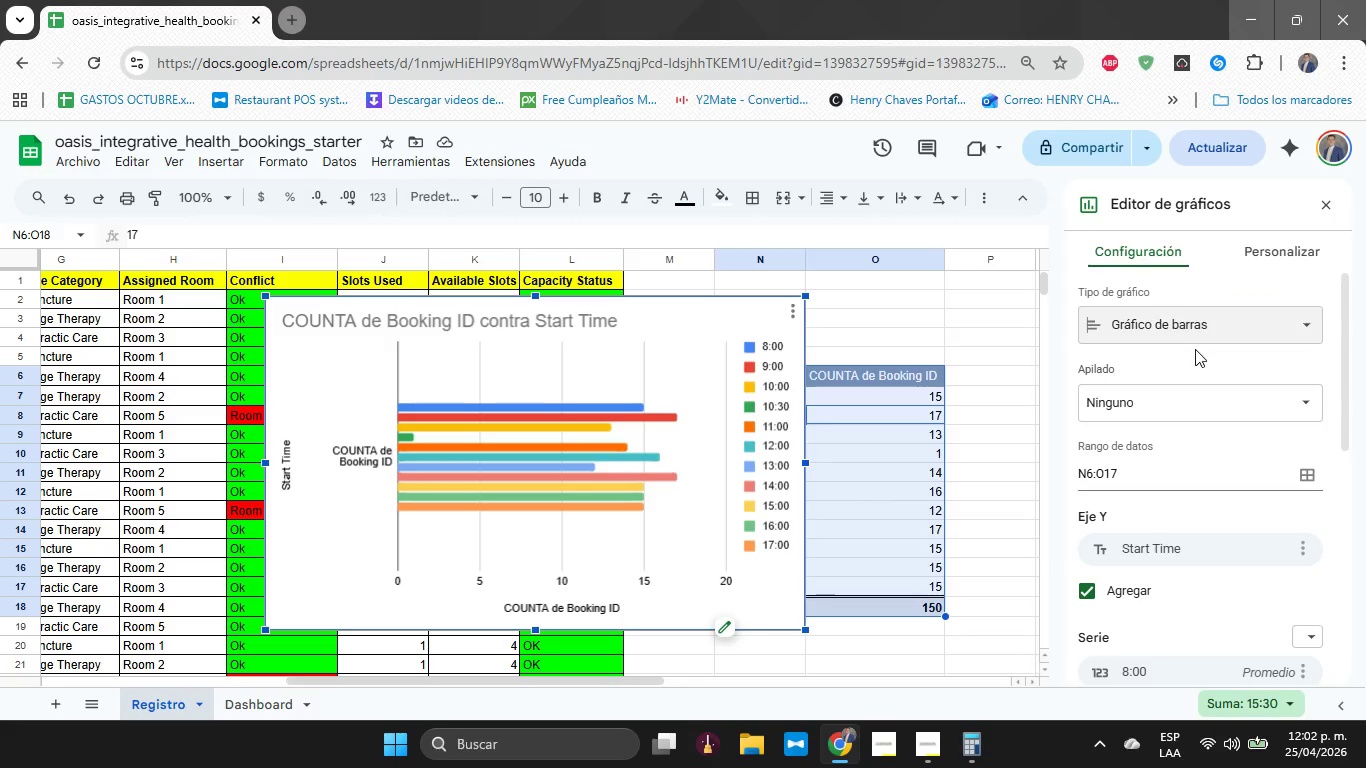 
left_click_drag(start_coordinate=[263, 297], to_coordinate=[429, 438])
 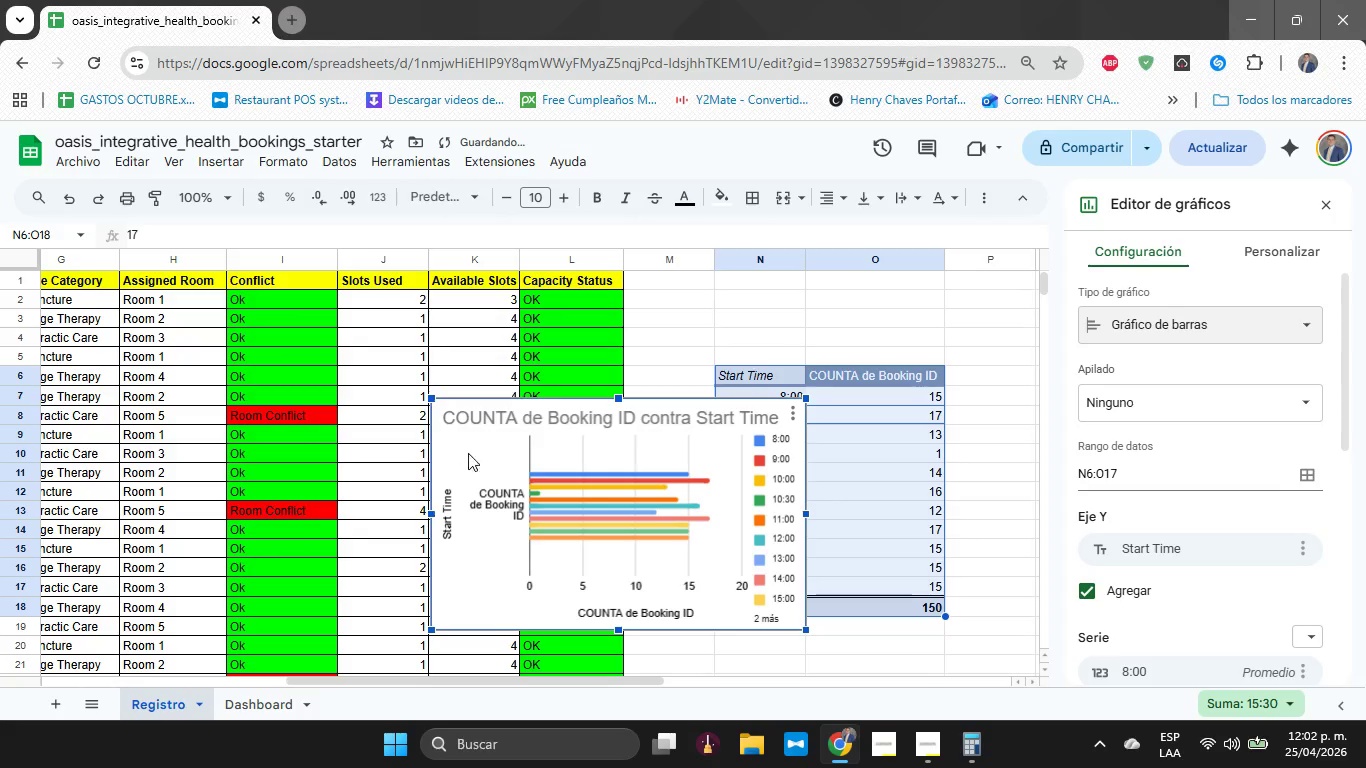 
scroll: coordinate [481, 471], scroll_direction: down, amount: 2.0
 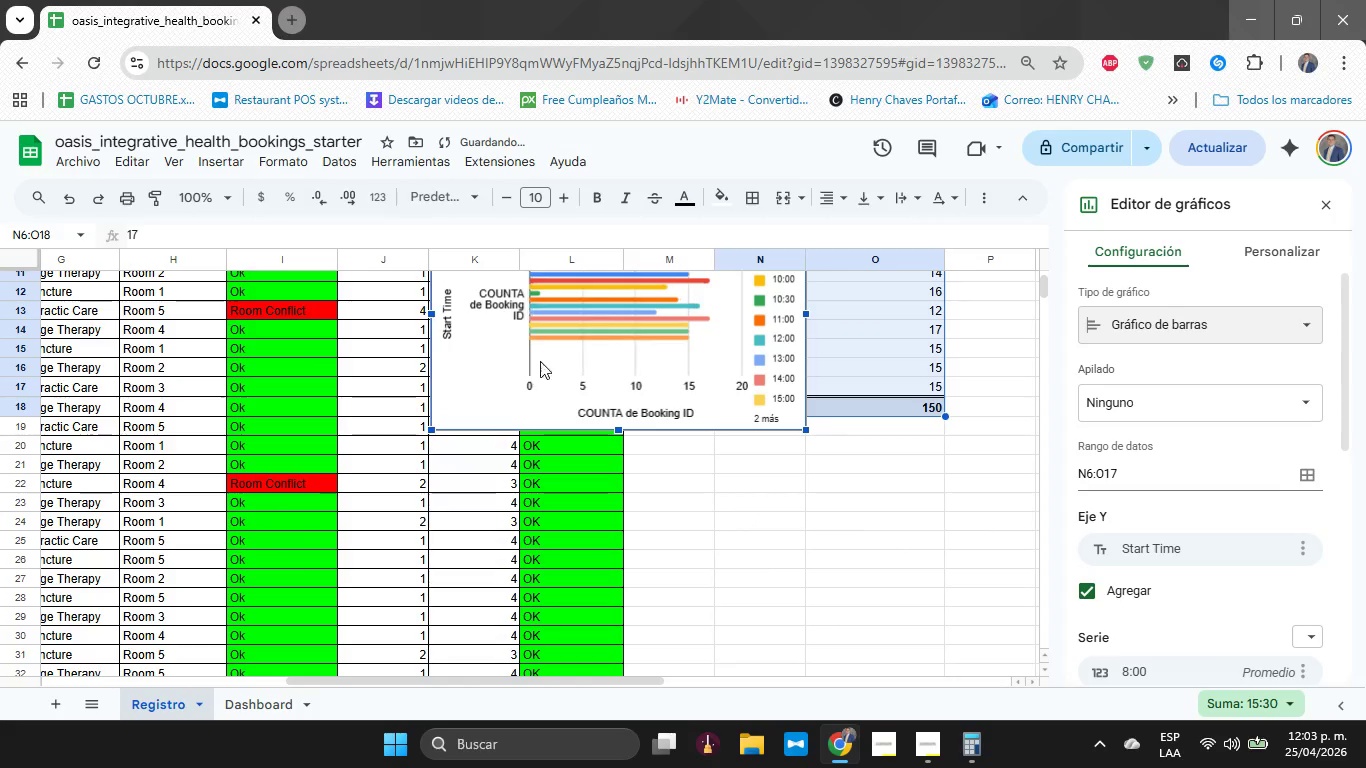 
left_click_drag(start_coordinate=[556, 360], to_coordinate=[779, 592])
 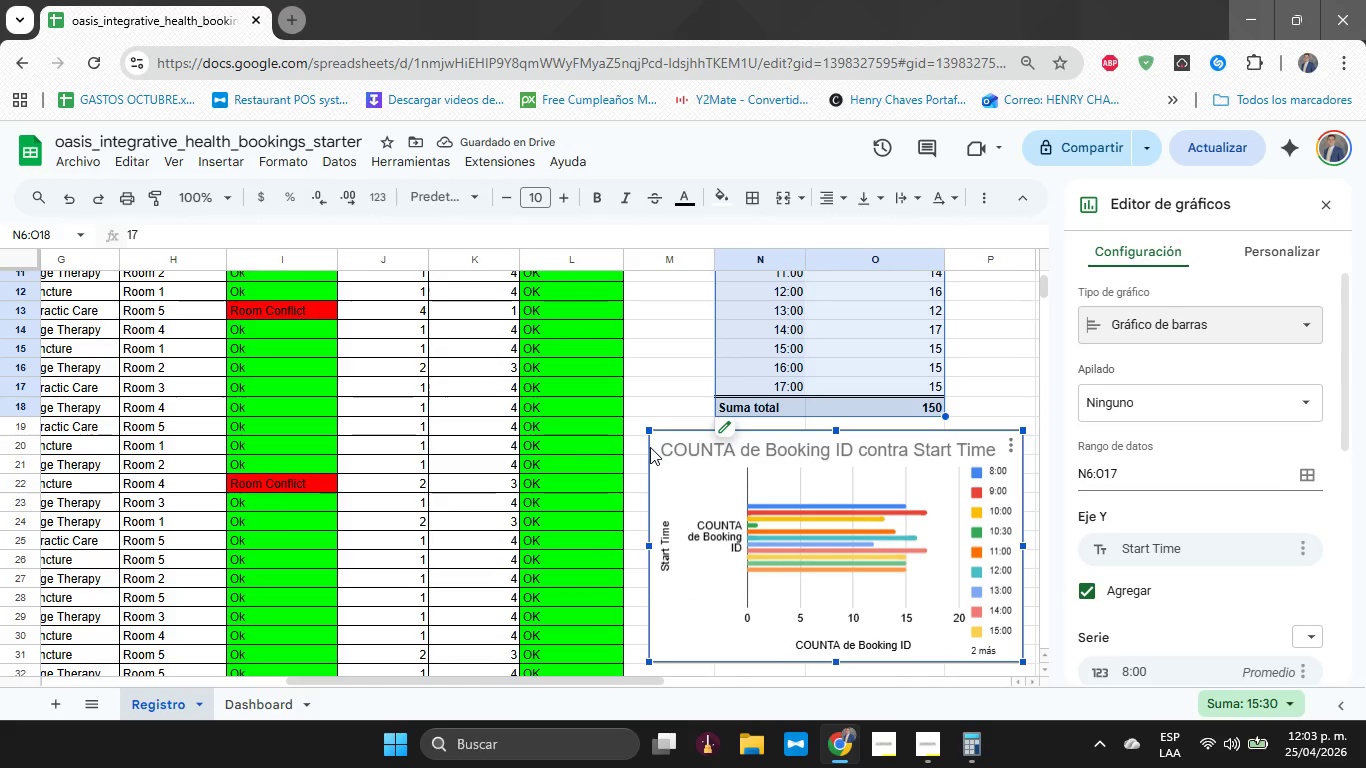 
wait(6.16)
 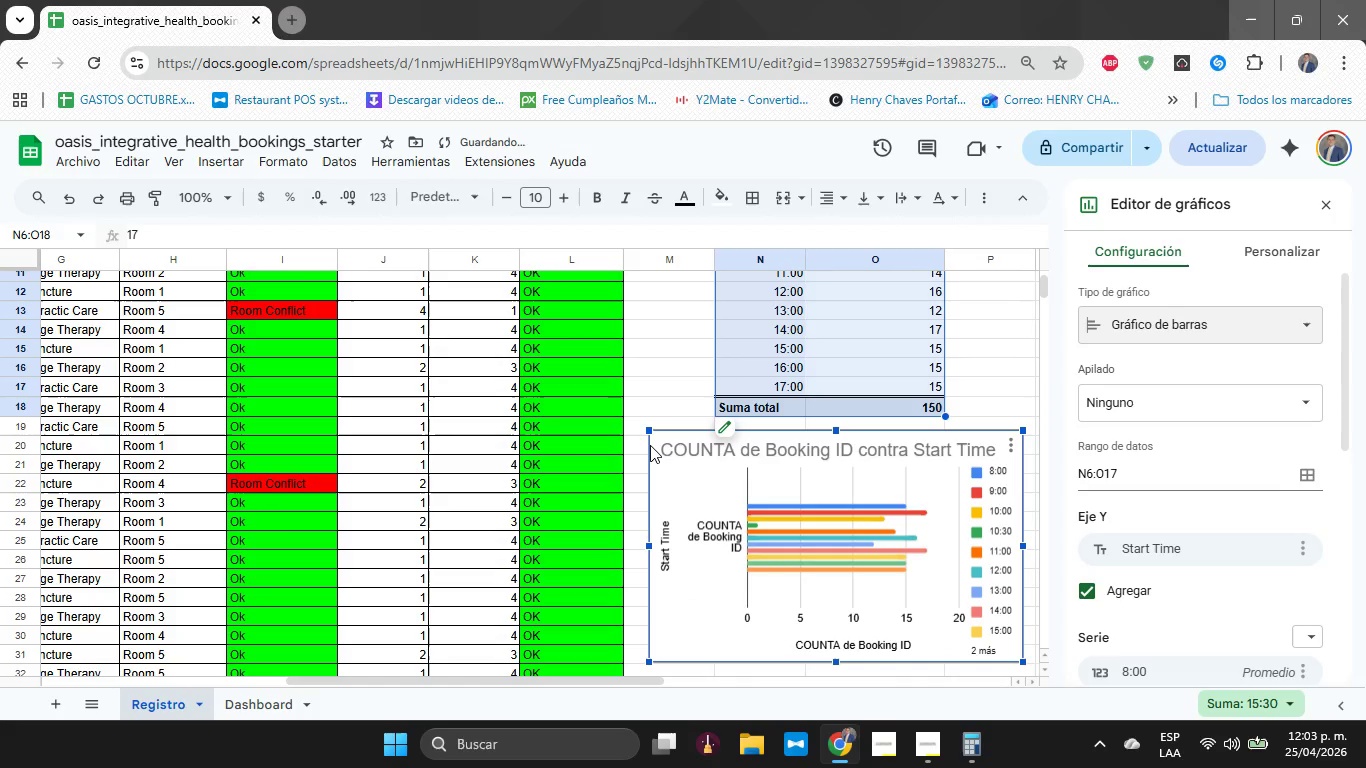 
hold_key(key=ShiftLeft, duration=0.78)
scroll: coordinate [795, 446], scroll_direction: down, amount: 3.0
 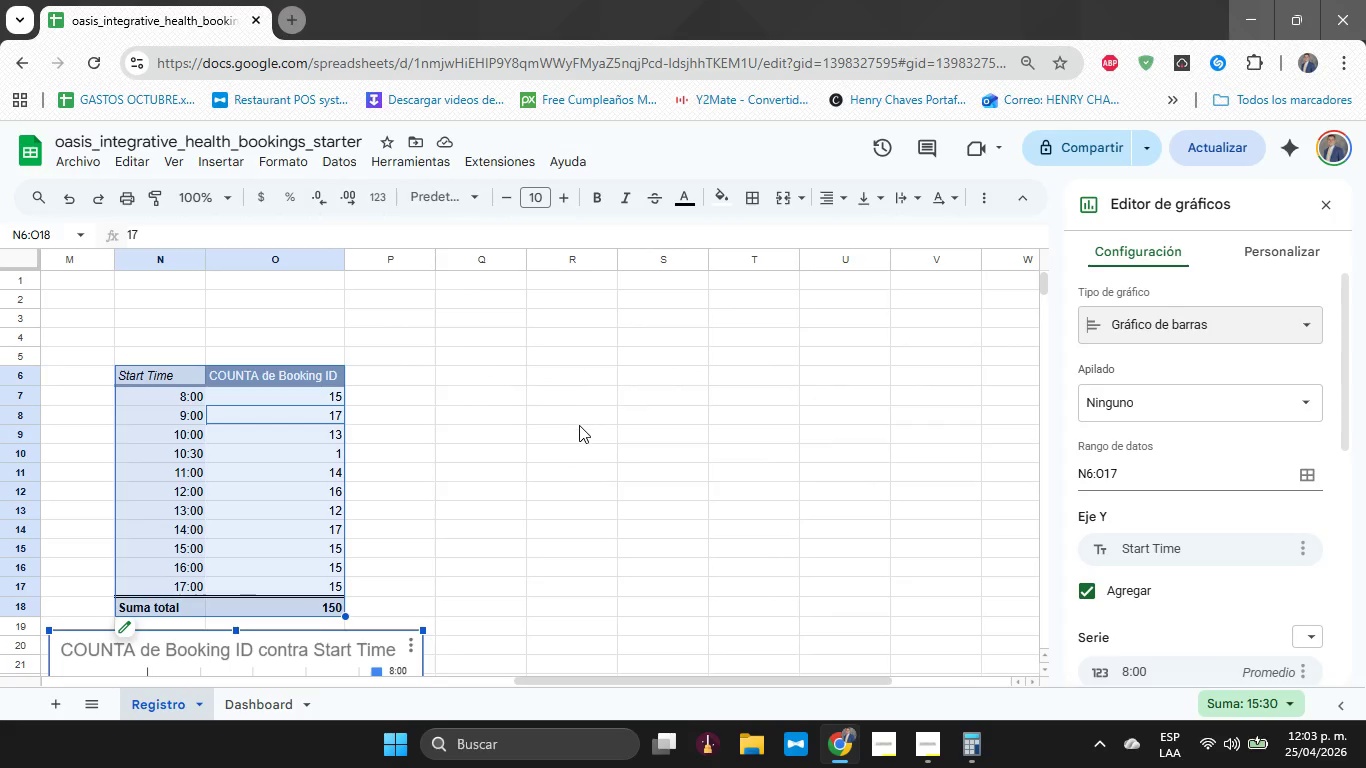 
hold_key(key=ShiftLeft, duration=0.58)
scroll: coordinate [615, 451], scroll_direction: up, amount: 11.0
 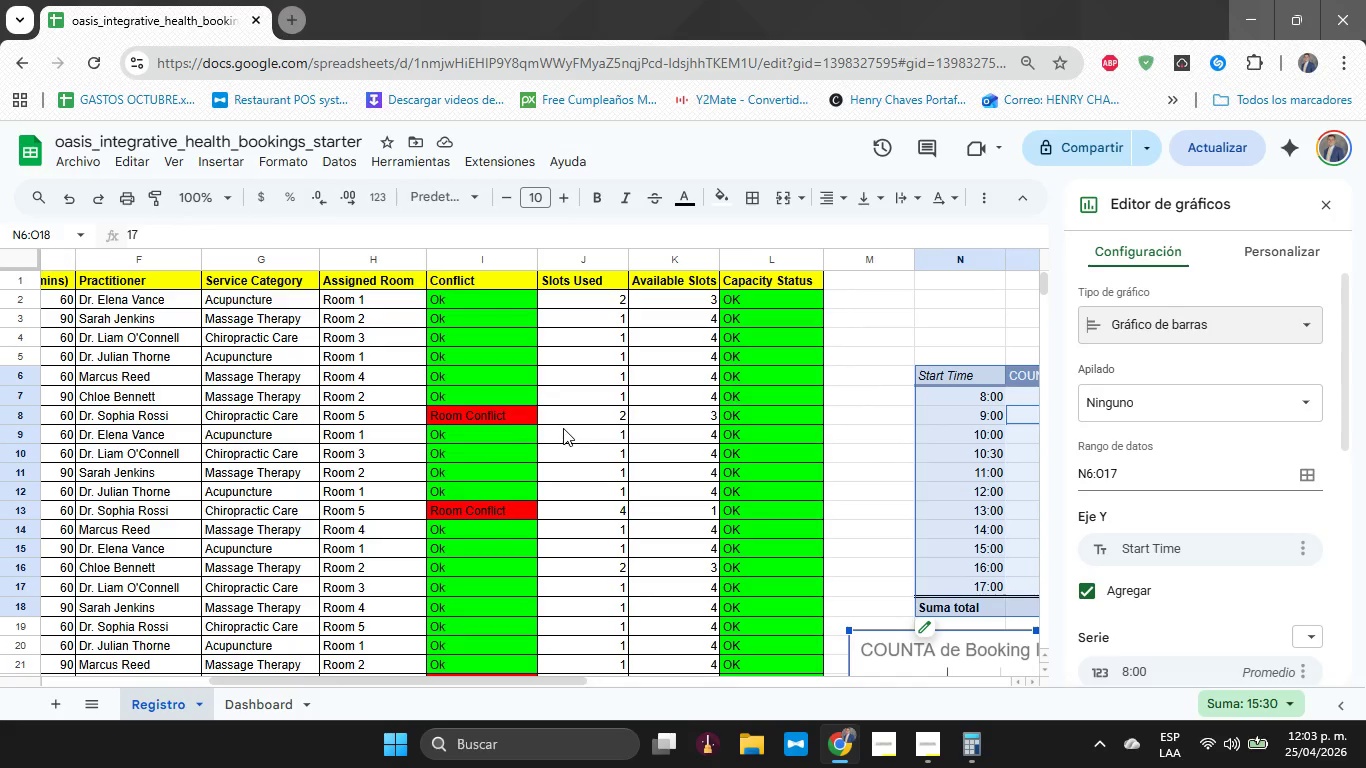 
left_click([564, 428])
 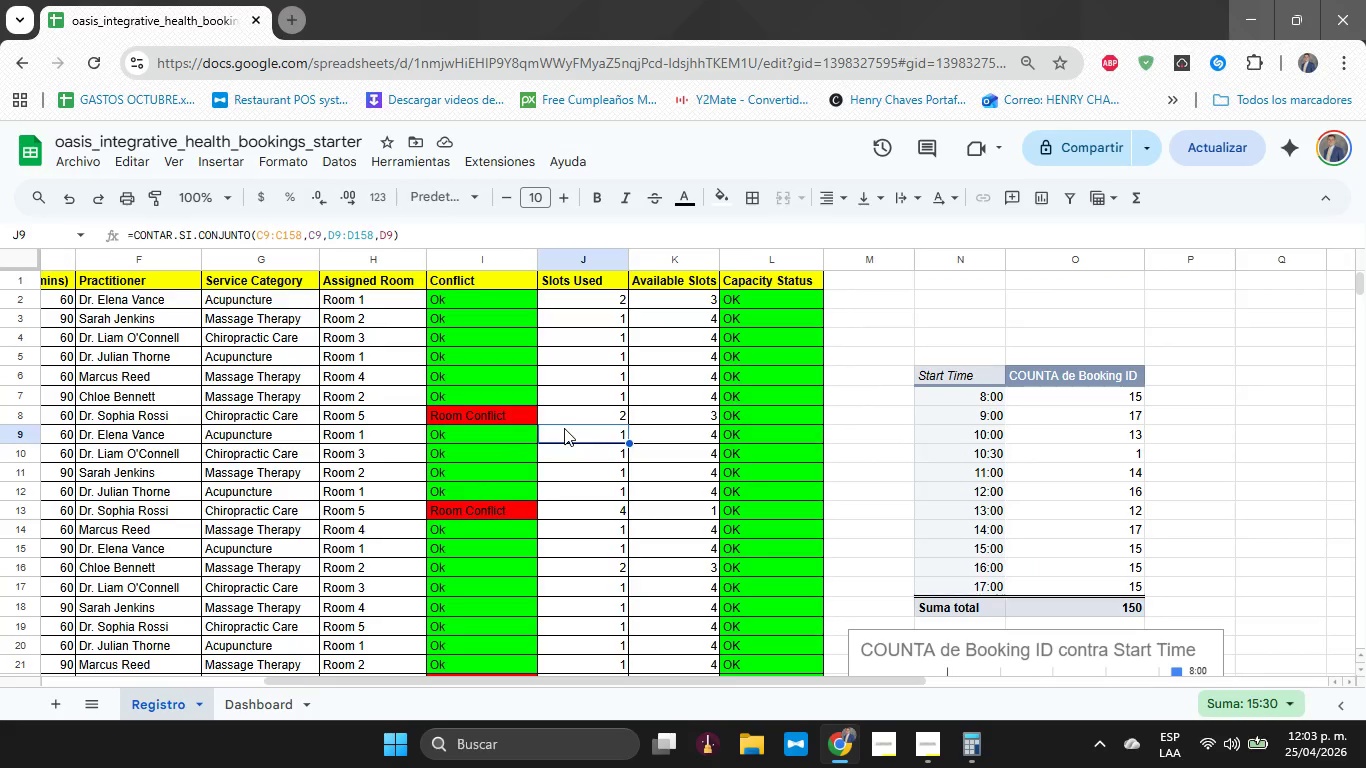 
key(Control+A)
 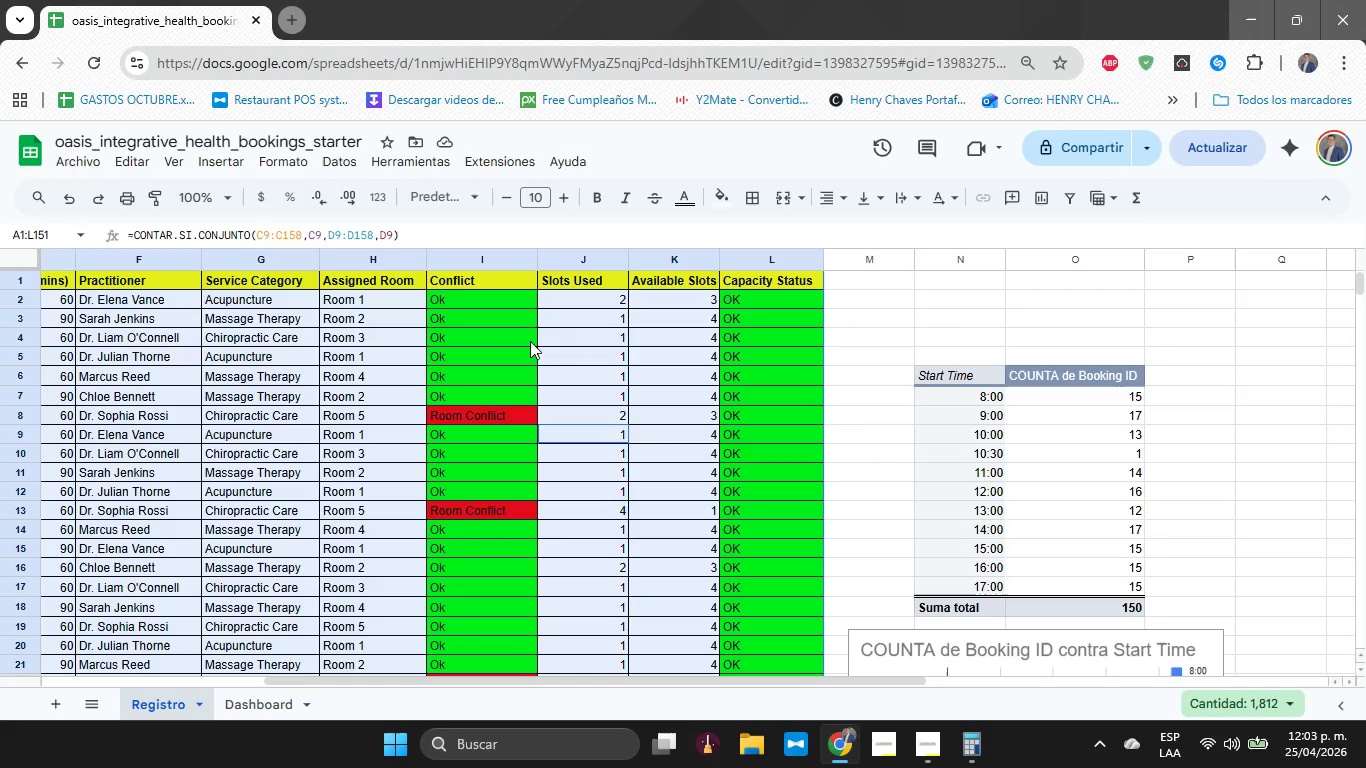 
wait(8.3)
 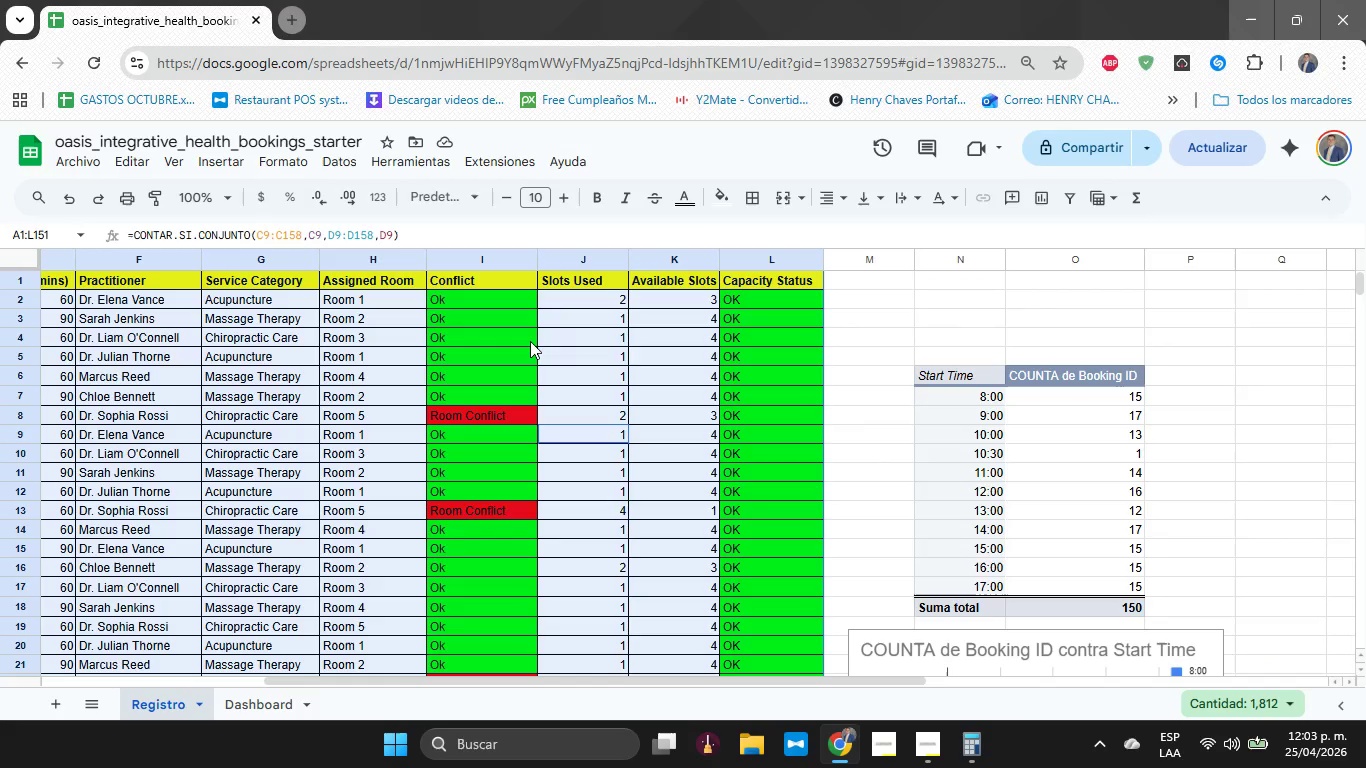 
left_click([310, 171])
 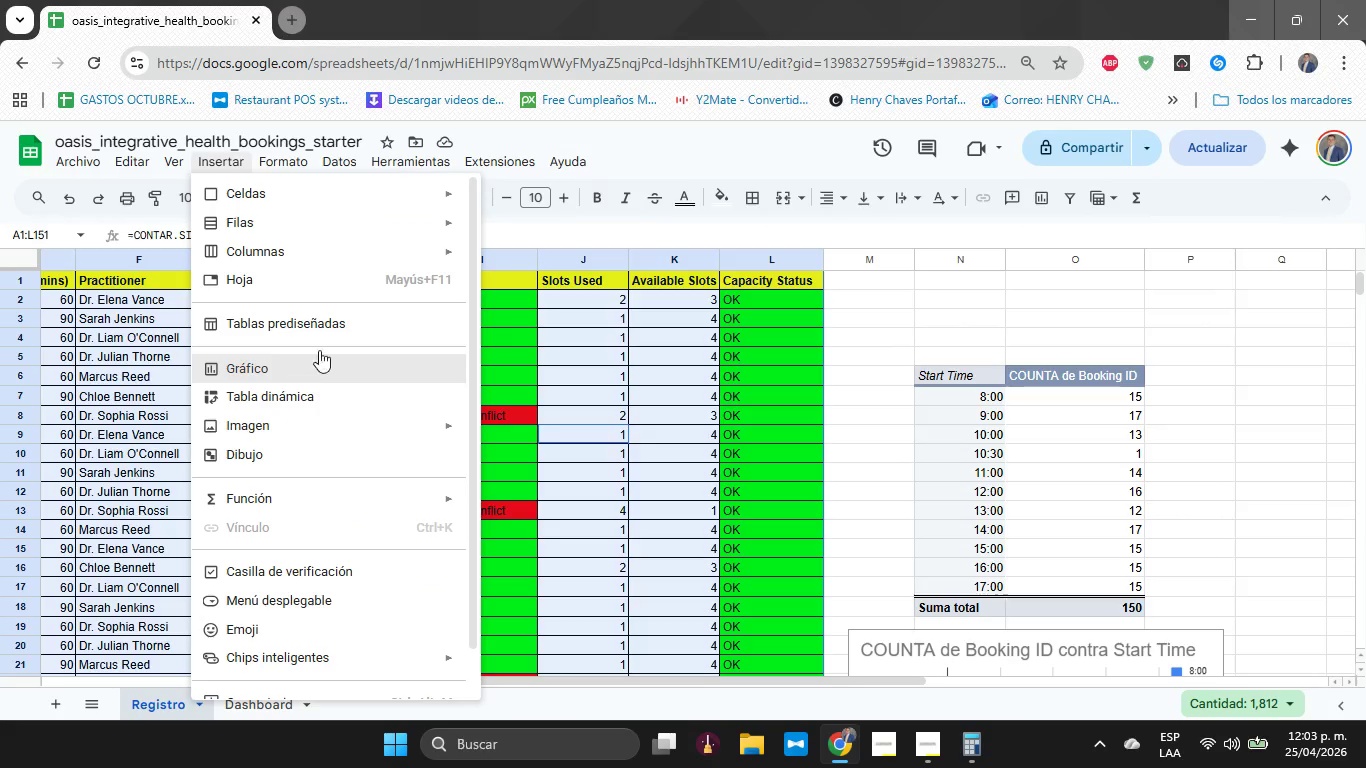 
wait(5.5)
 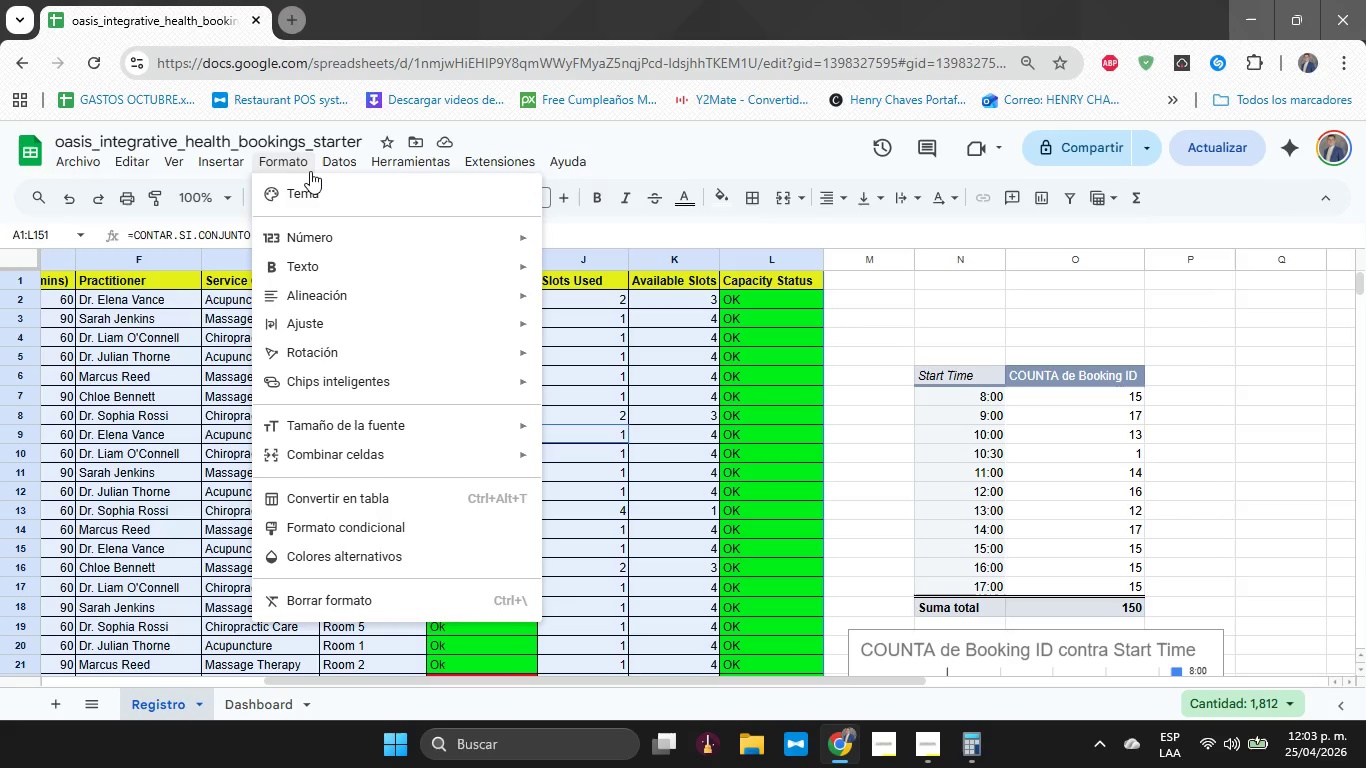 
left_click([343, 385])
 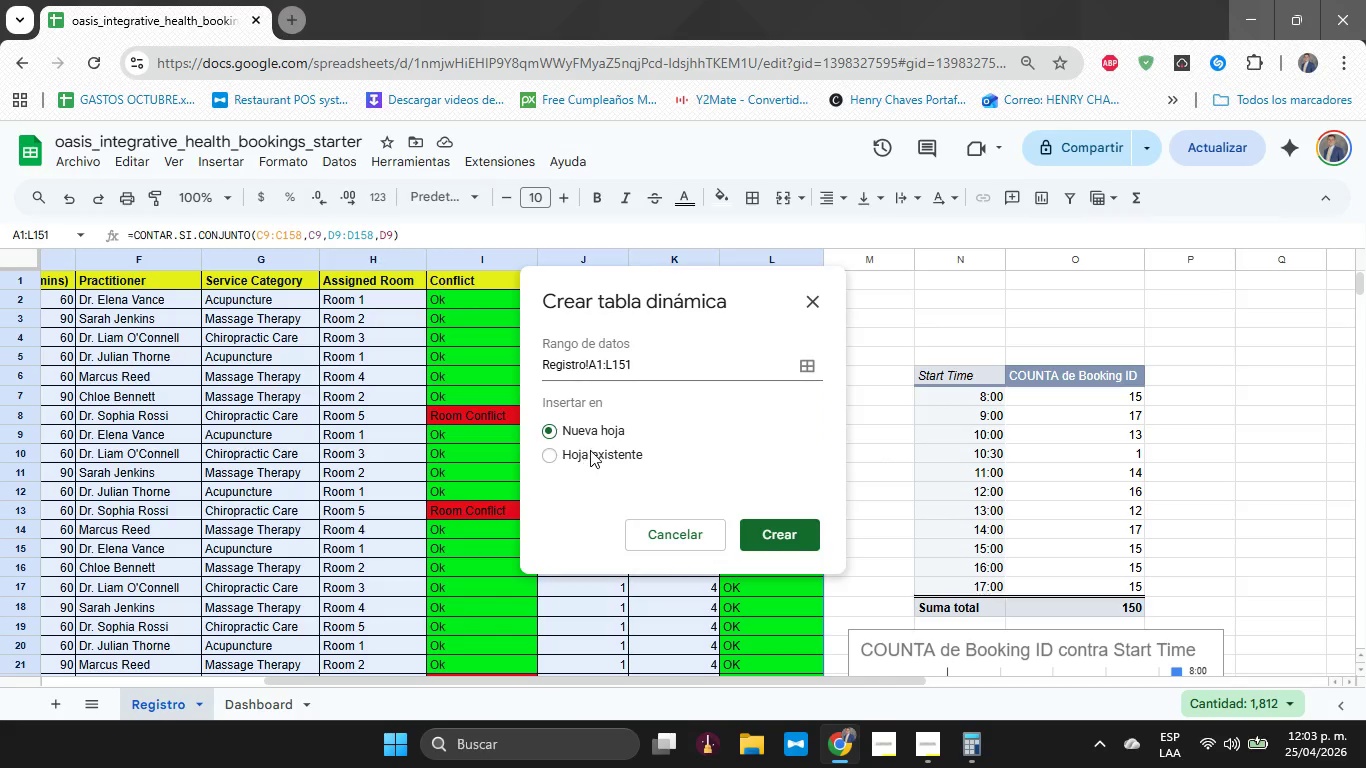 
left_click([590, 450])
 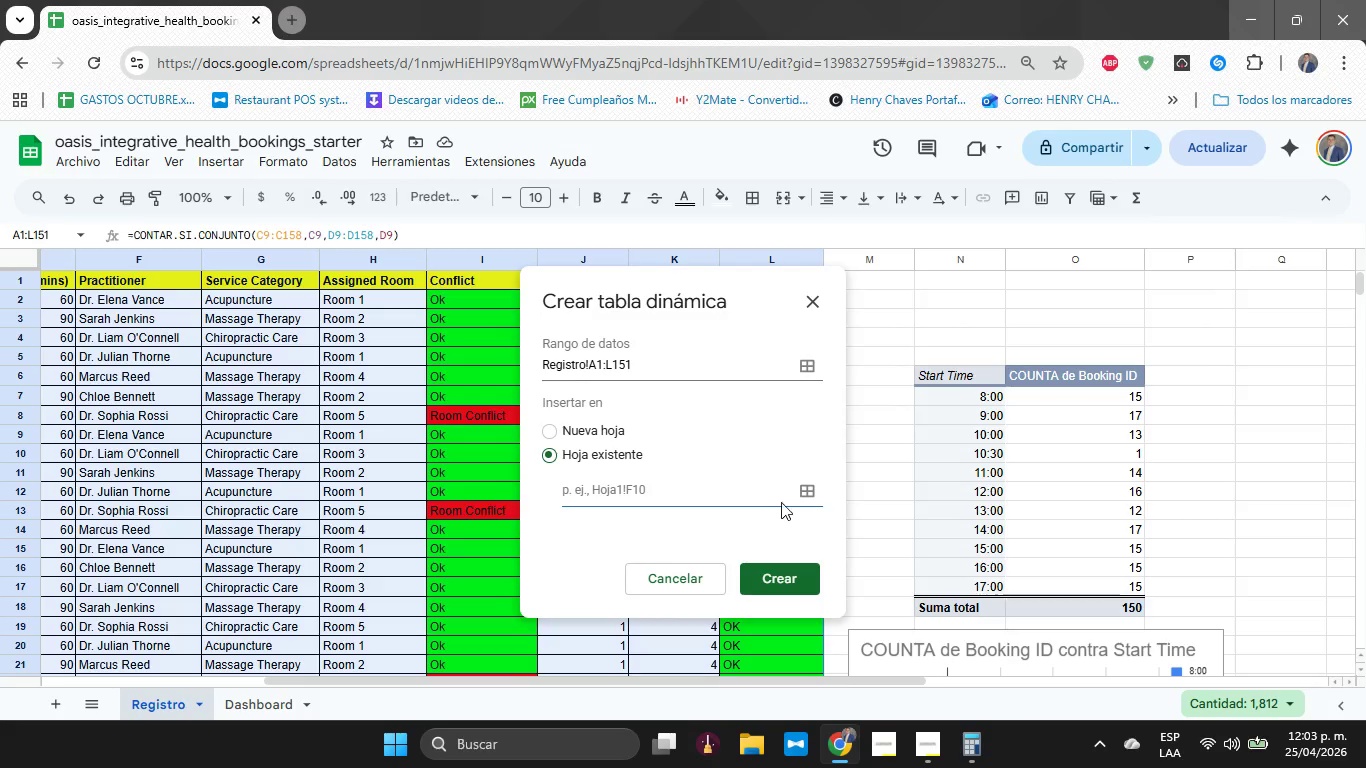 
left_click([797, 494])
 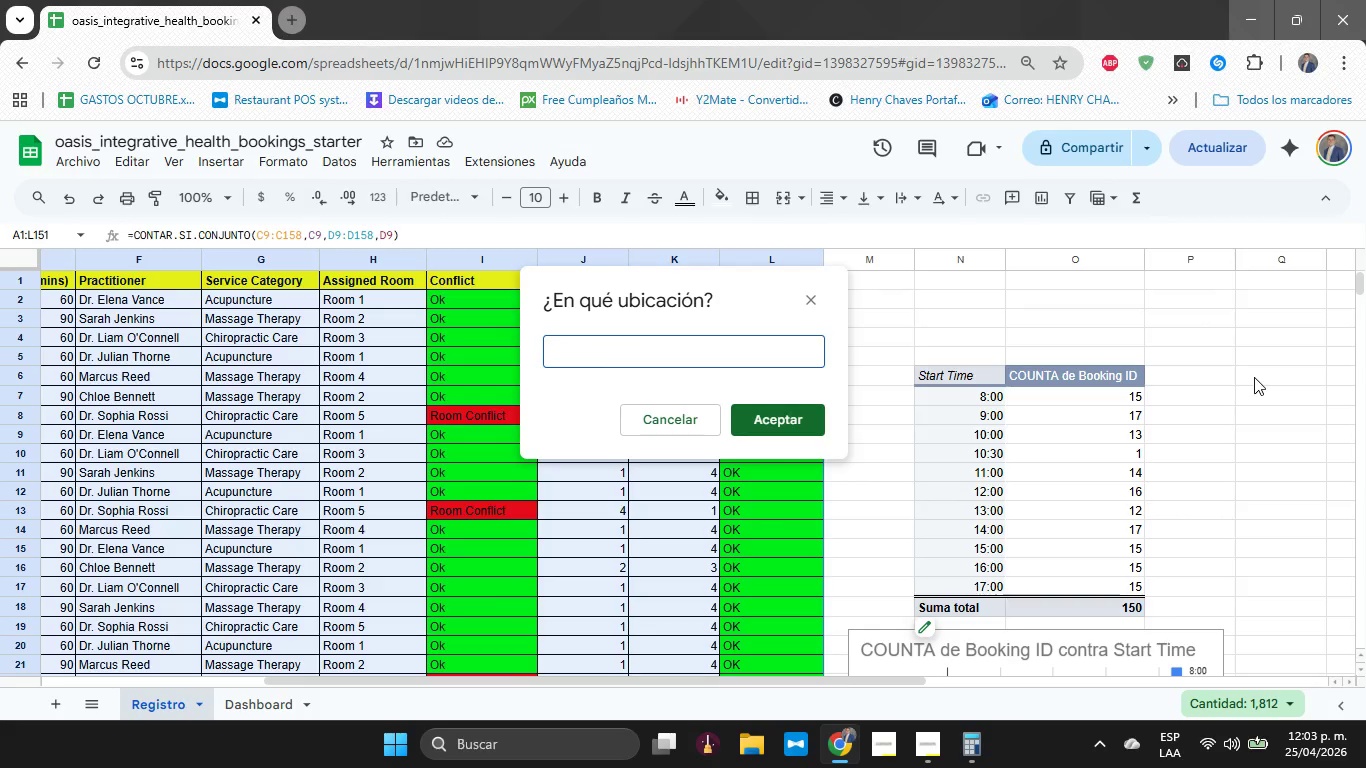 
left_click([1254, 377])
 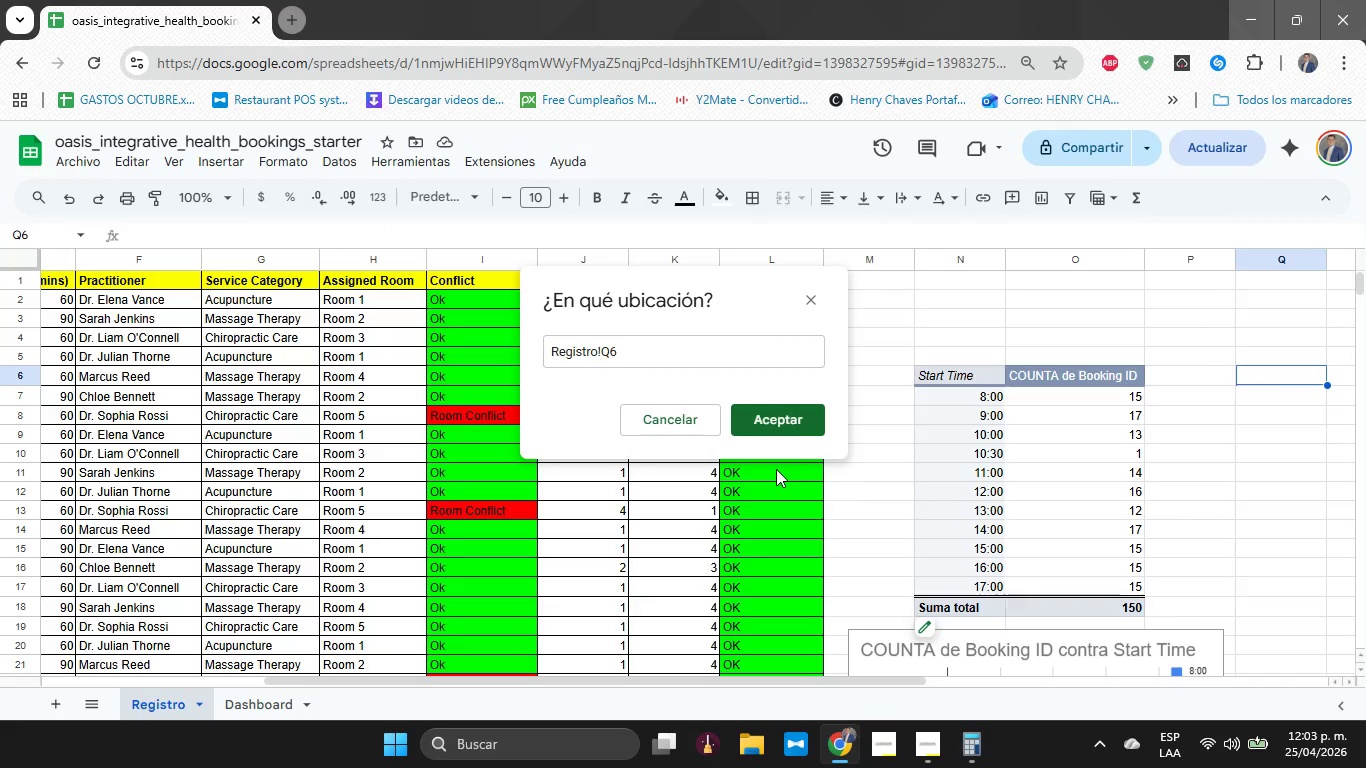 
left_click([799, 417])
 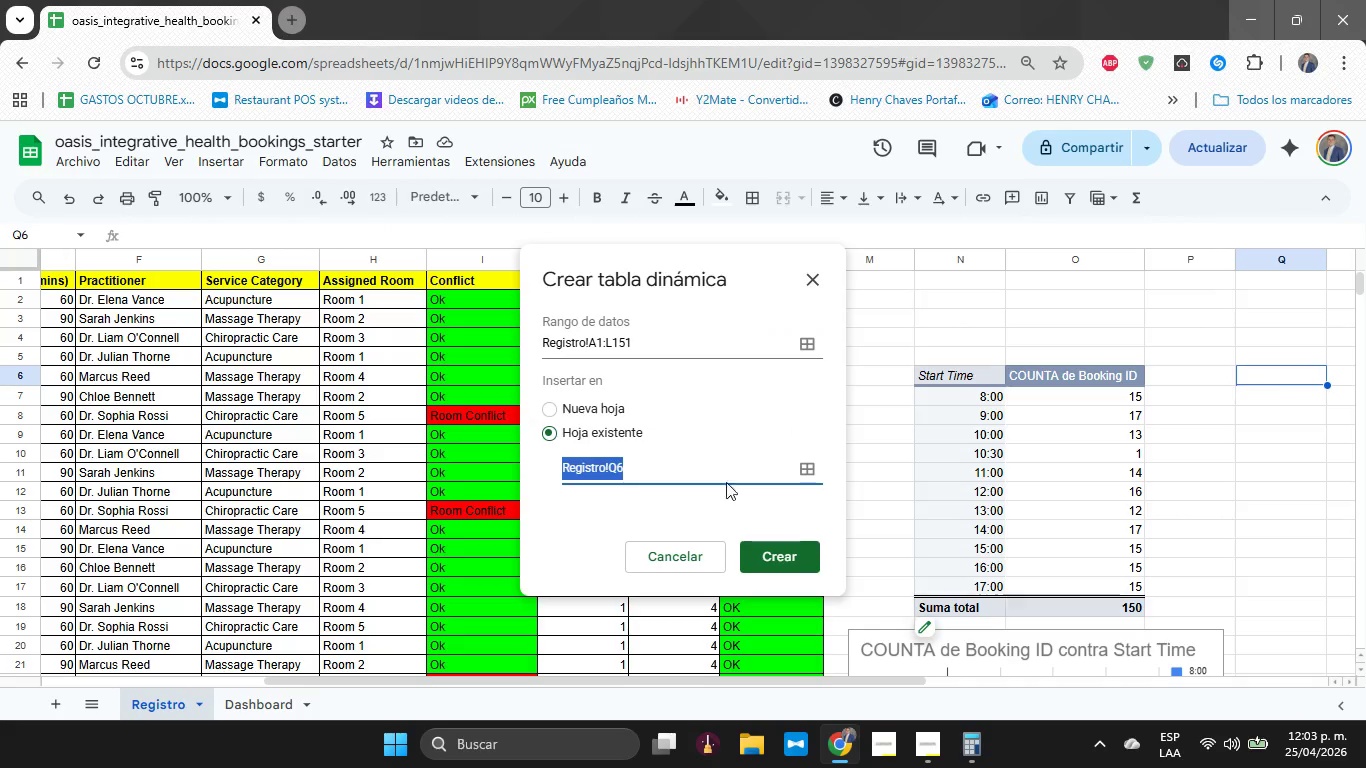 
wait(6.31)
 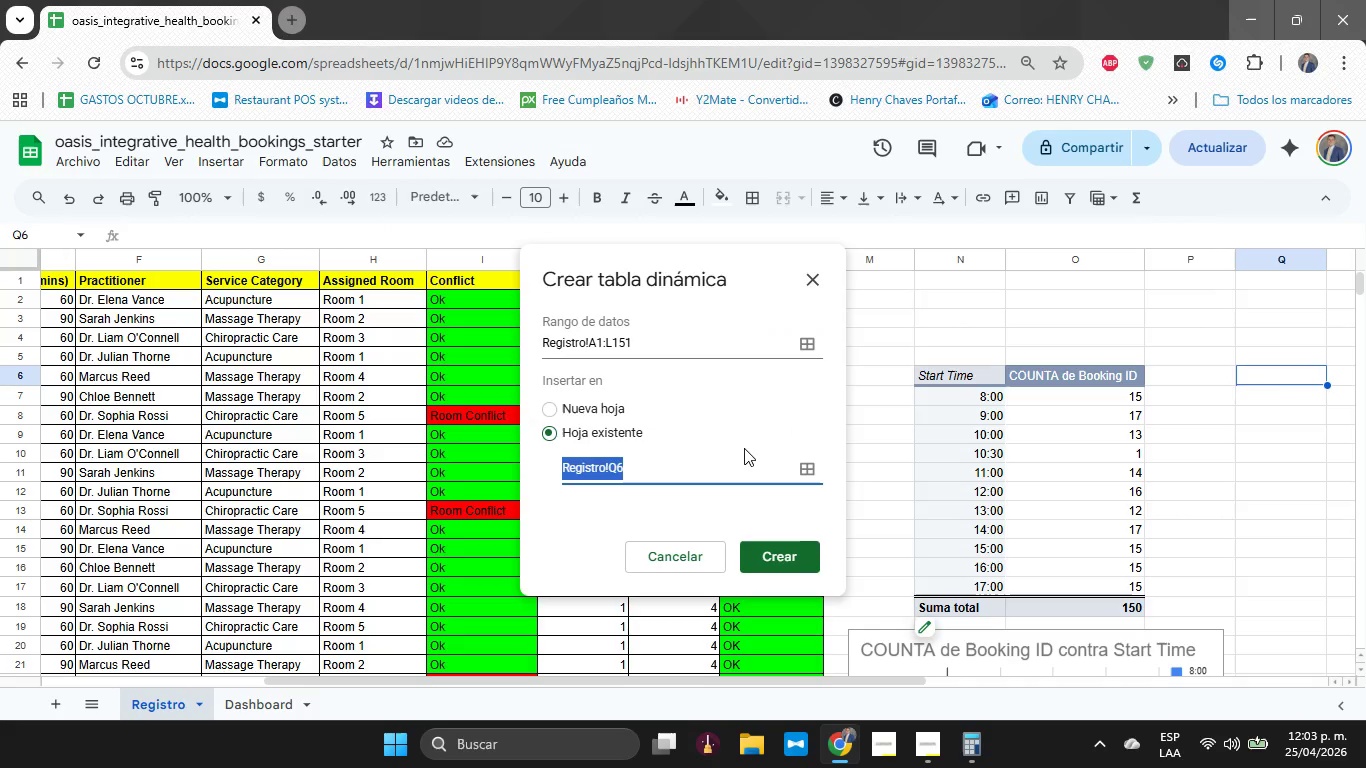 
left_click([794, 553])
 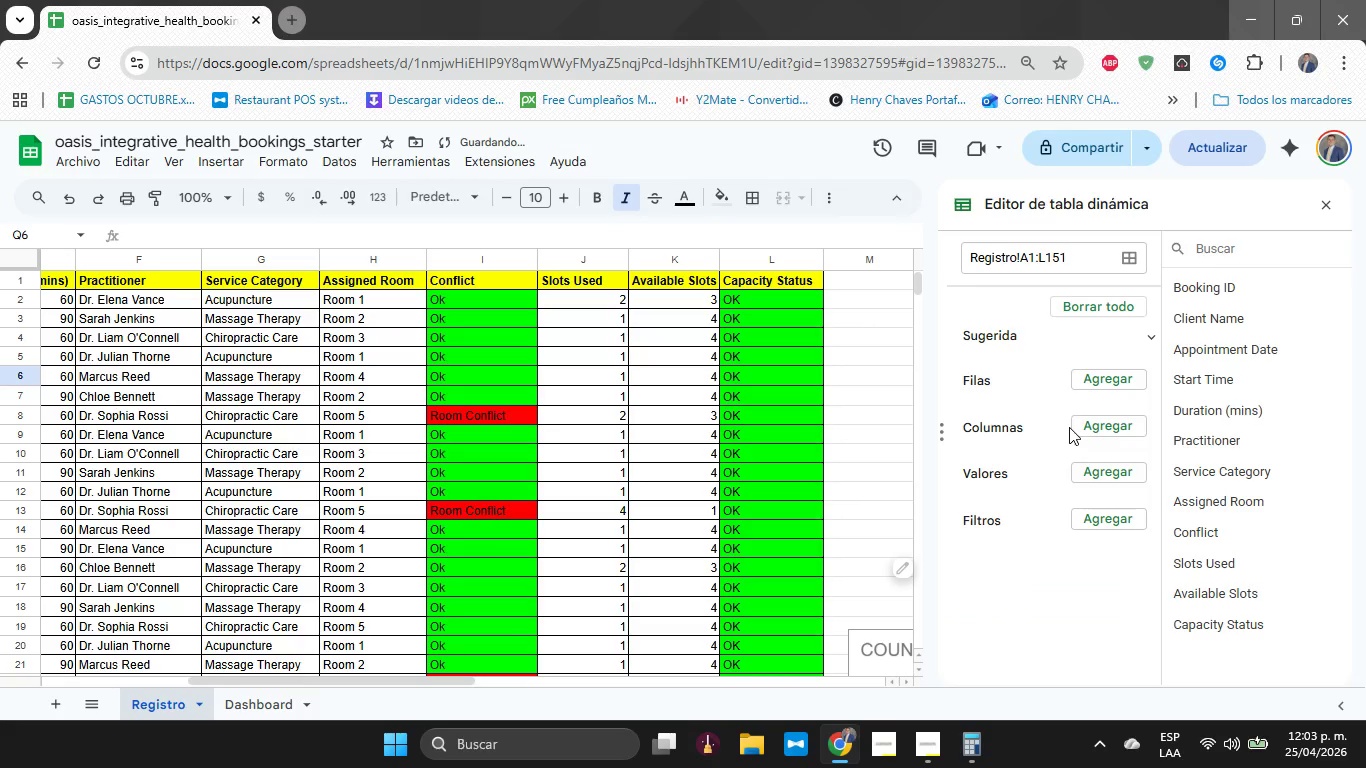 
left_click([1100, 390])
 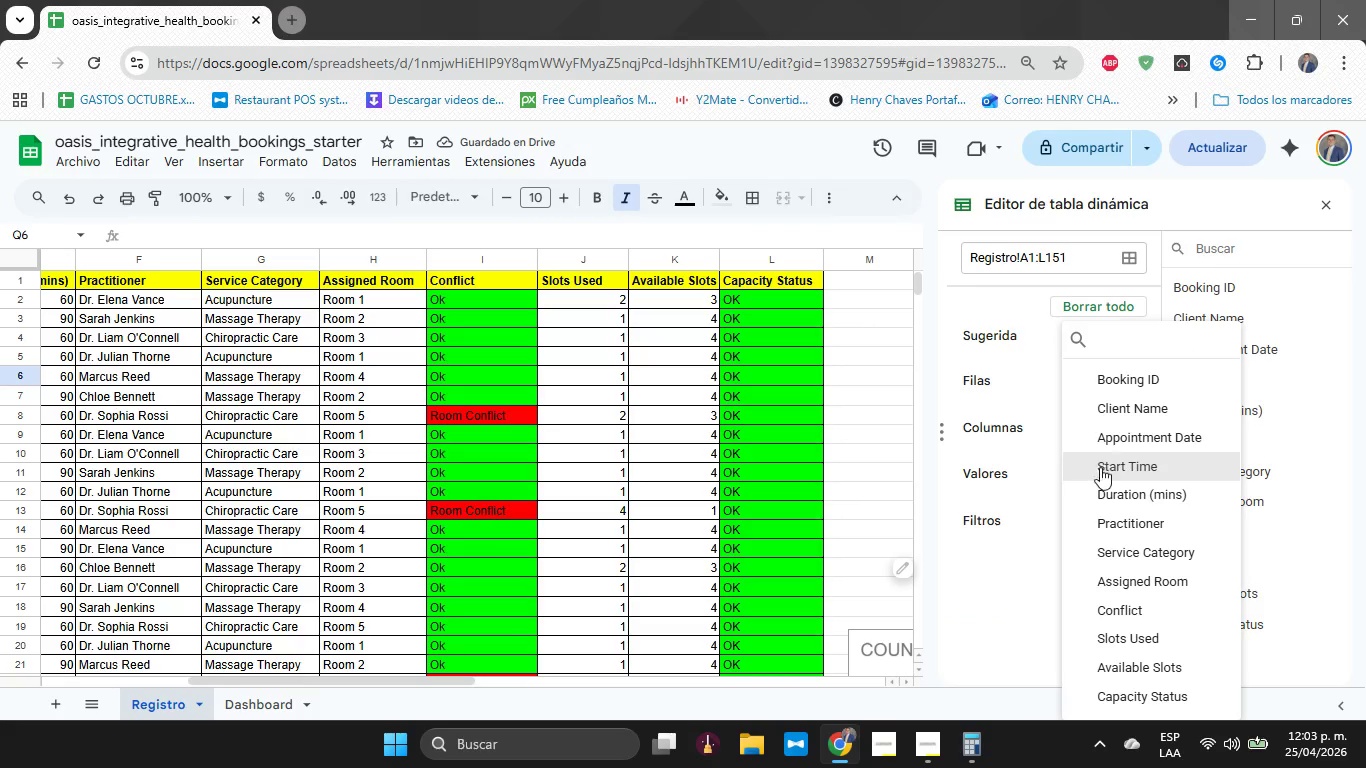 
left_click([1112, 552])
 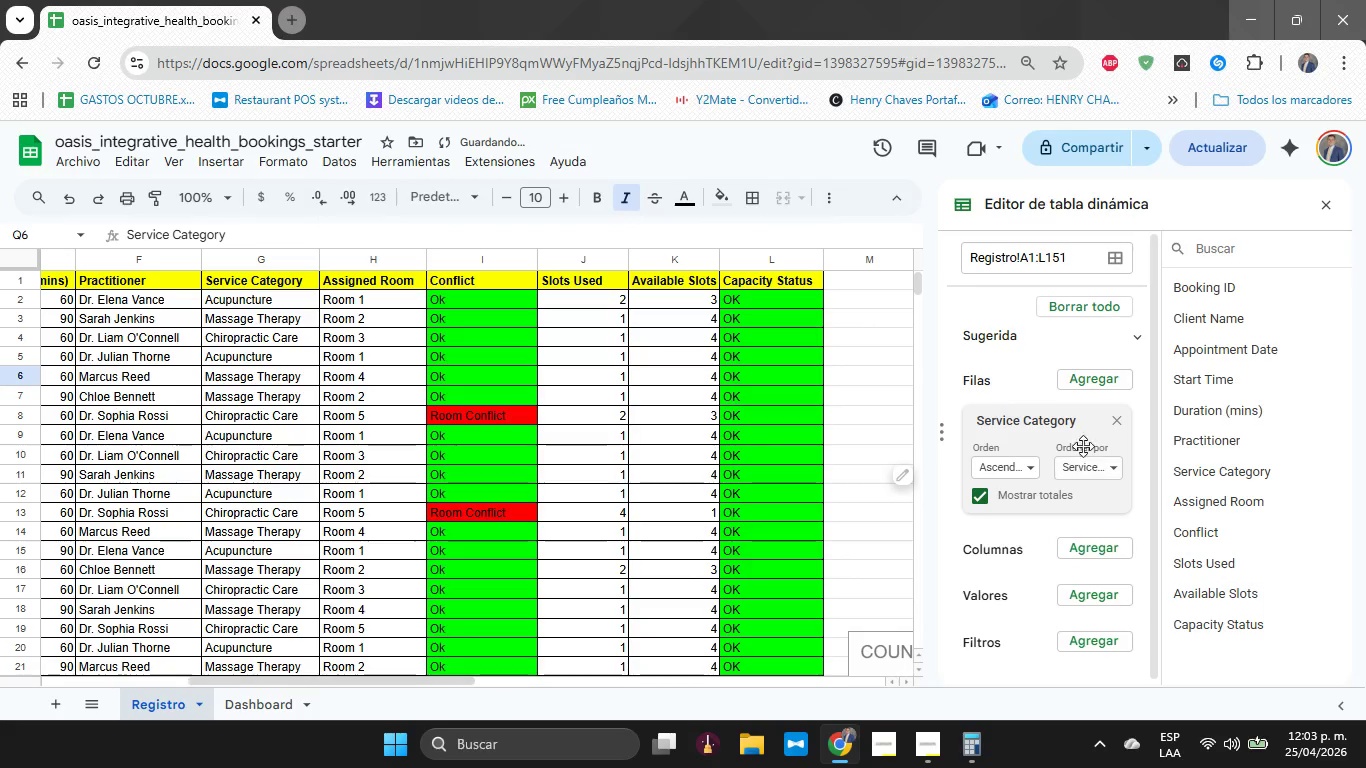 
scroll: coordinate [1078, 436], scroll_direction: down, amount: 1.0
 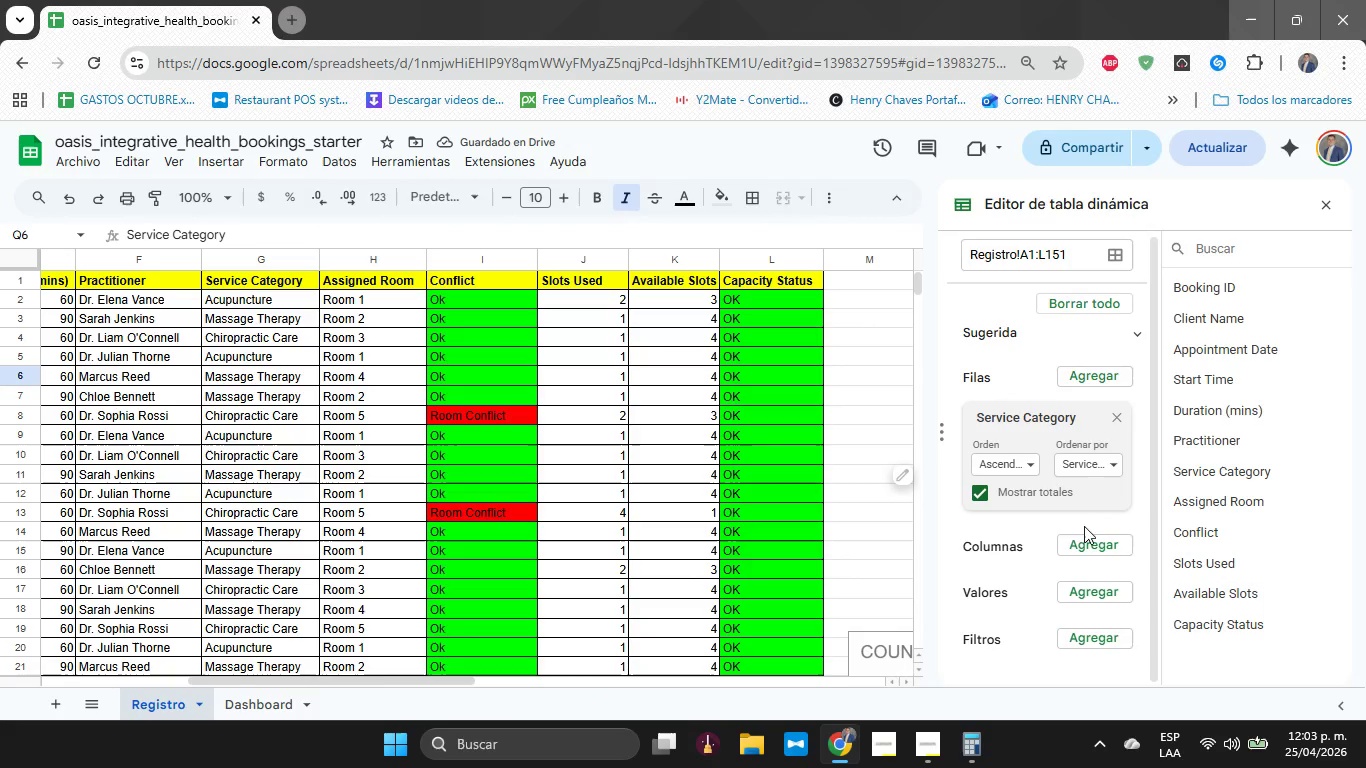 
left_click([1088, 595])
 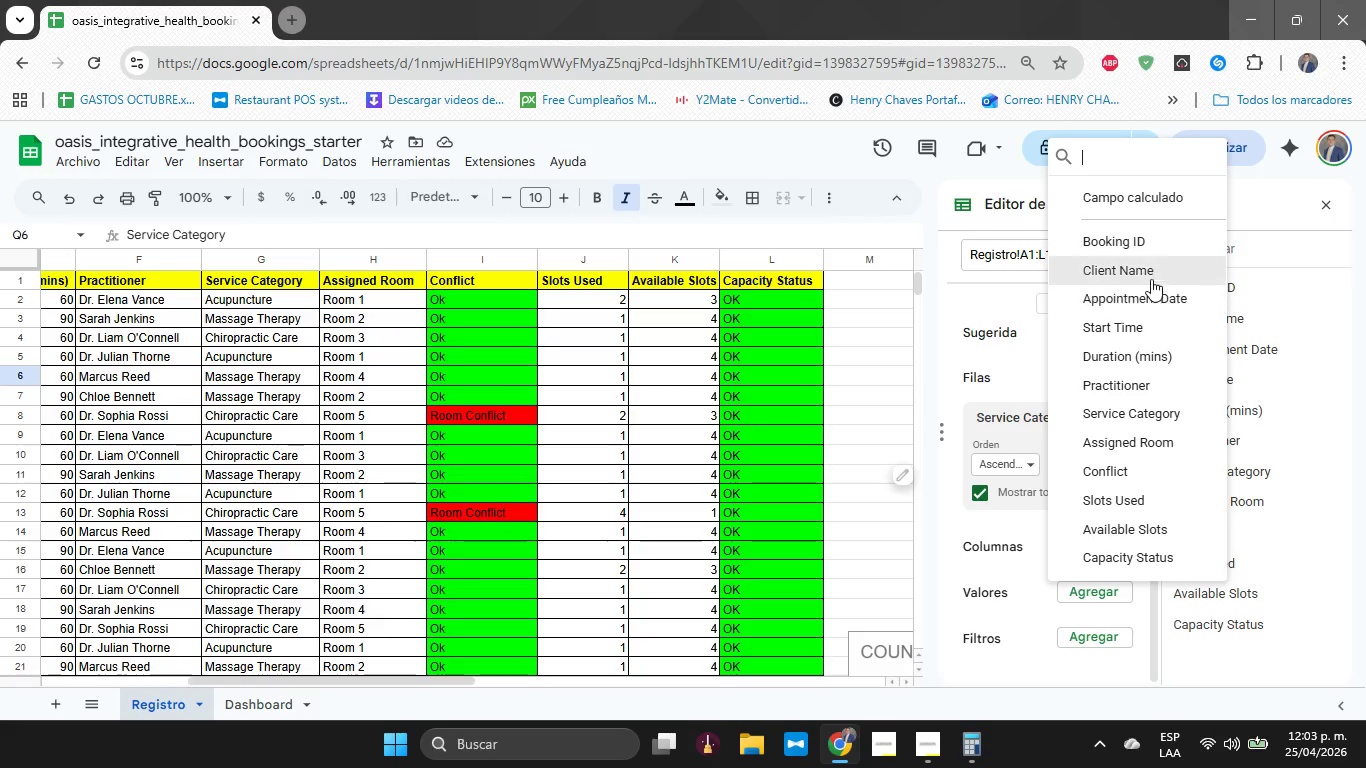 
scroll: coordinate [1089, 649], scroll_direction: down, amount: 4.0
 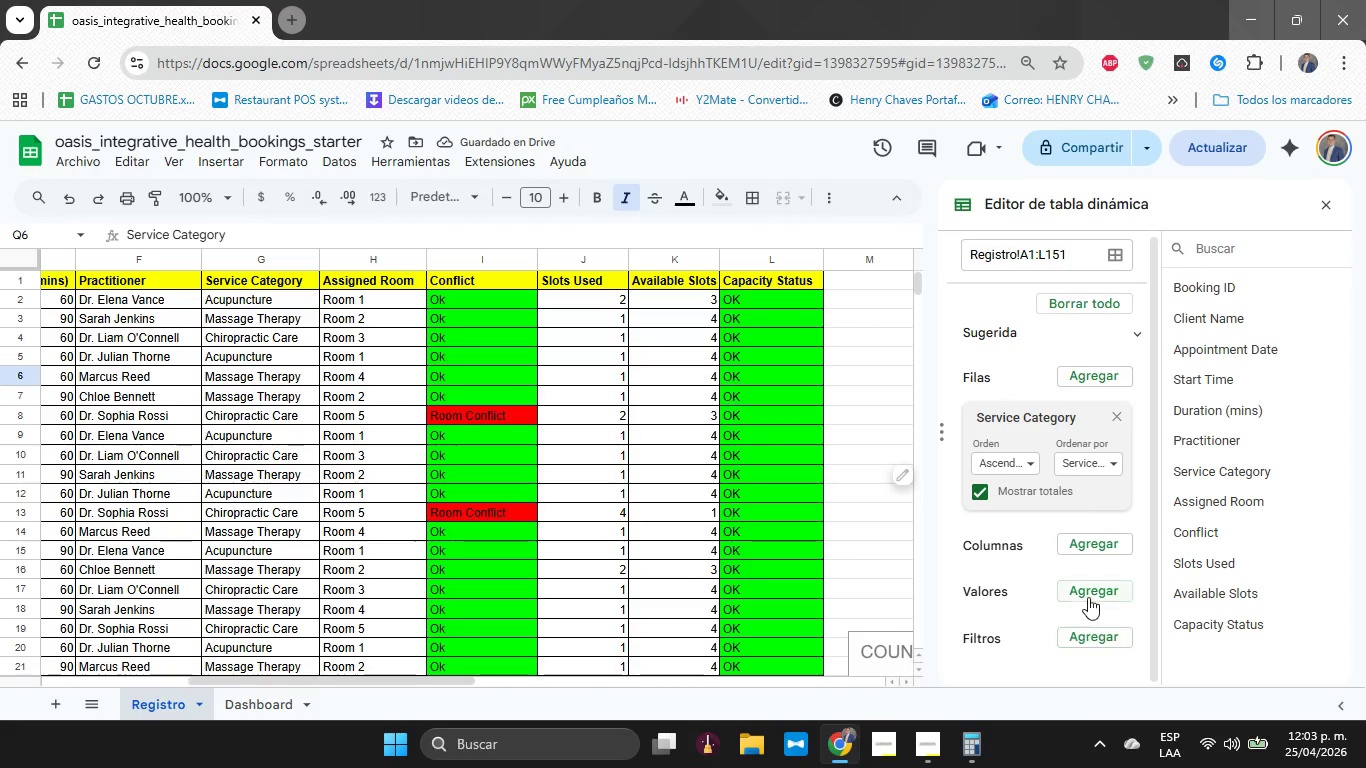 
left_click([1155, 243])
 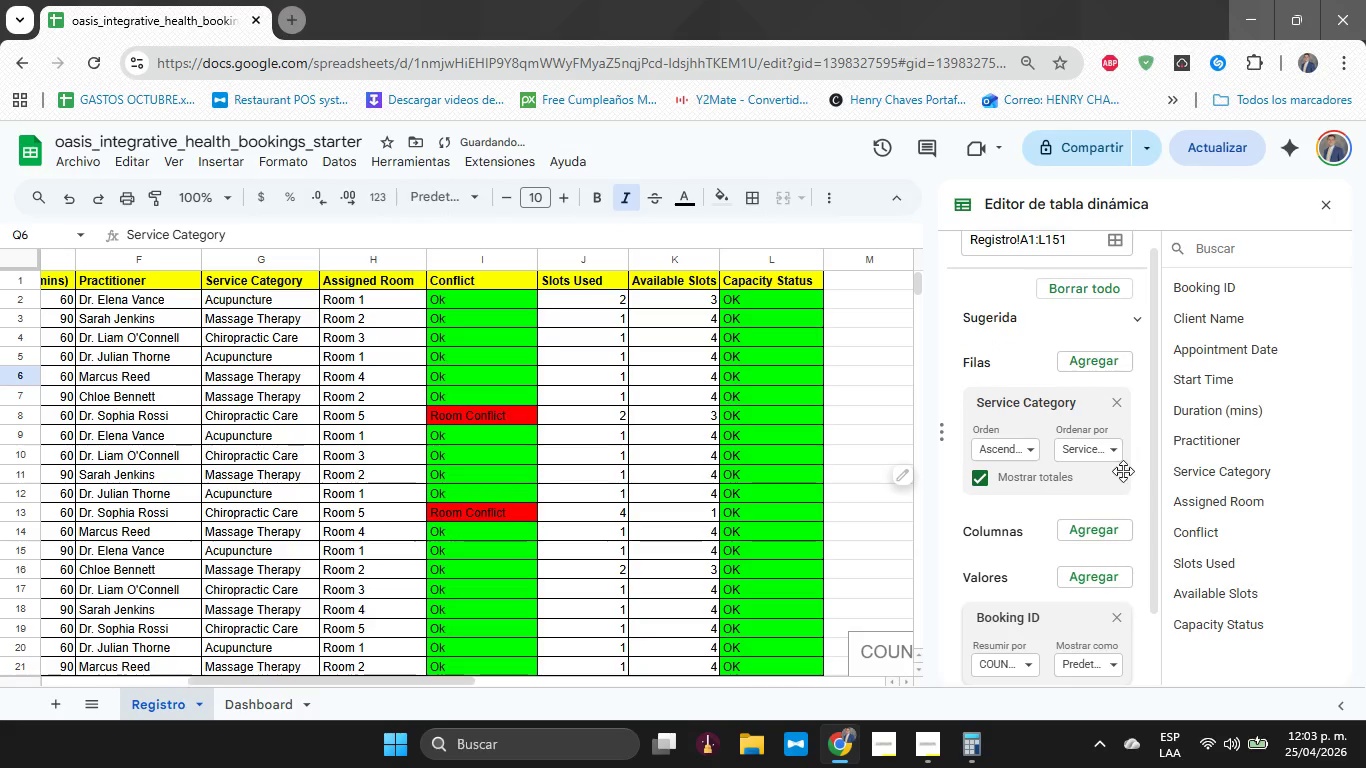 
scroll: coordinate [1110, 509], scroll_direction: down, amount: 3.0
 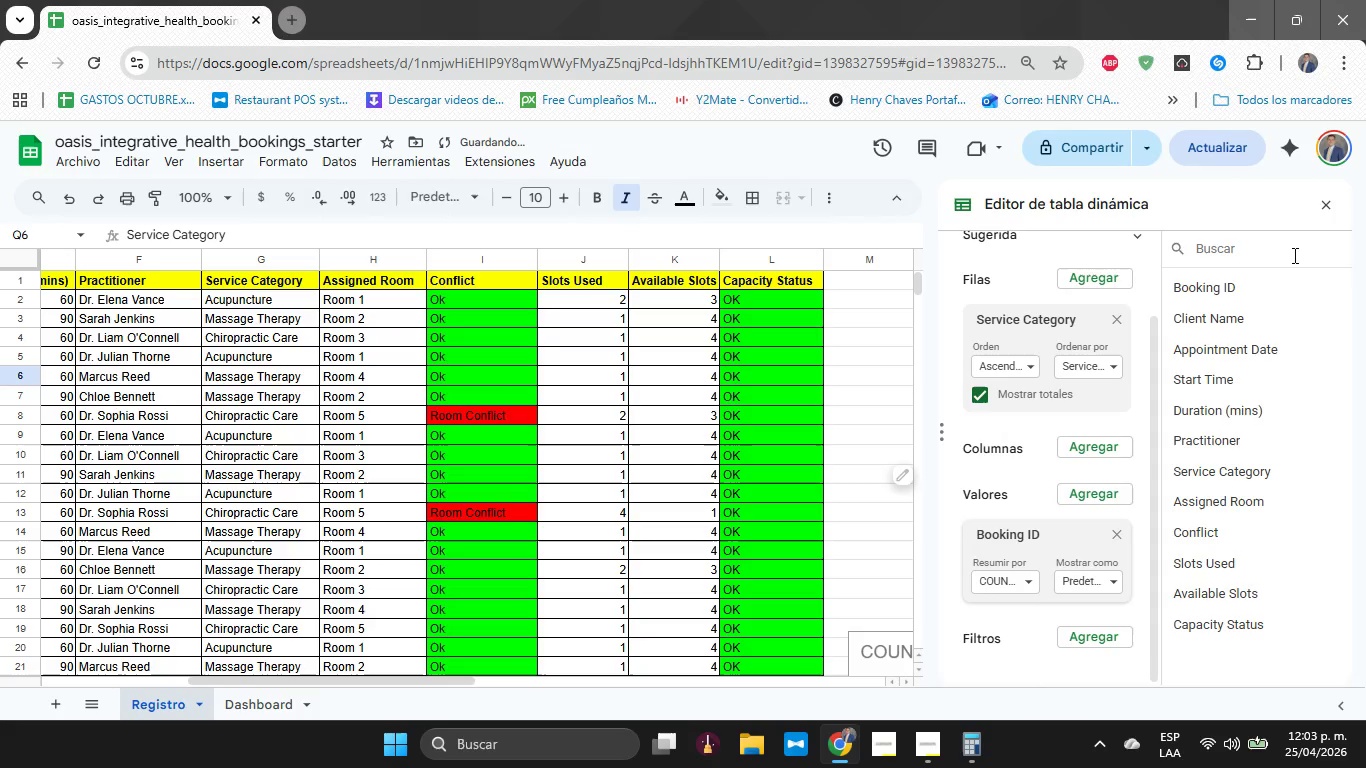 
left_click([1323, 209])
 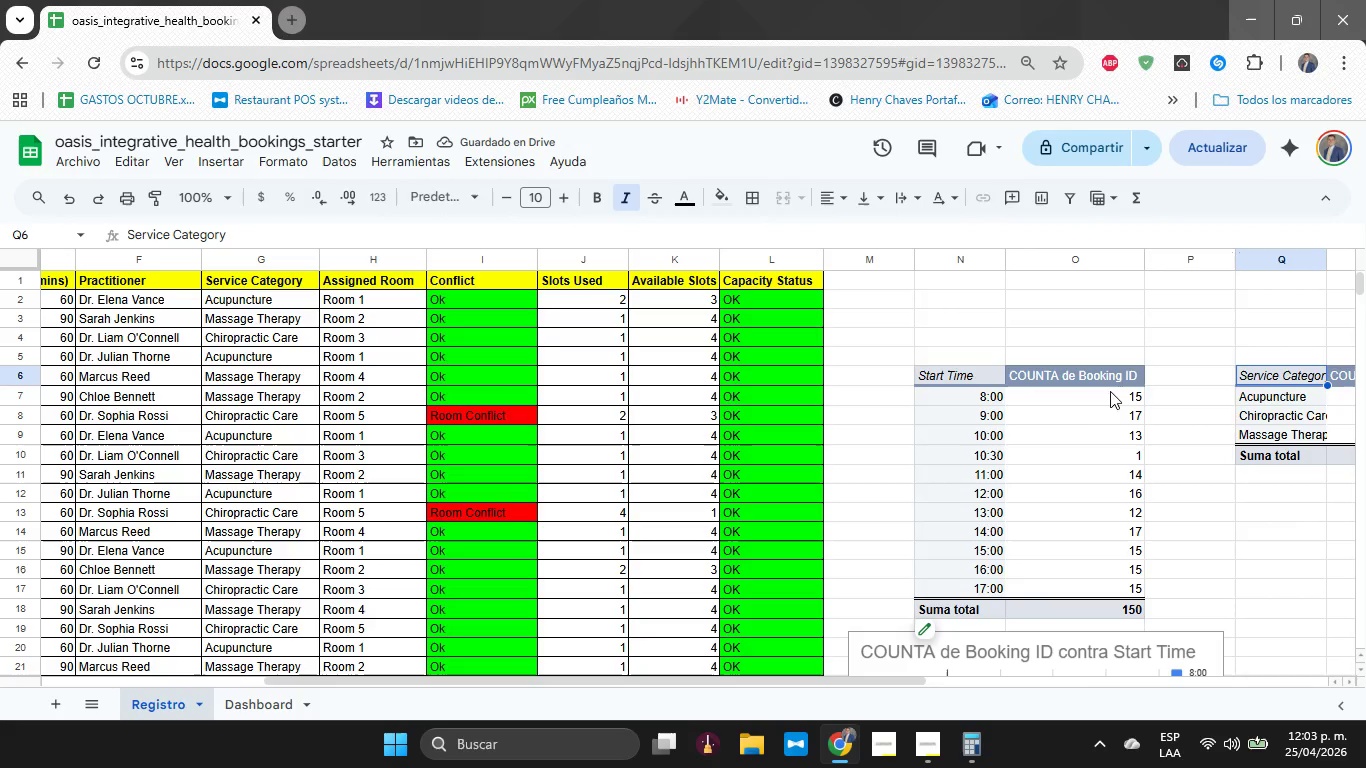 
hold_key(key=ShiftLeft, duration=1.14)
scroll: coordinate [969, 402], scroll_direction: down, amount: 5.0
 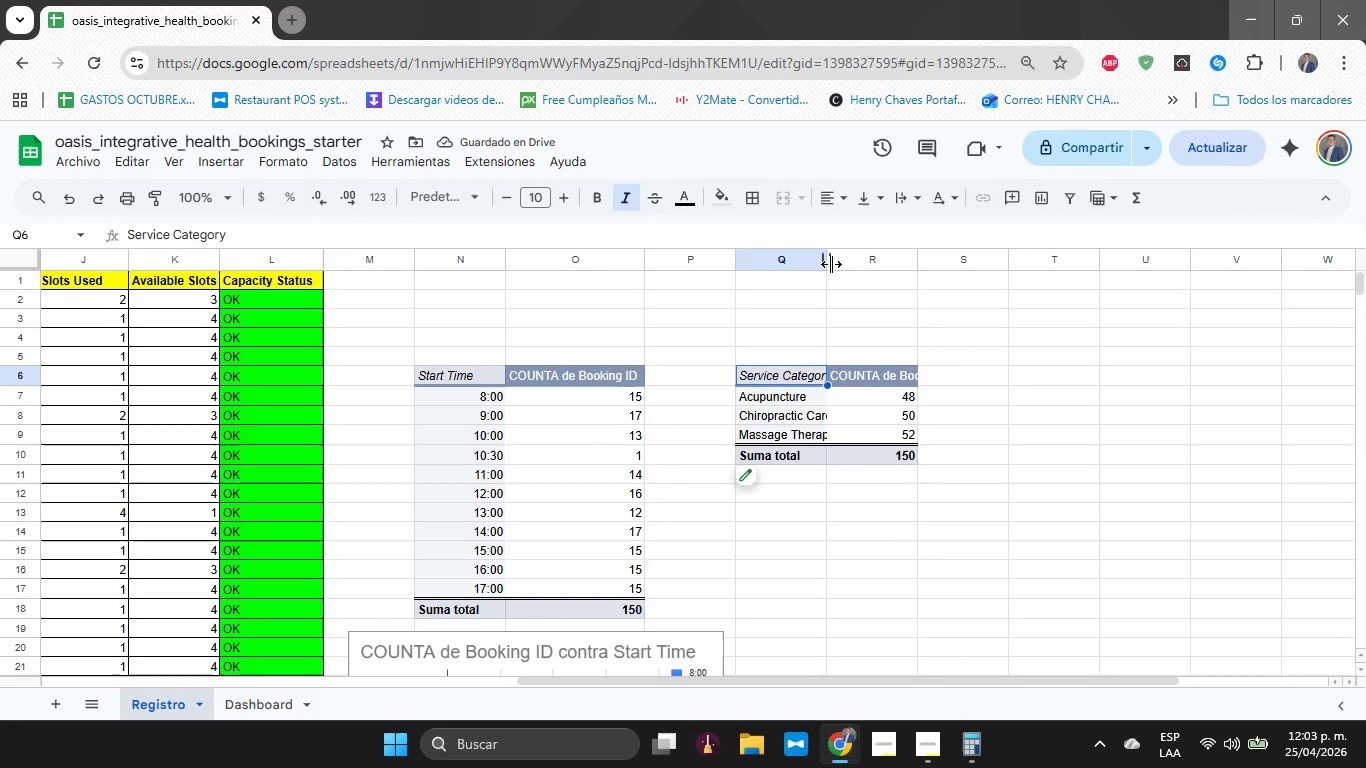 
left_click_drag(start_coordinate=[829, 260], to_coordinate=[843, 258])
 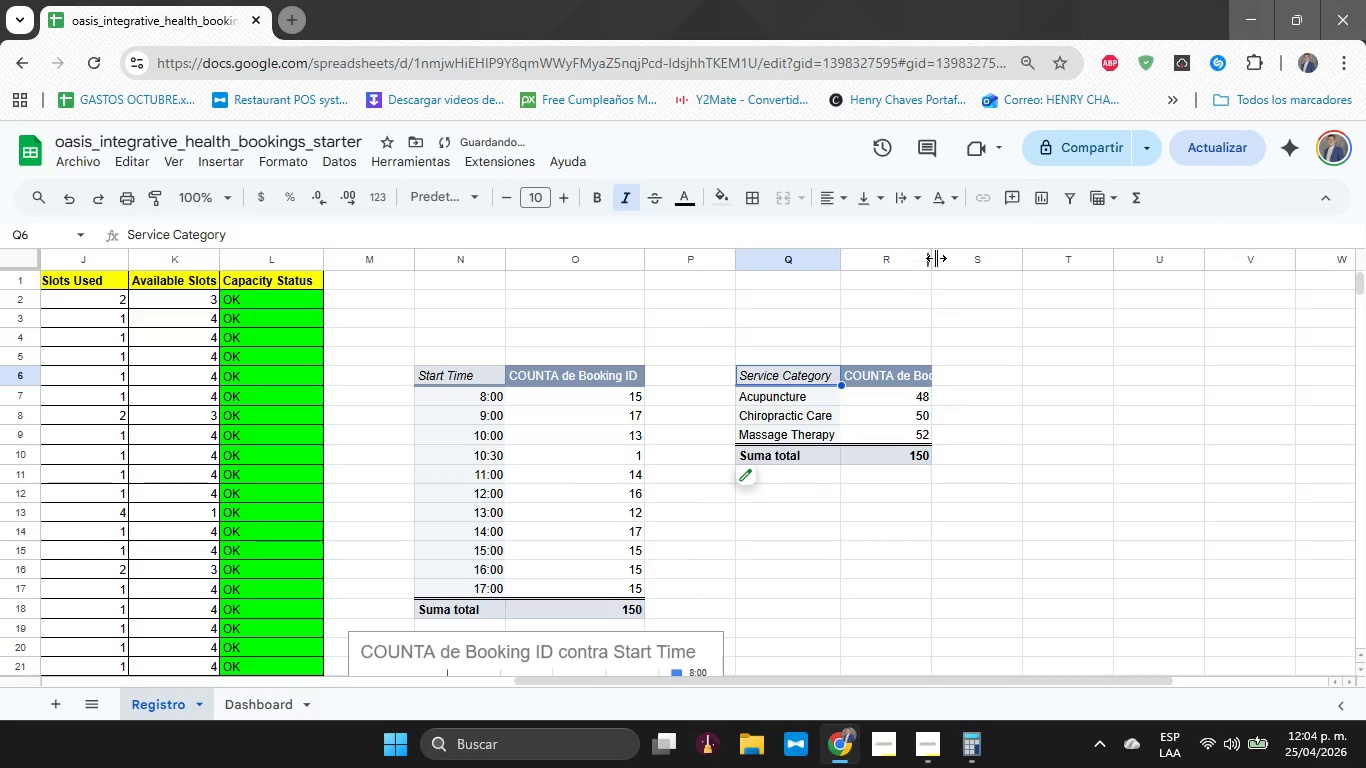 
left_click_drag(start_coordinate=[934, 264], to_coordinate=[969, 262])
 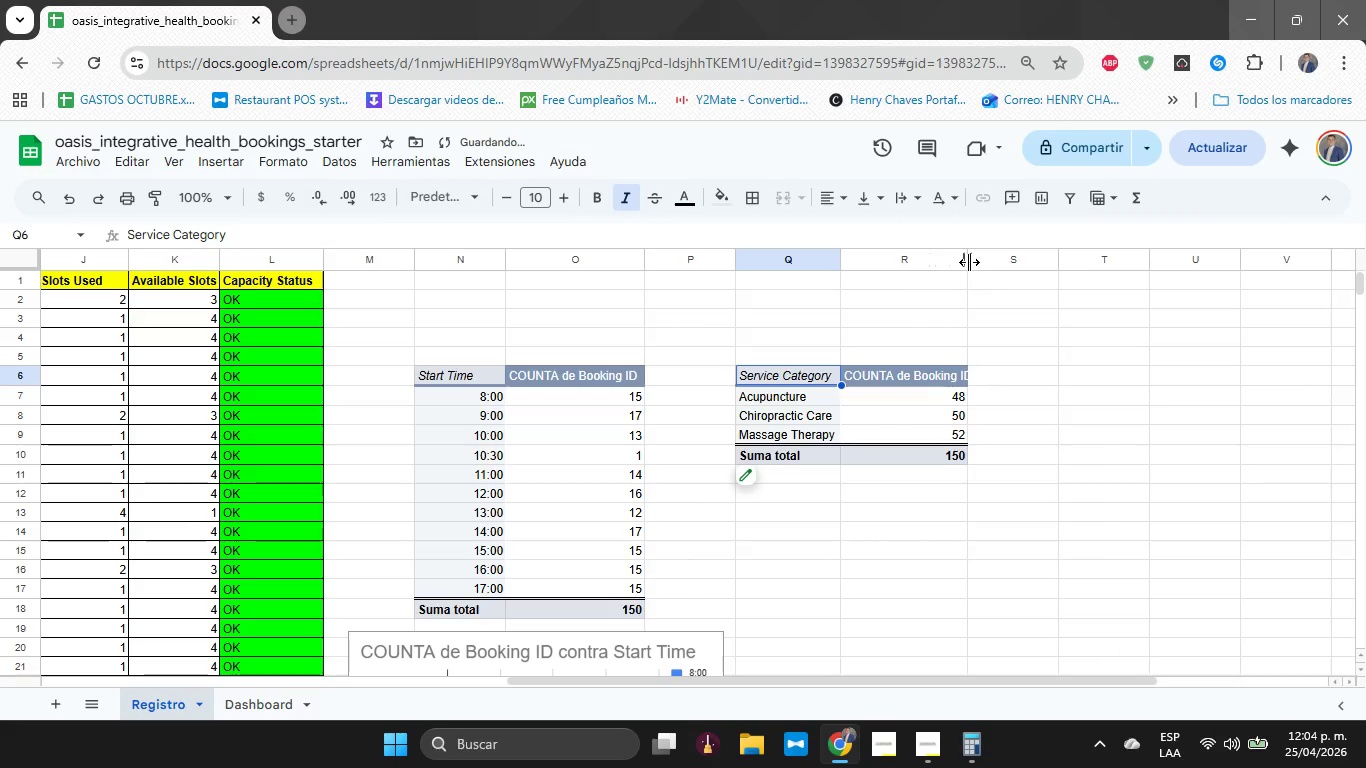 
left_click_drag(start_coordinate=[969, 262], to_coordinate=[983, 262])
 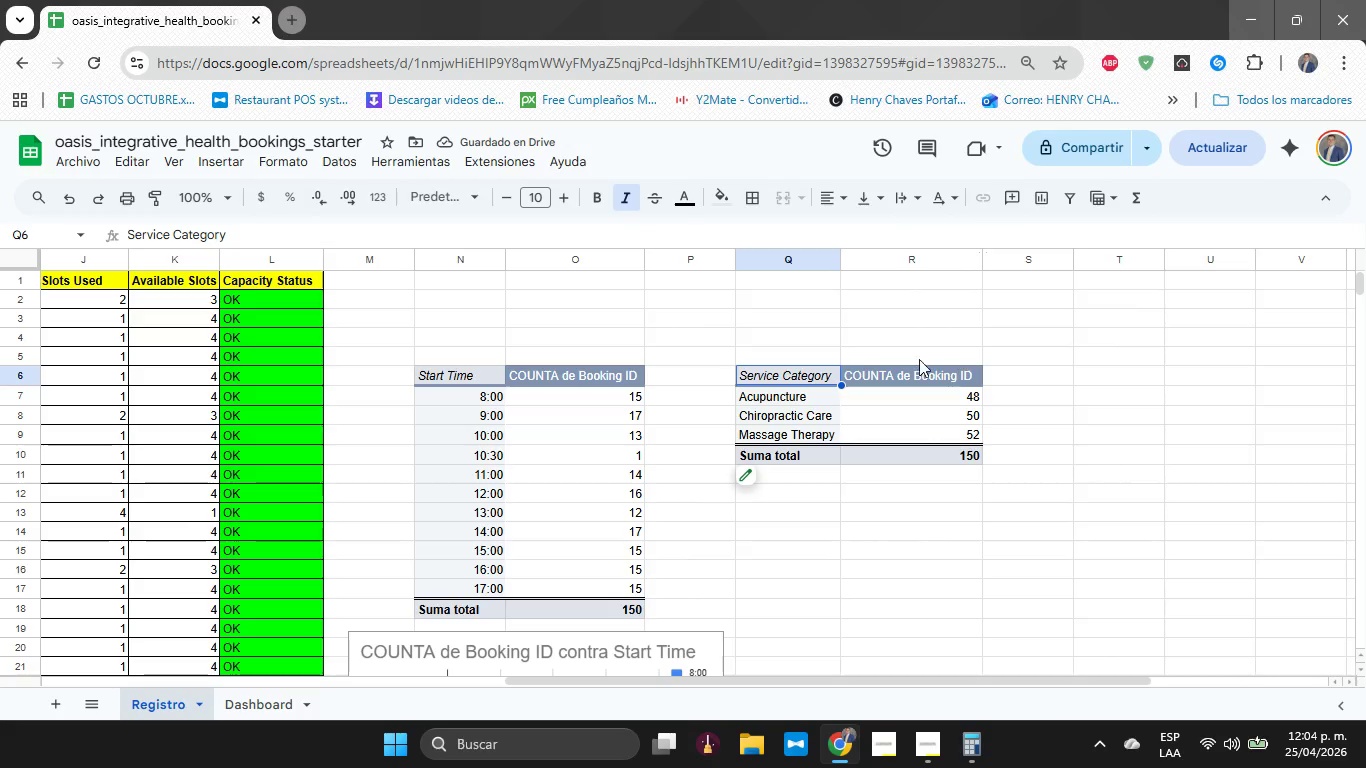 
left_click_drag(start_coordinate=[798, 371], to_coordinate=[918, 449])
 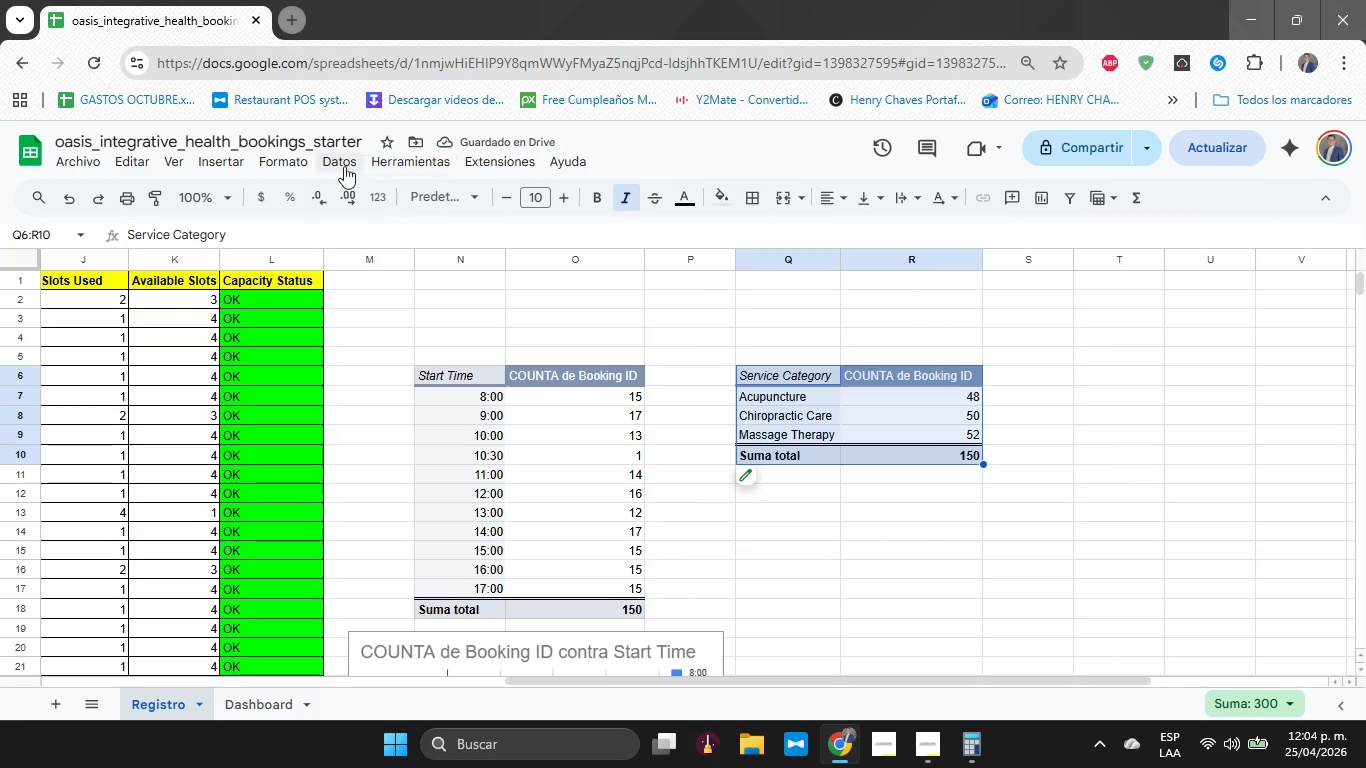 
left_click([293, 170])
 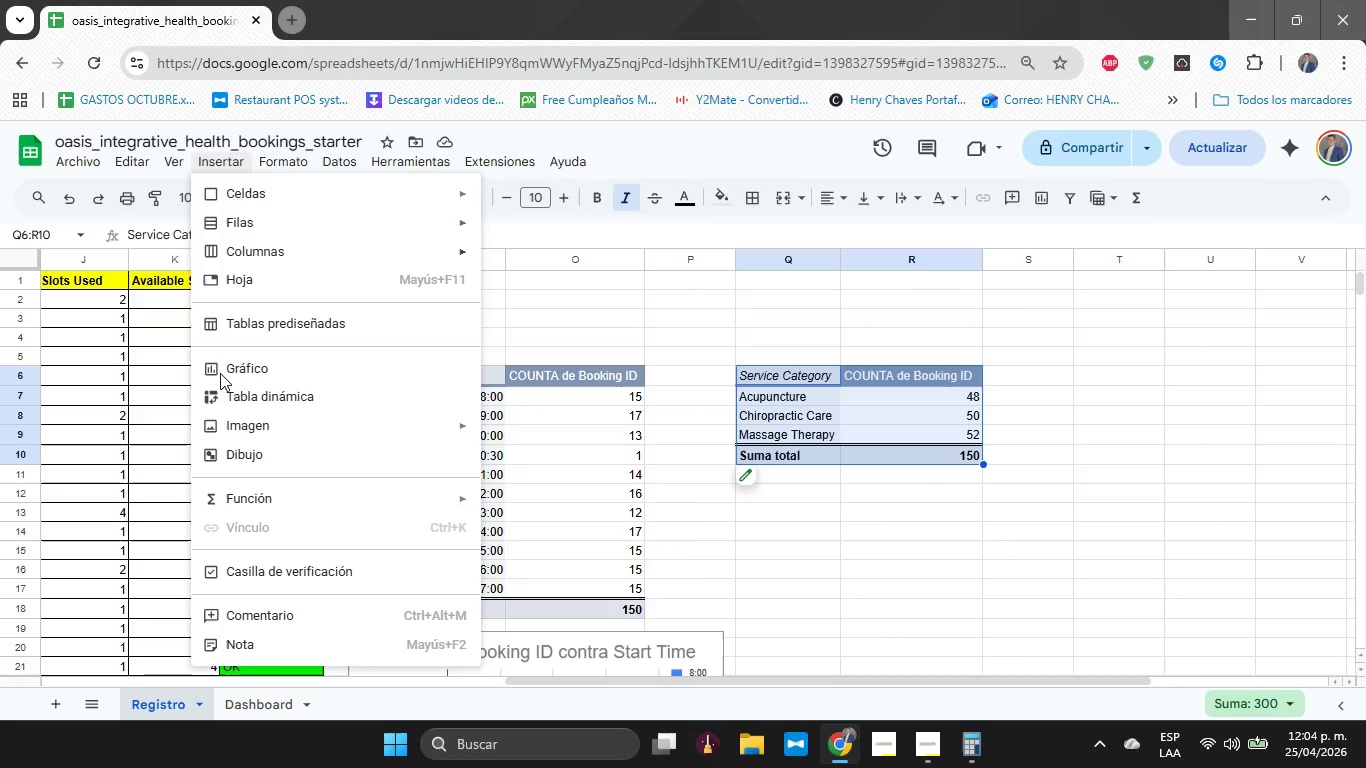 
left_click([249, 370])
 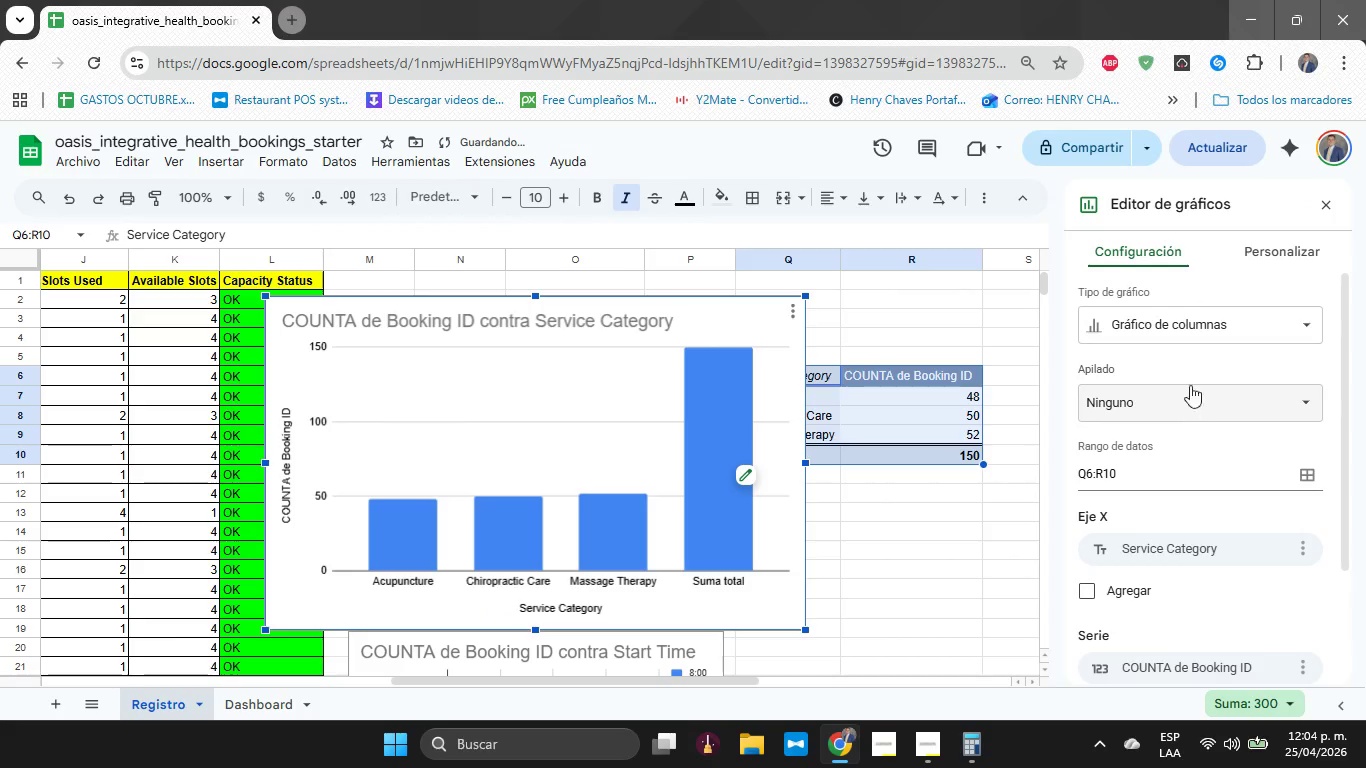 
left_click([1209, 337])
 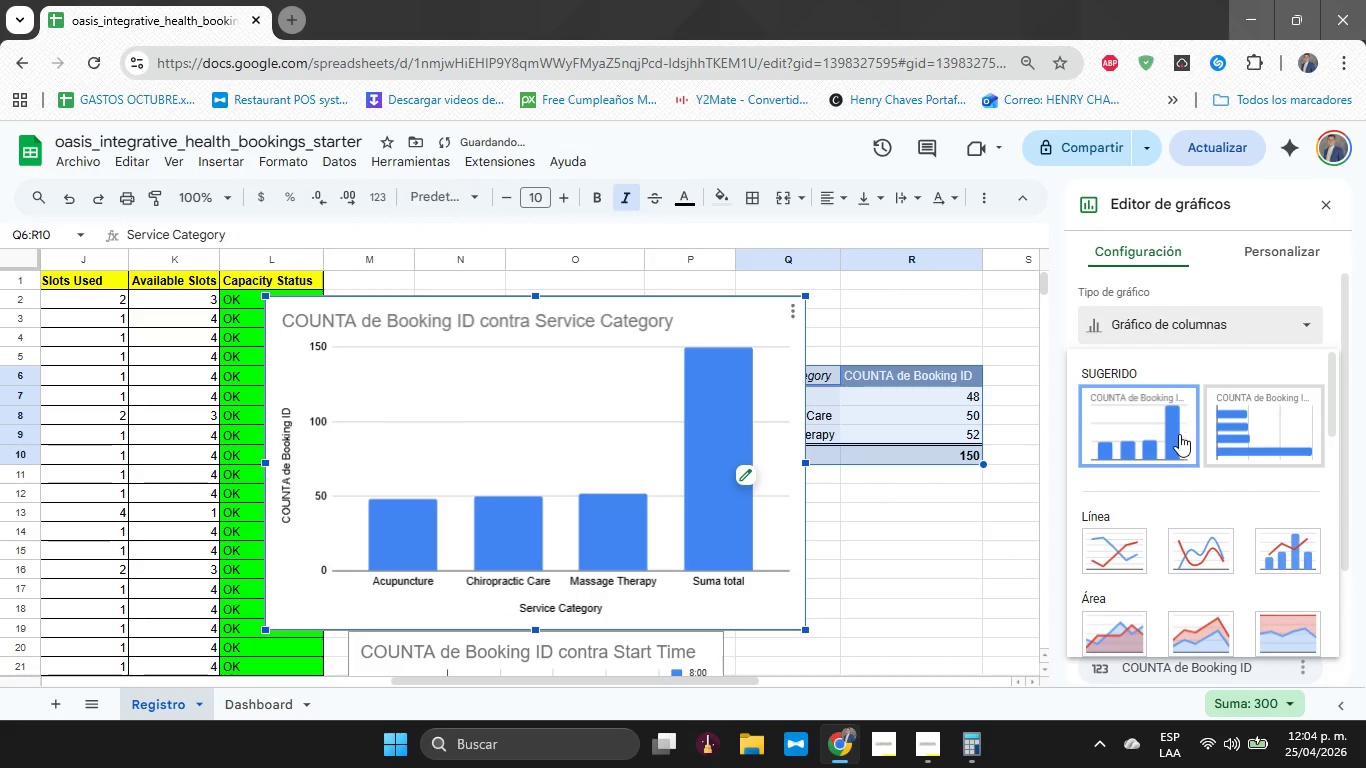 
scroll: coordinate [1179, 437], scroll_direction: down, amount: 4.0
 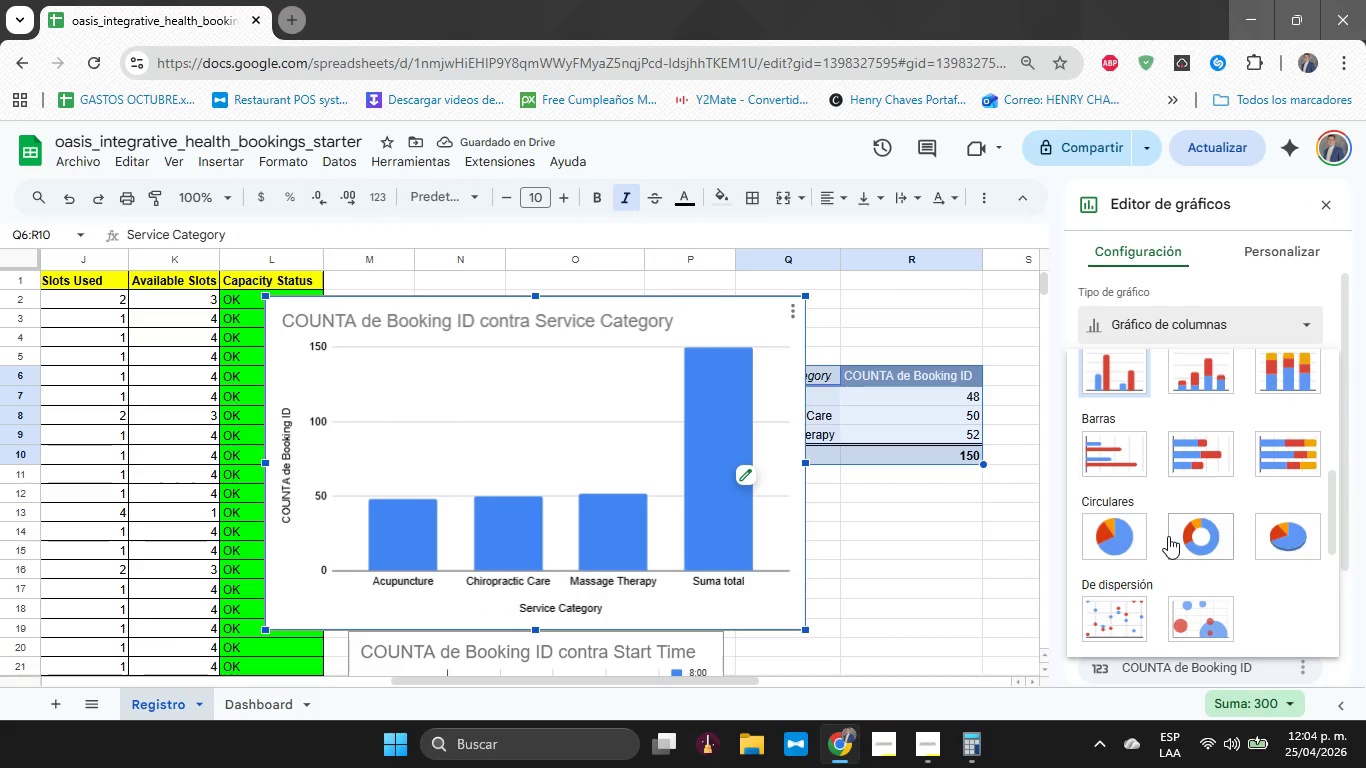 
left_click([1124, 538])